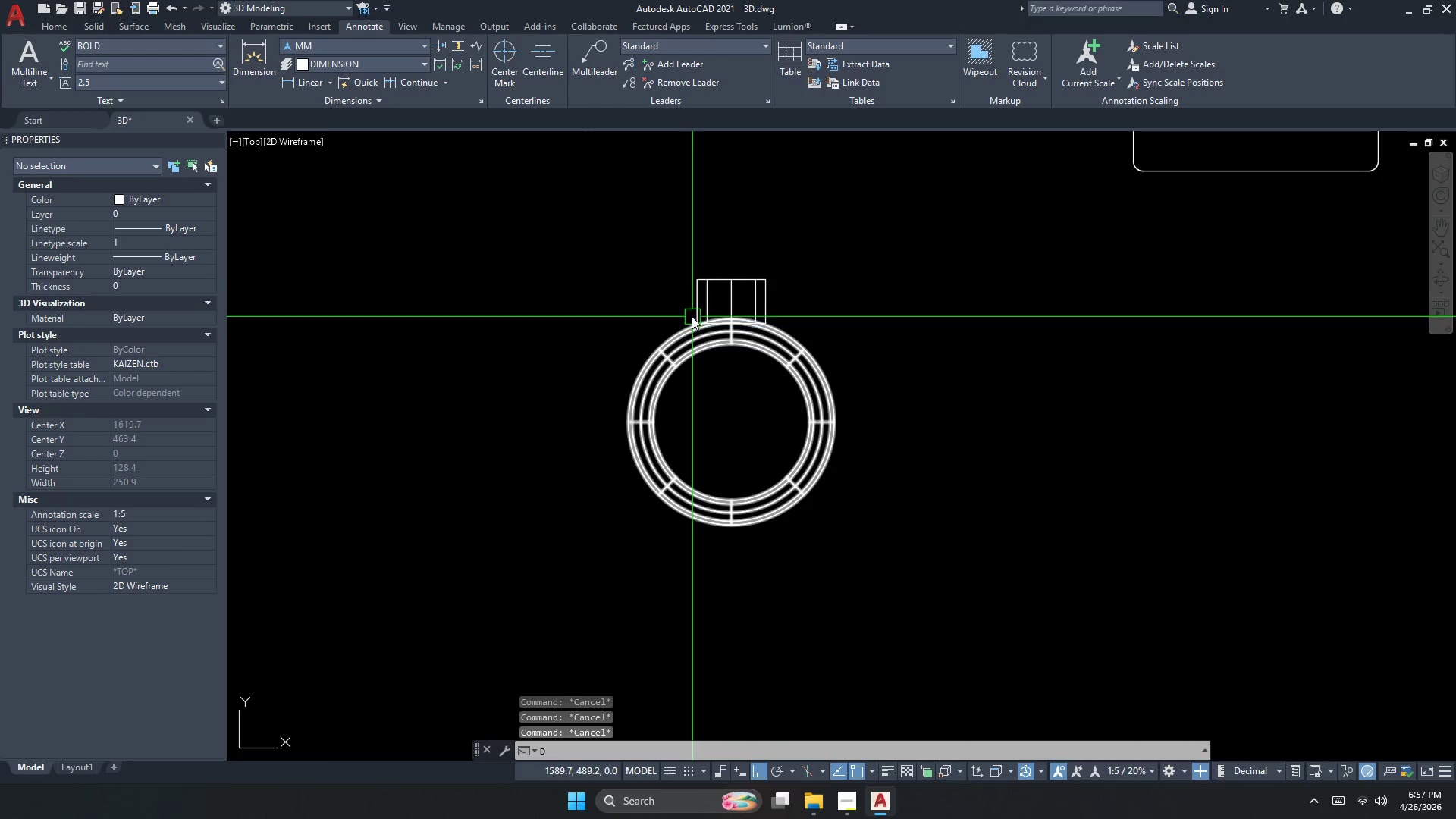 
scroll: coordinate [707, 328], scroll_direction: up, amount: 5.0
 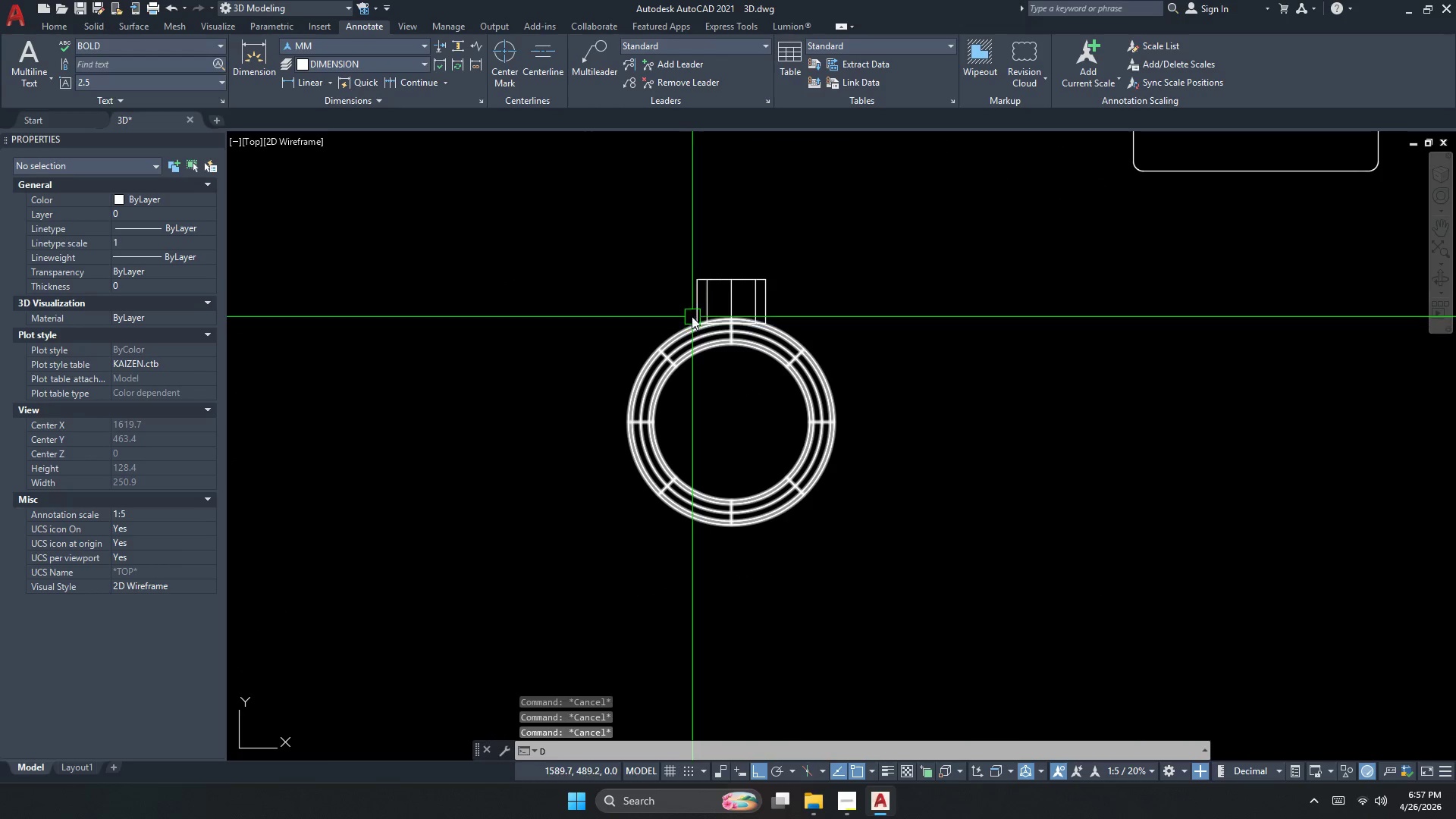 
key(I)
 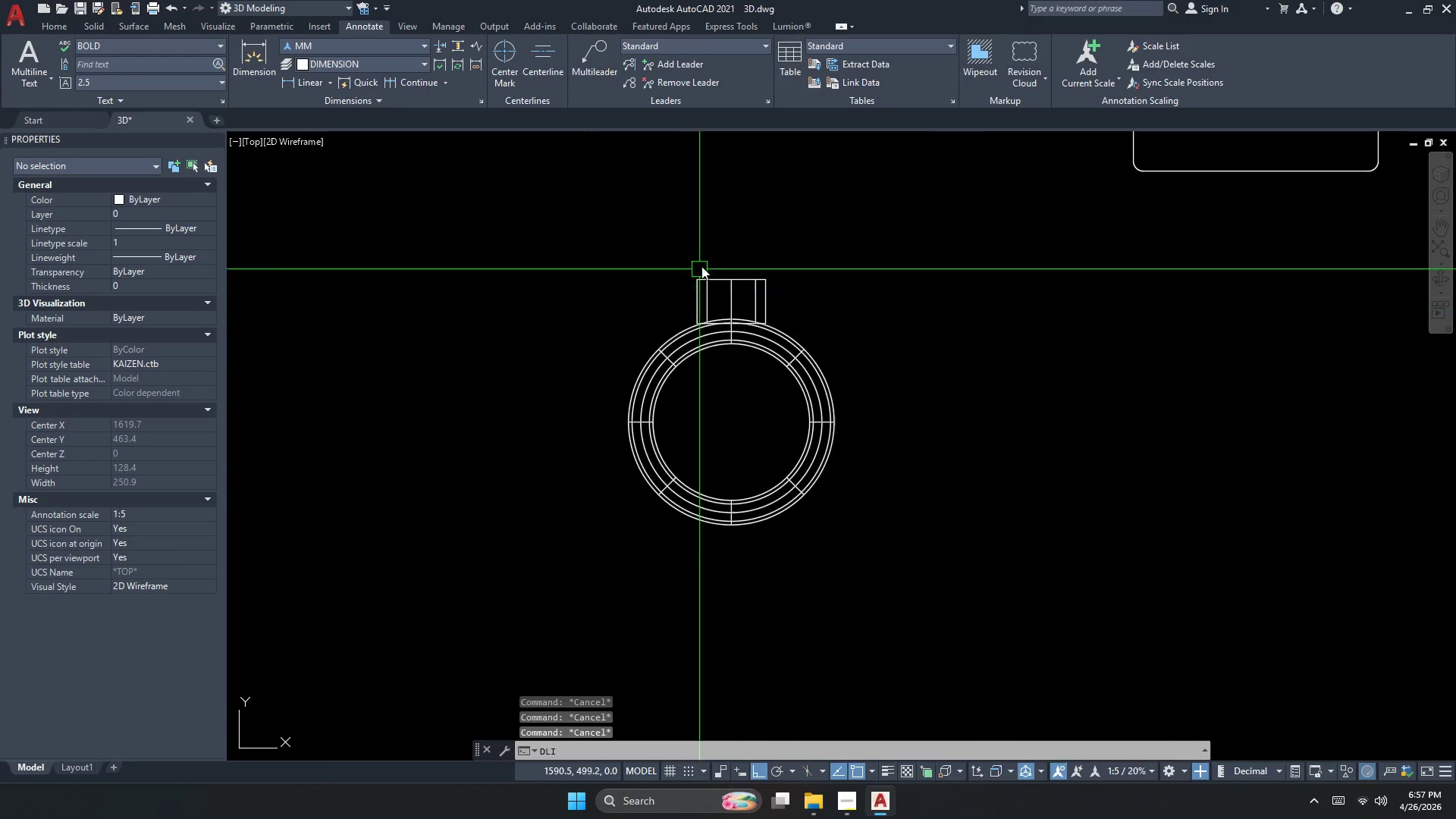 
key(Space)
 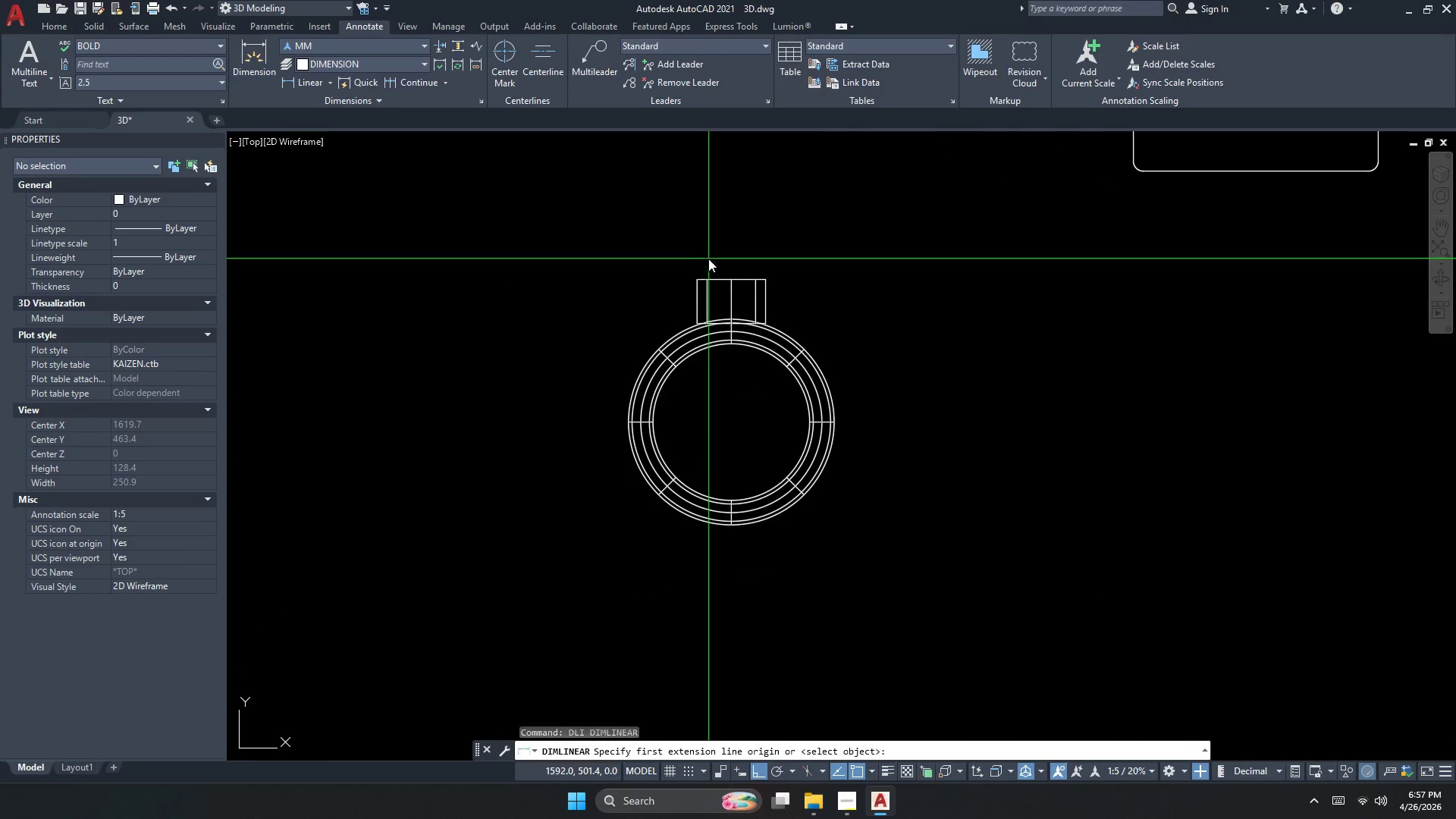 
key(Space)
 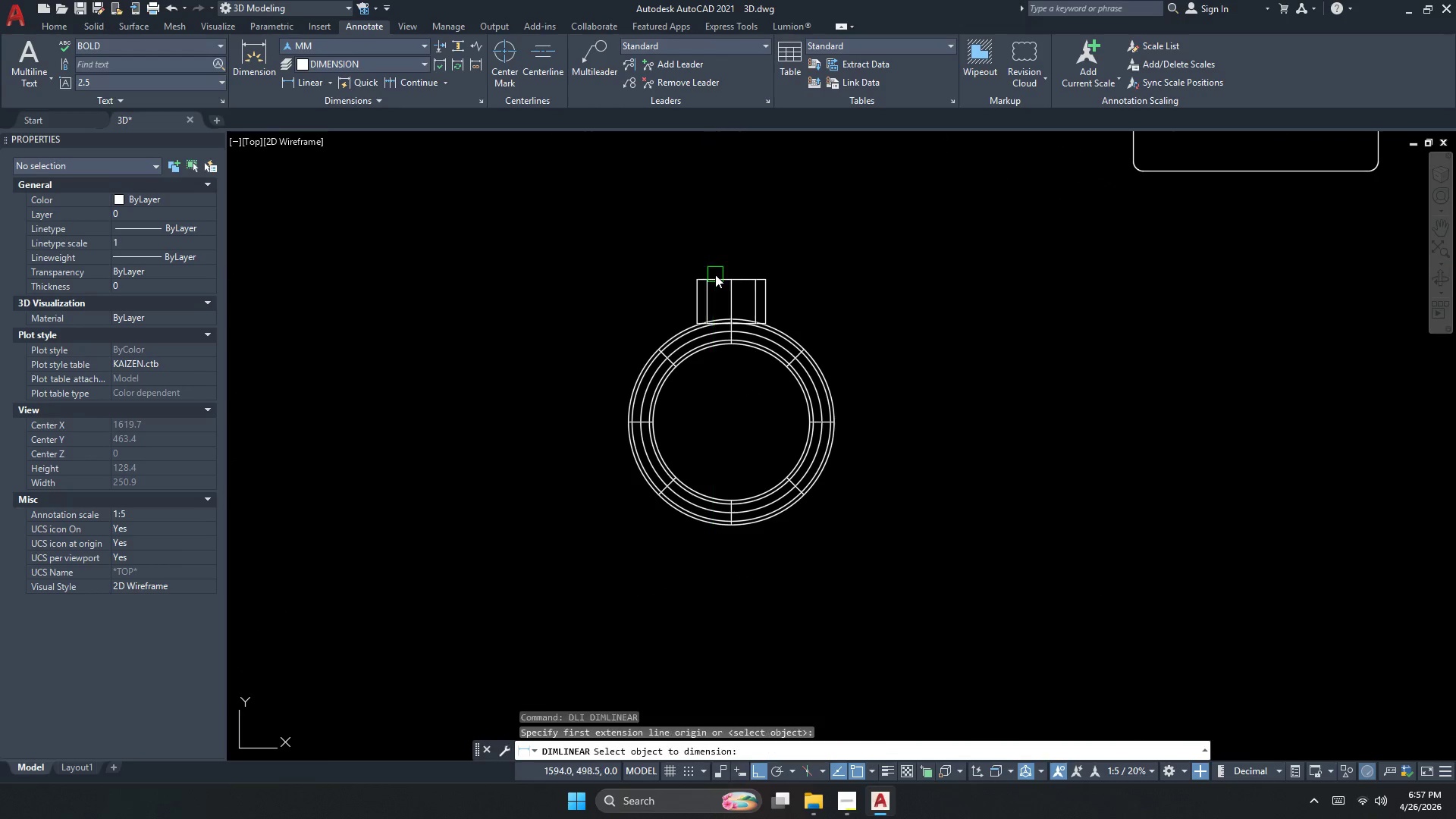 
left_click([717, 276])
 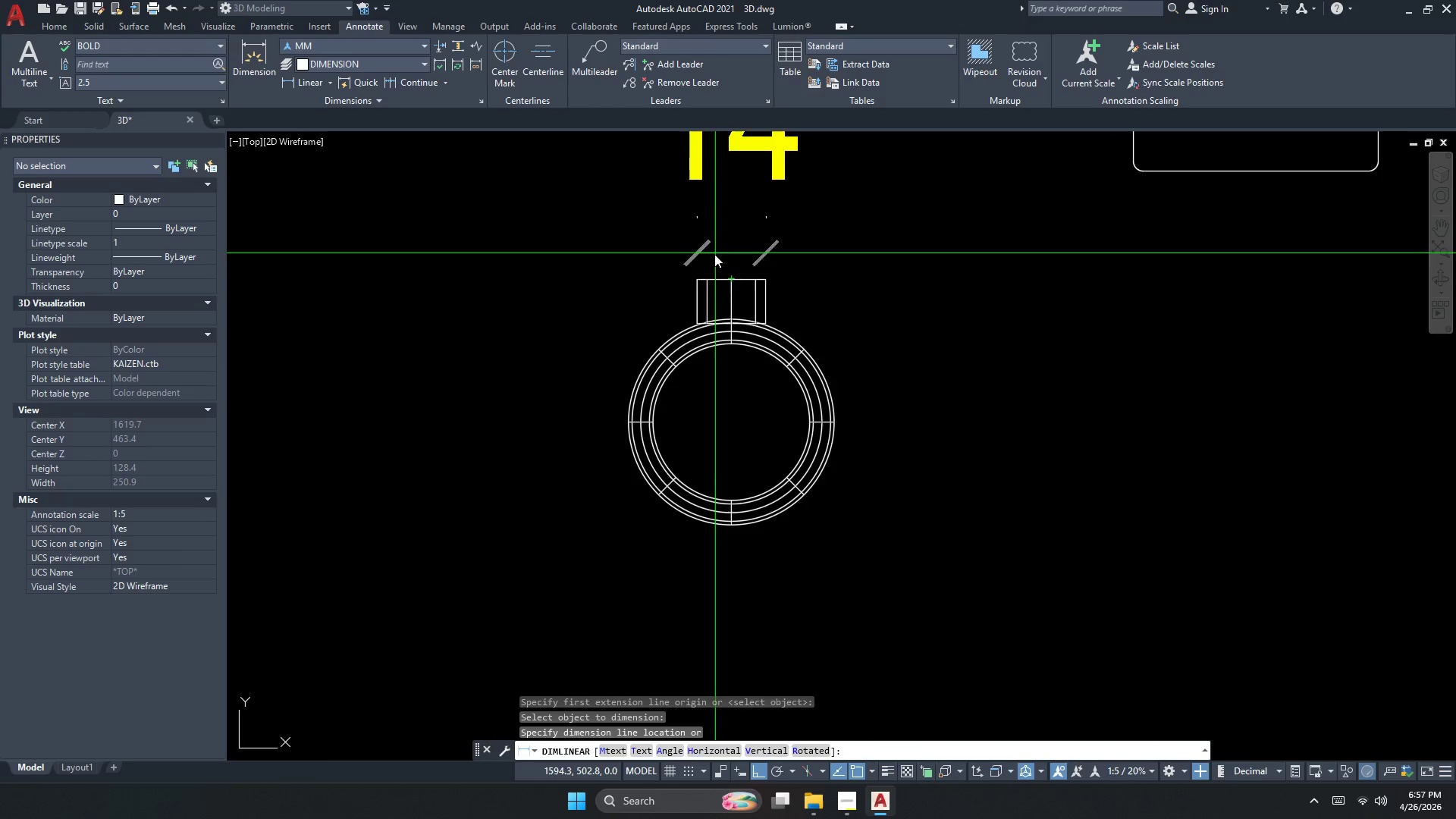 
key(Escape)
 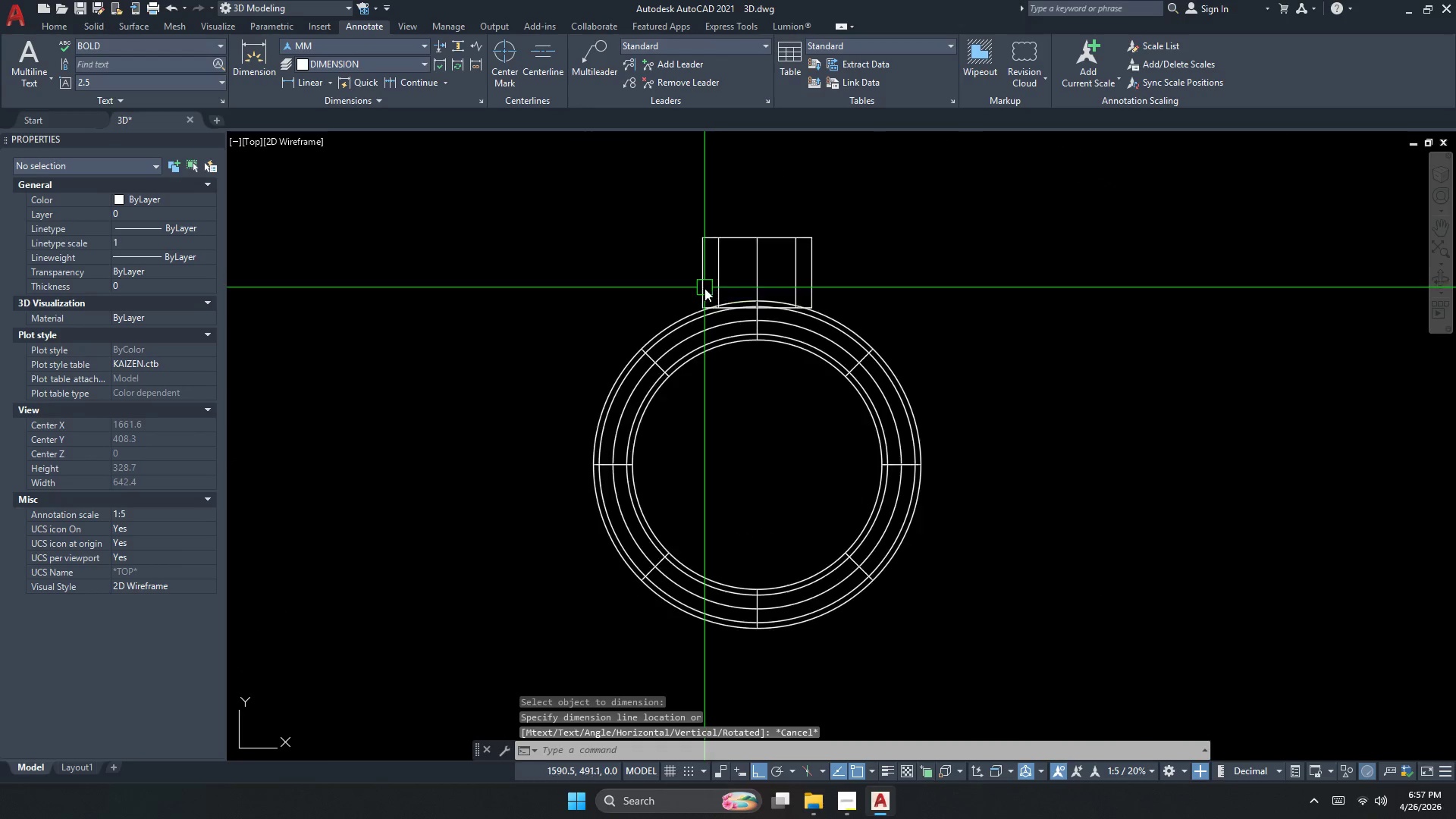 
key(Escape)
 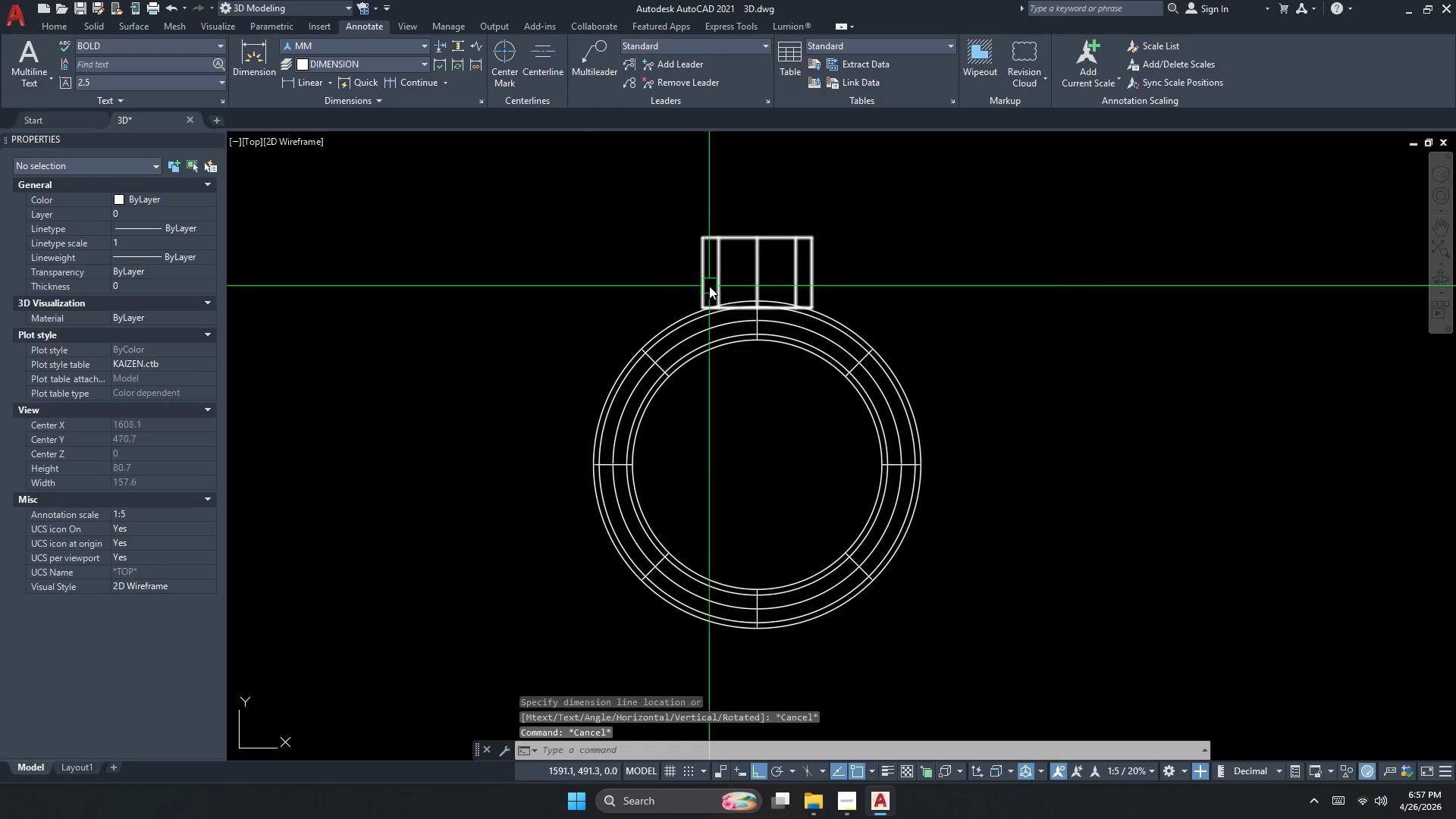 
left_click([709, 286])
 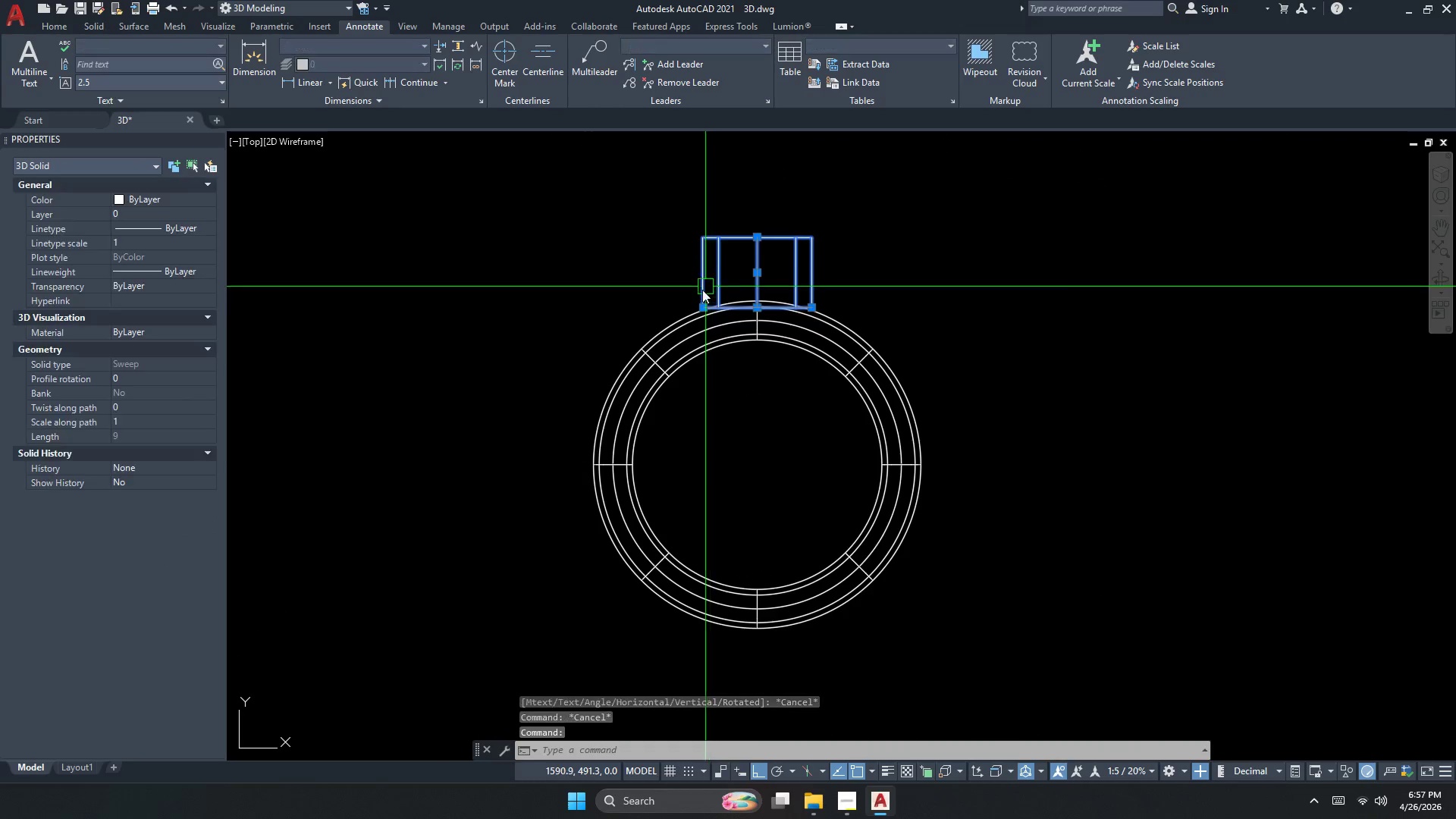 
scroll: coordinate [704, 287], scroll_direction: up, amount: 1.0
 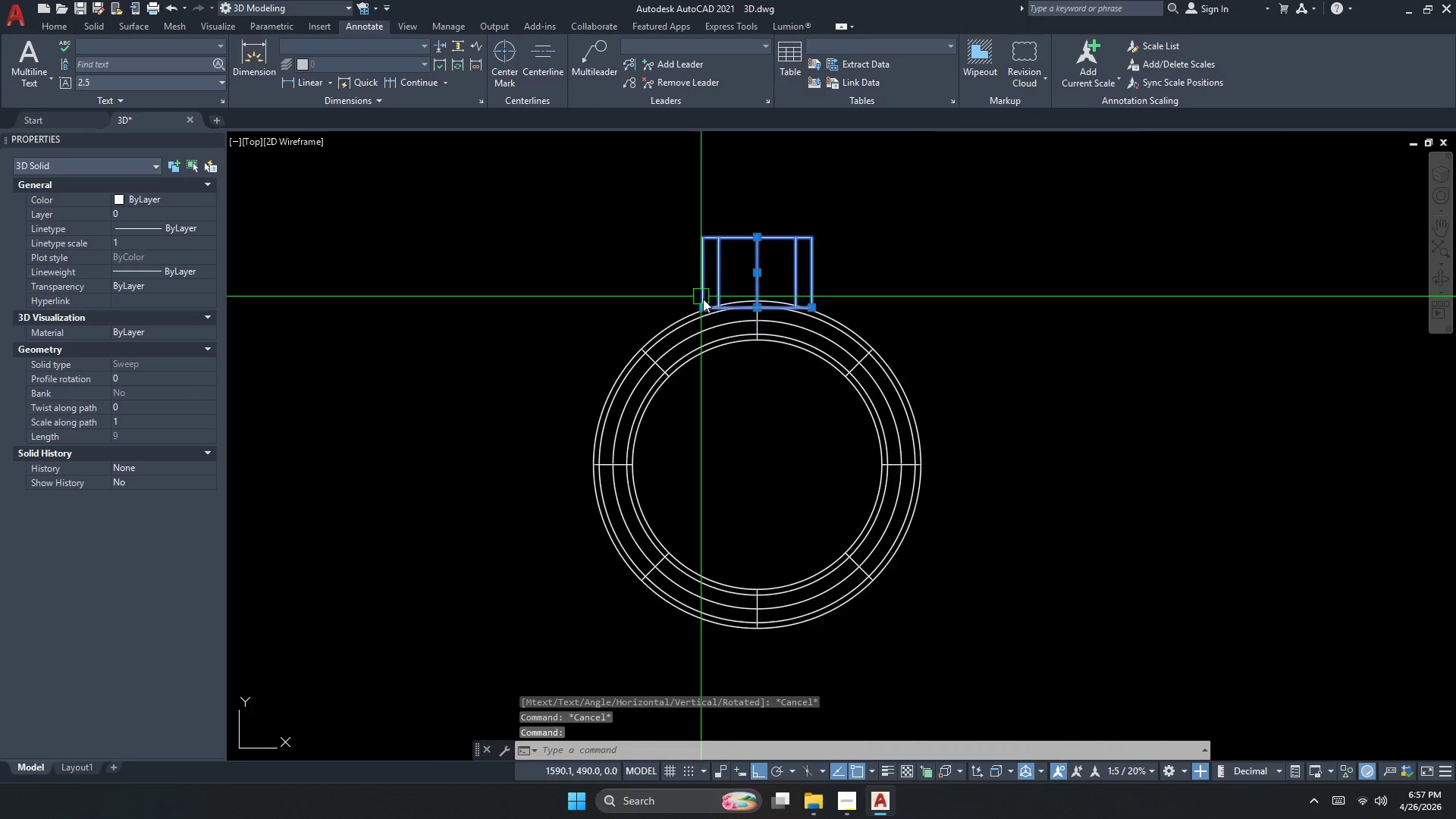 
key(Comma)
 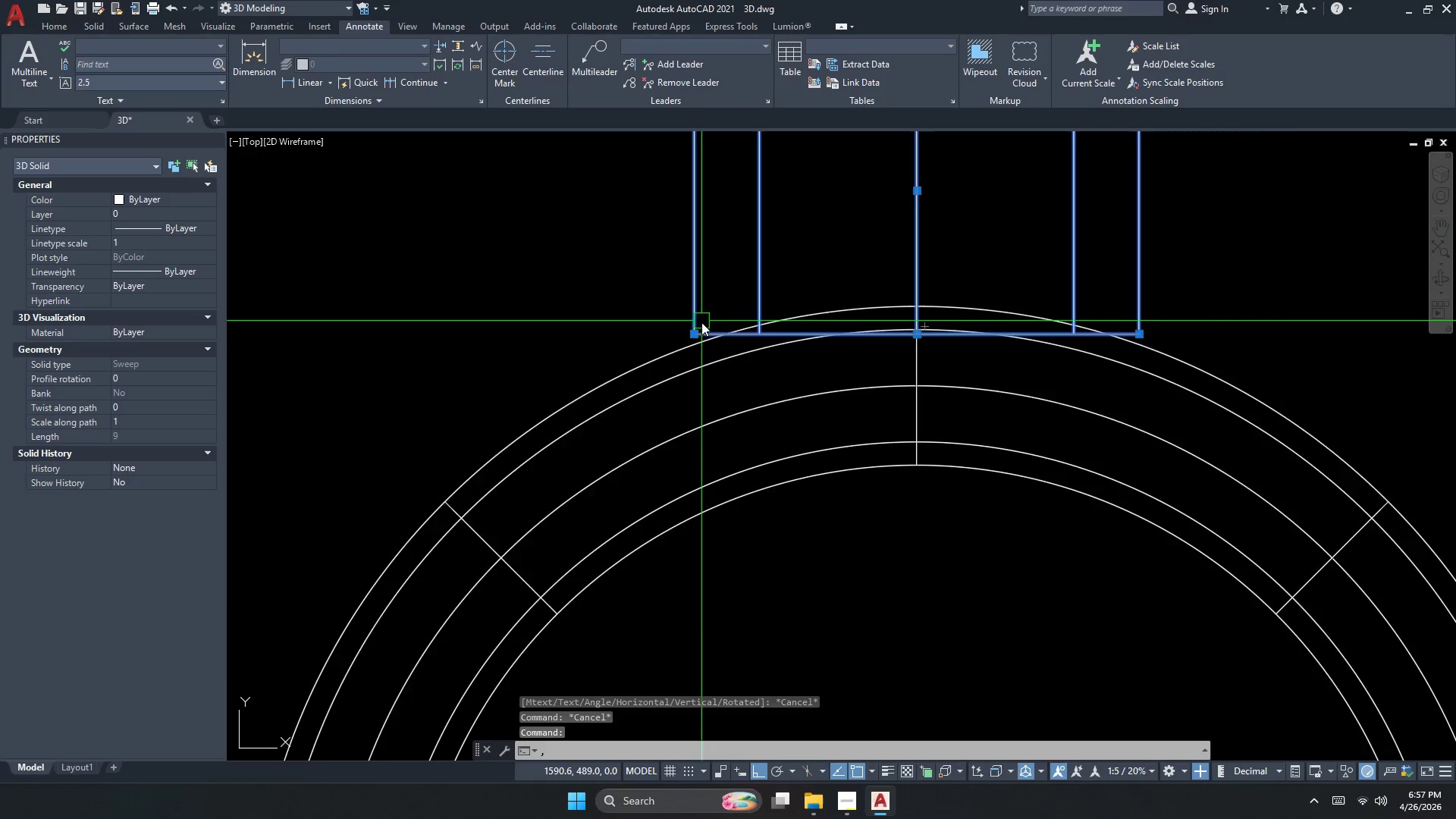 
key(Space)
 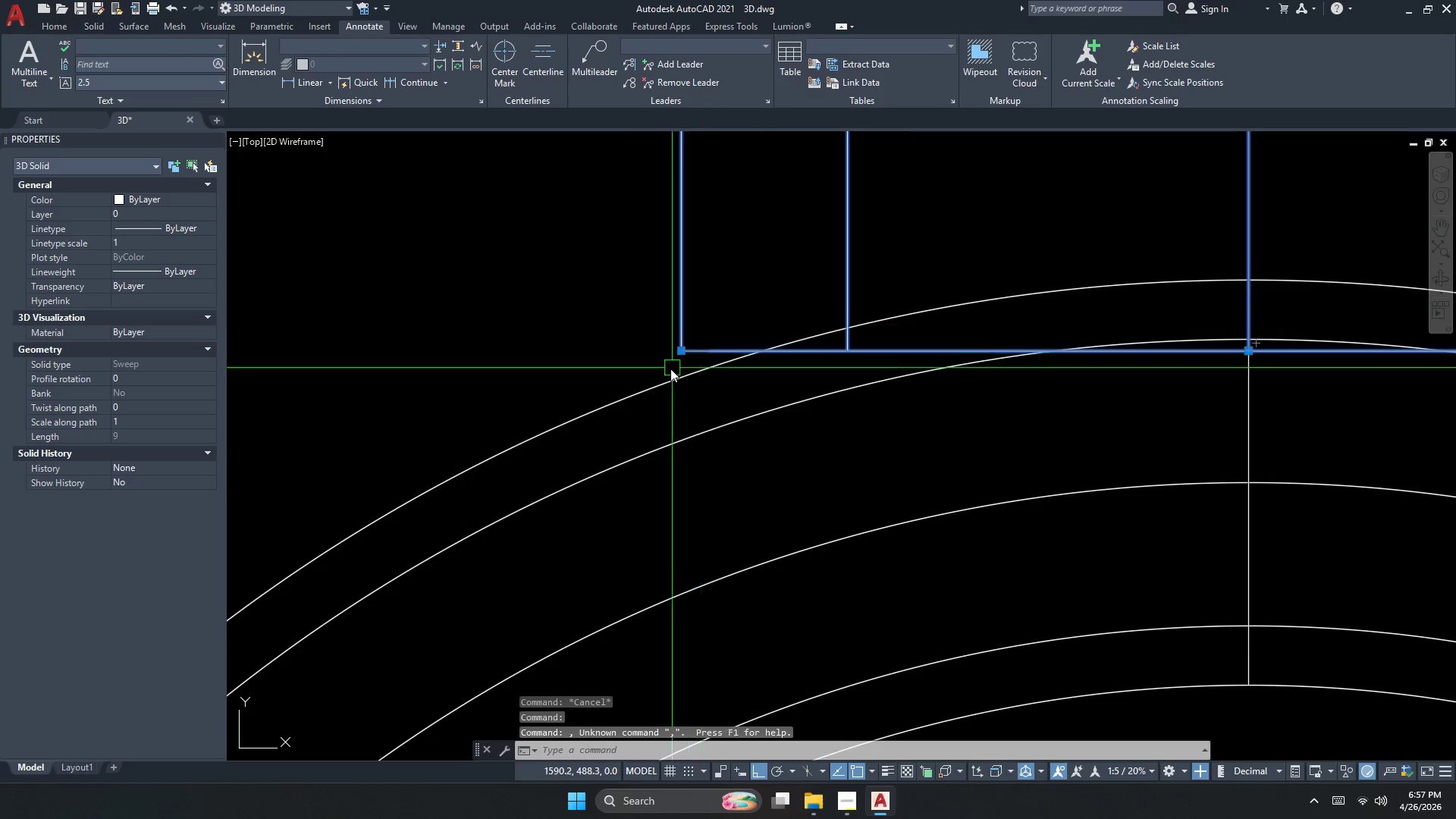 
key(Escape)
 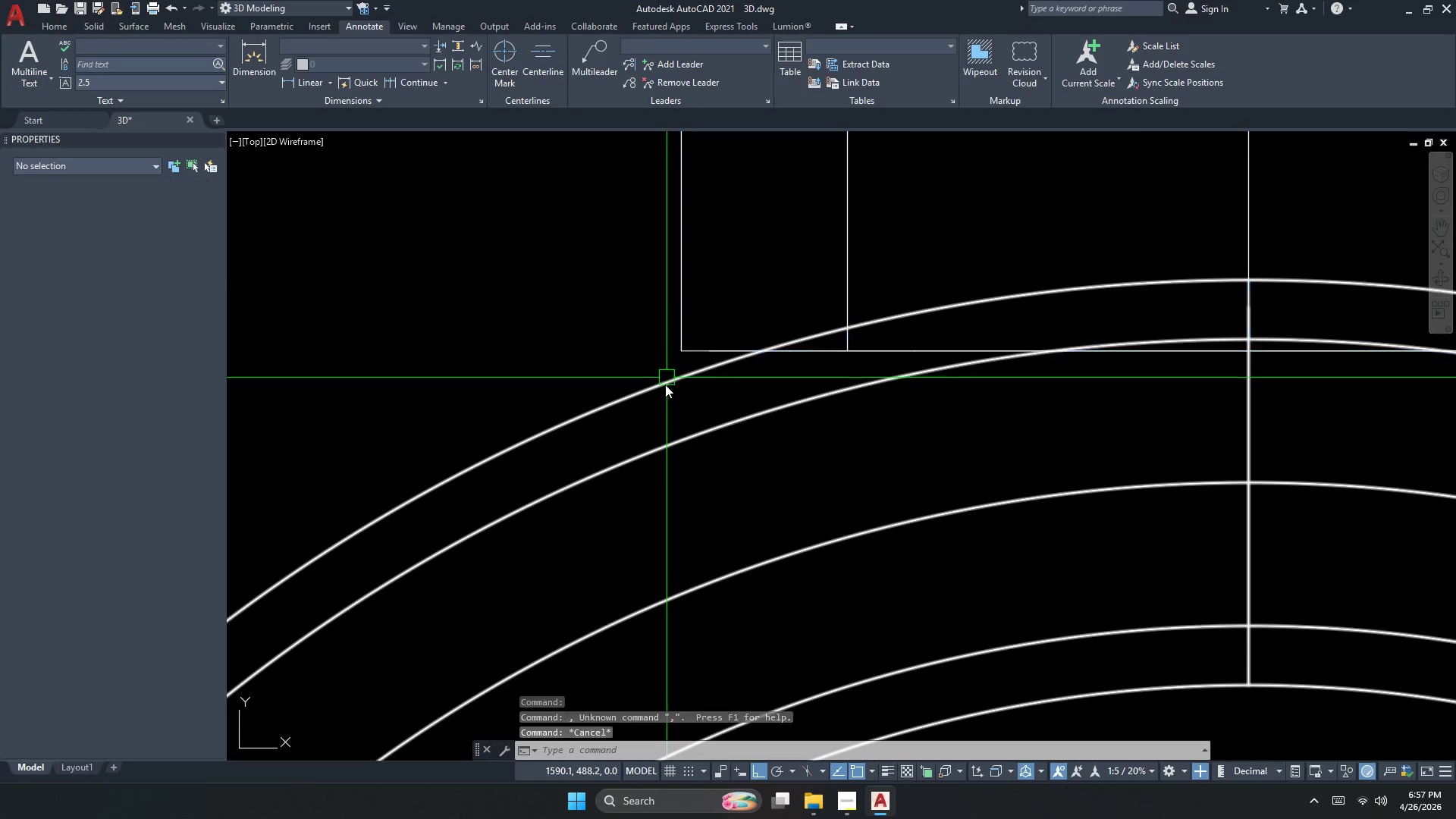 
scroll: coordinate [701, 325], scroll_direction: up, amount: 5.0
 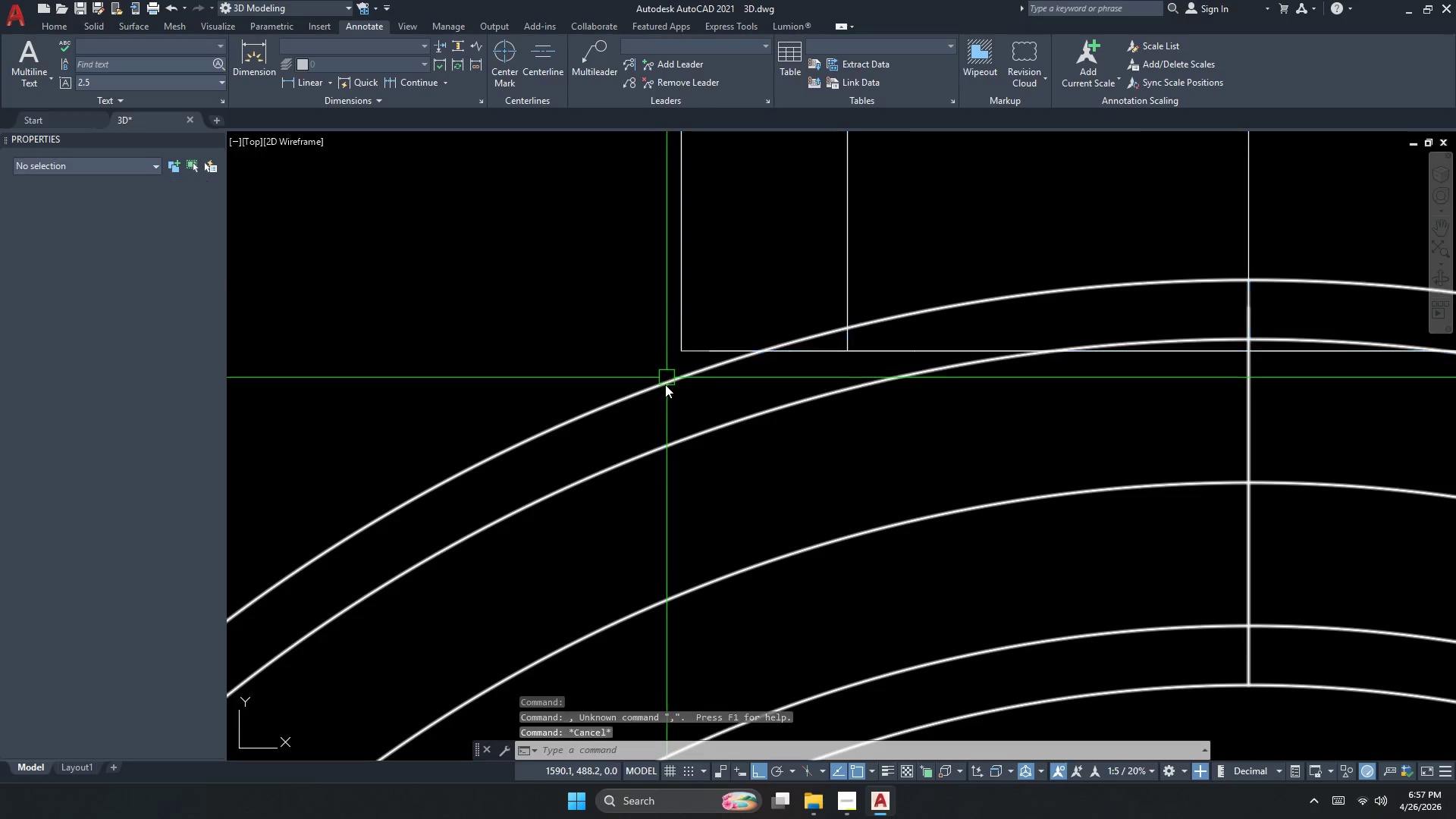 
left_click([665, 384])
 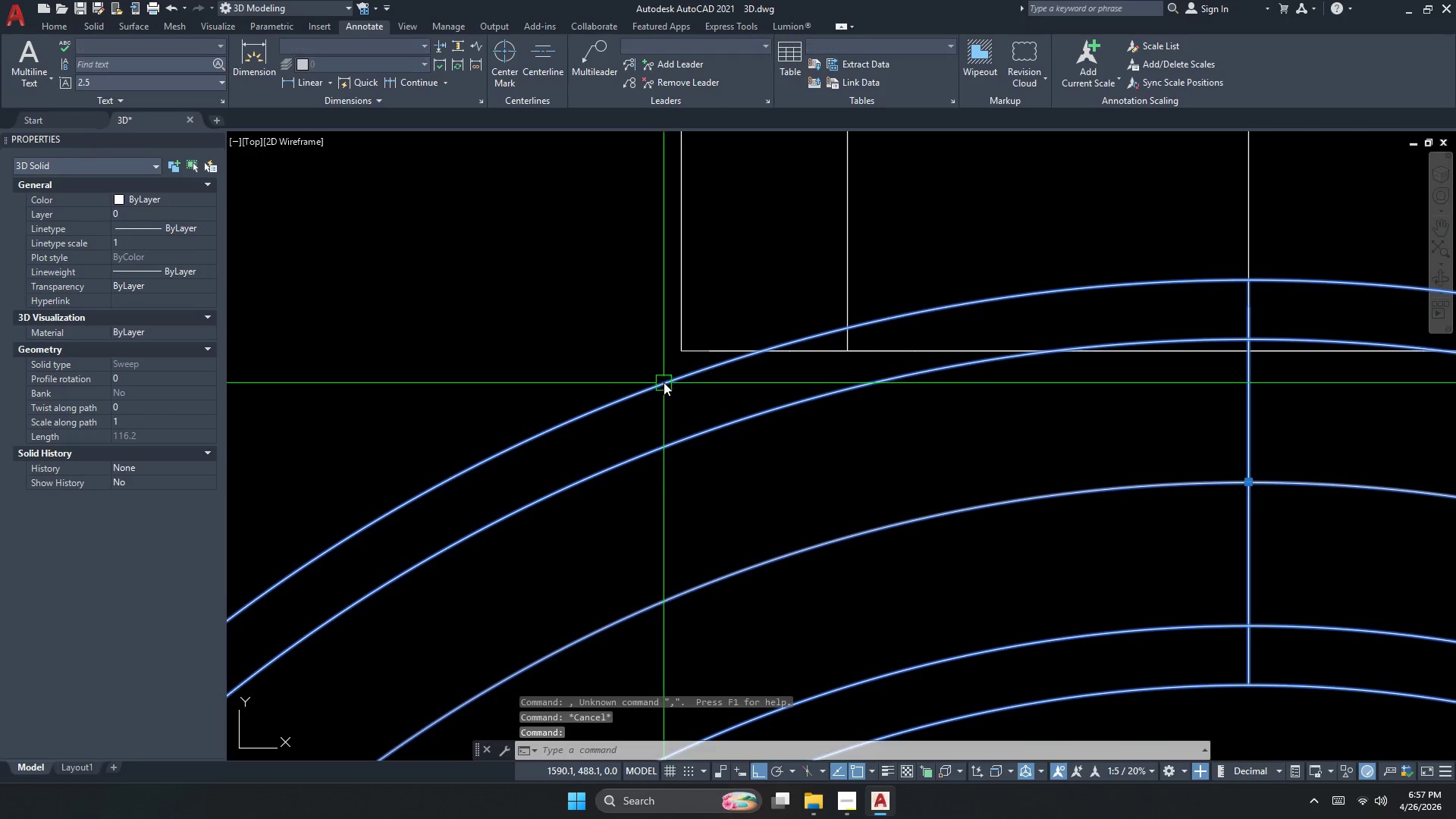 
key(M)
 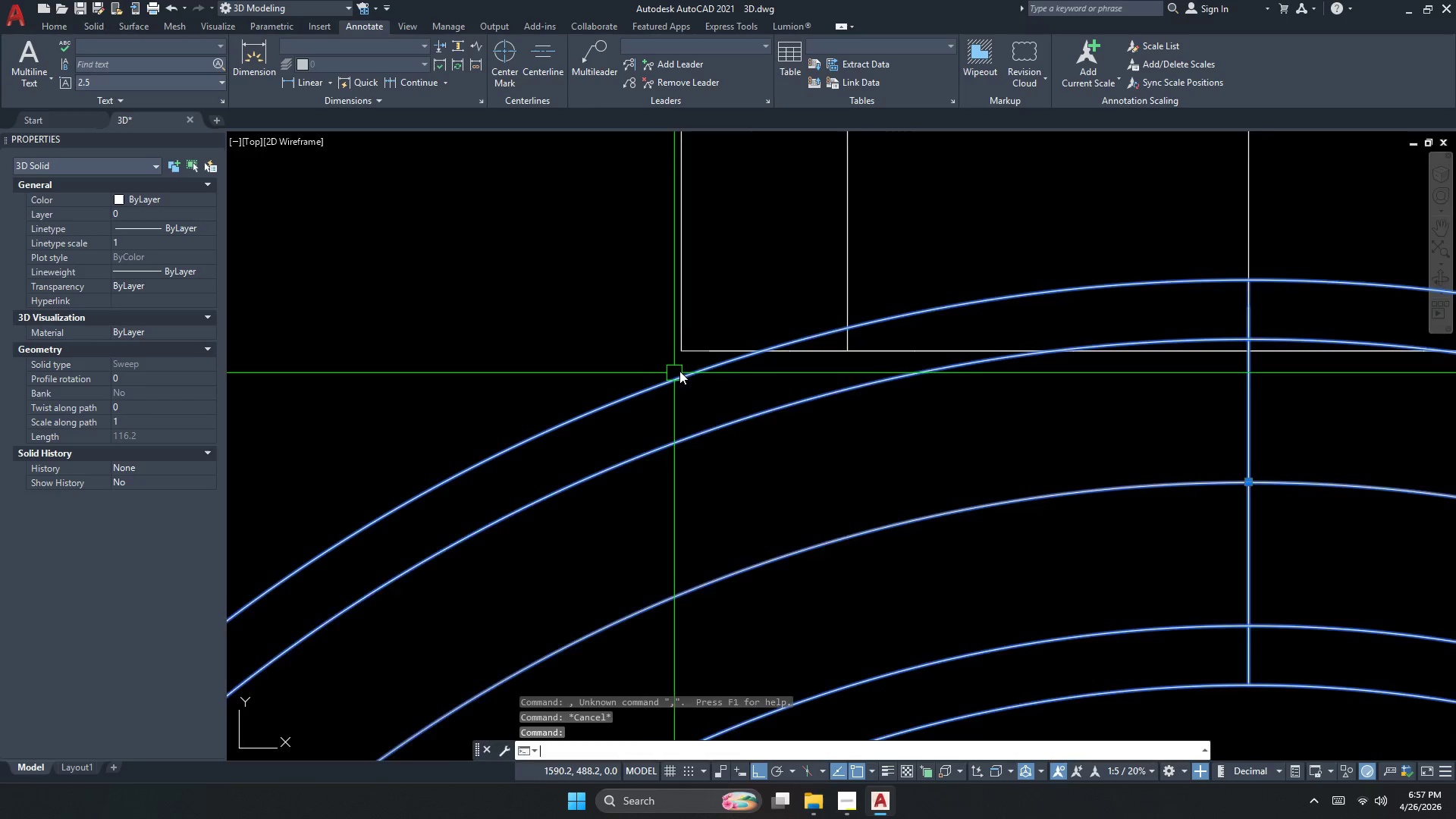 
key(Space)
 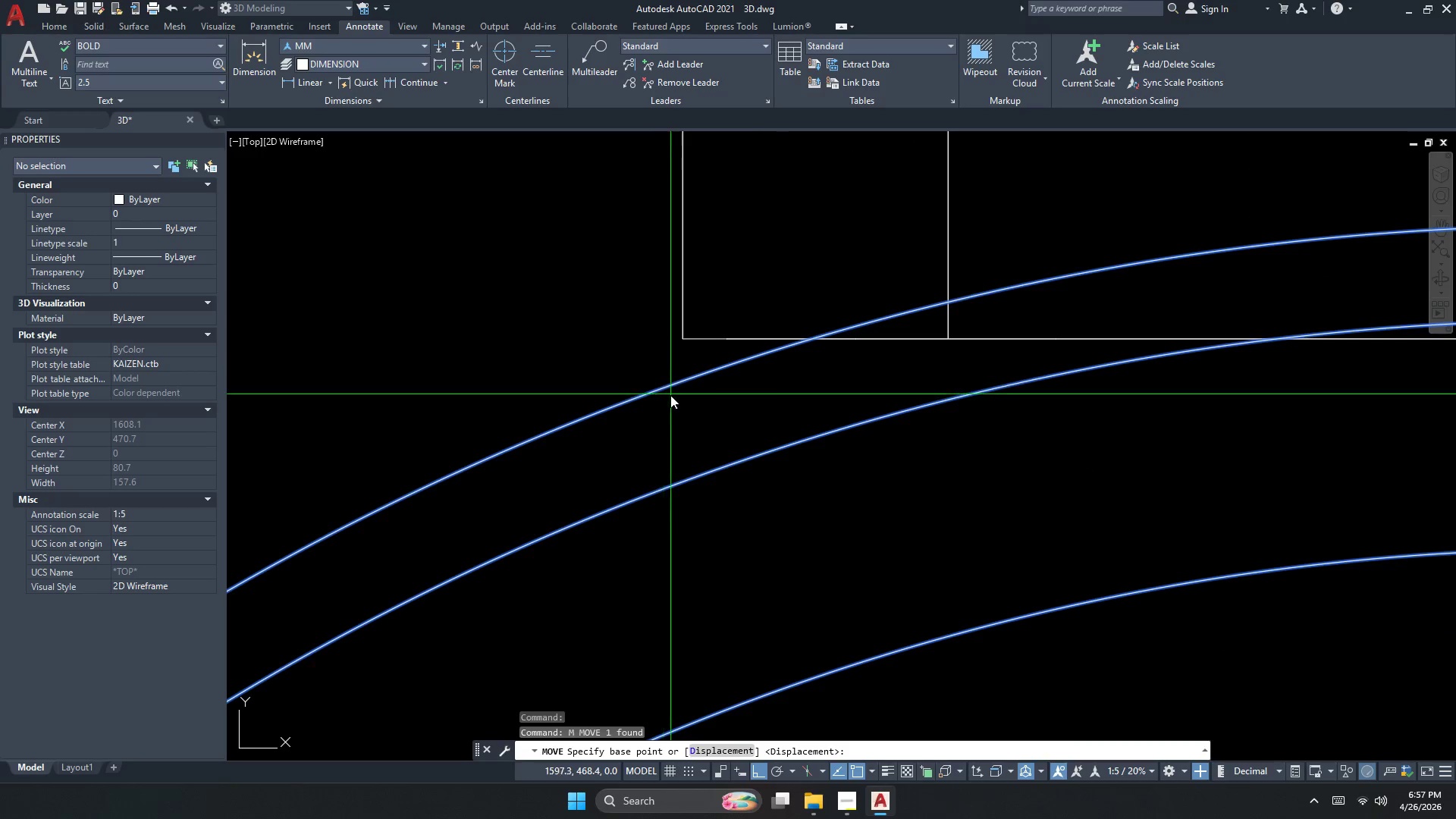 
scroll: coordinate [678, 372], scroll_direction: up, amount: 1.0
 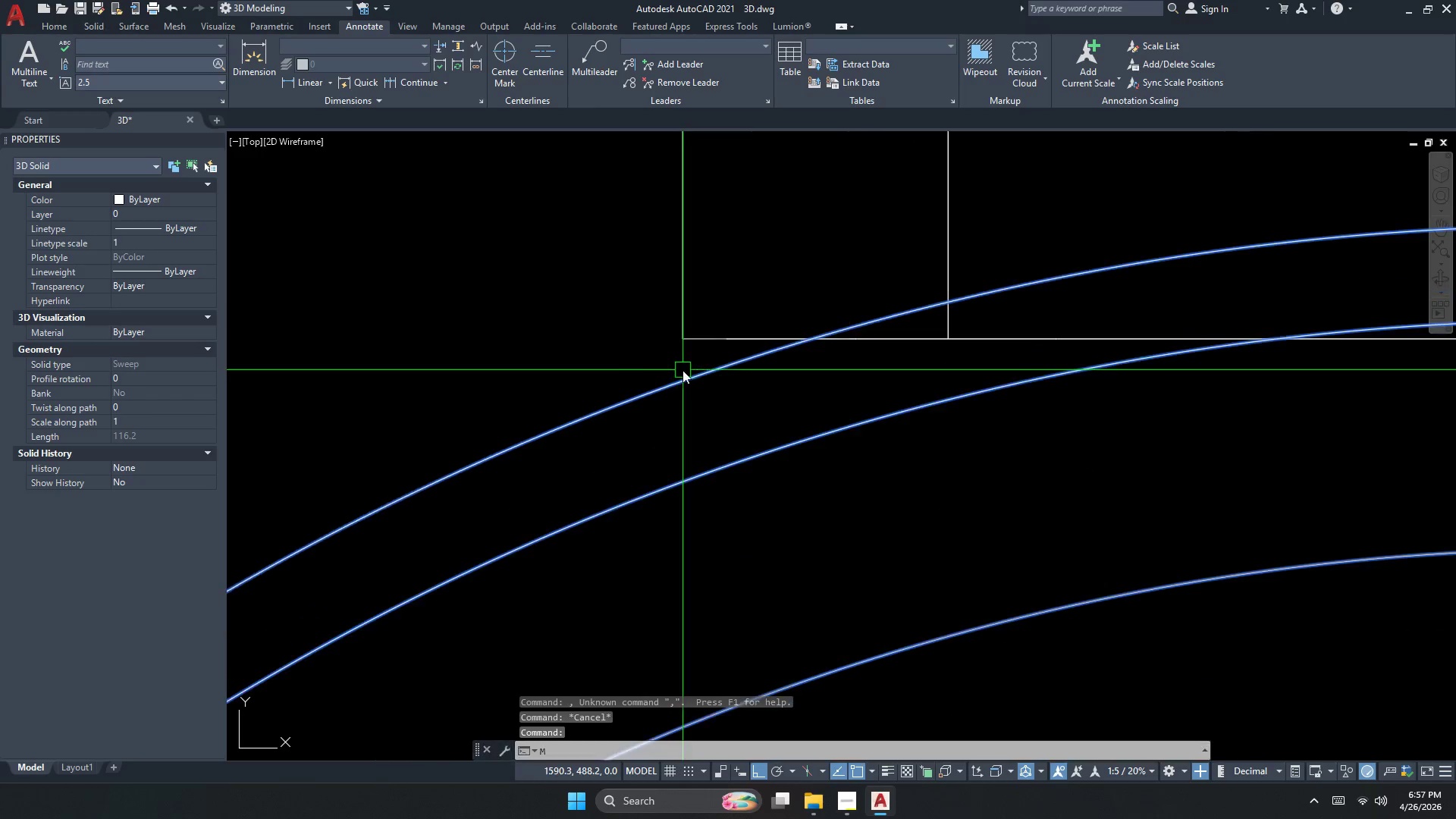 
key(Escape)
 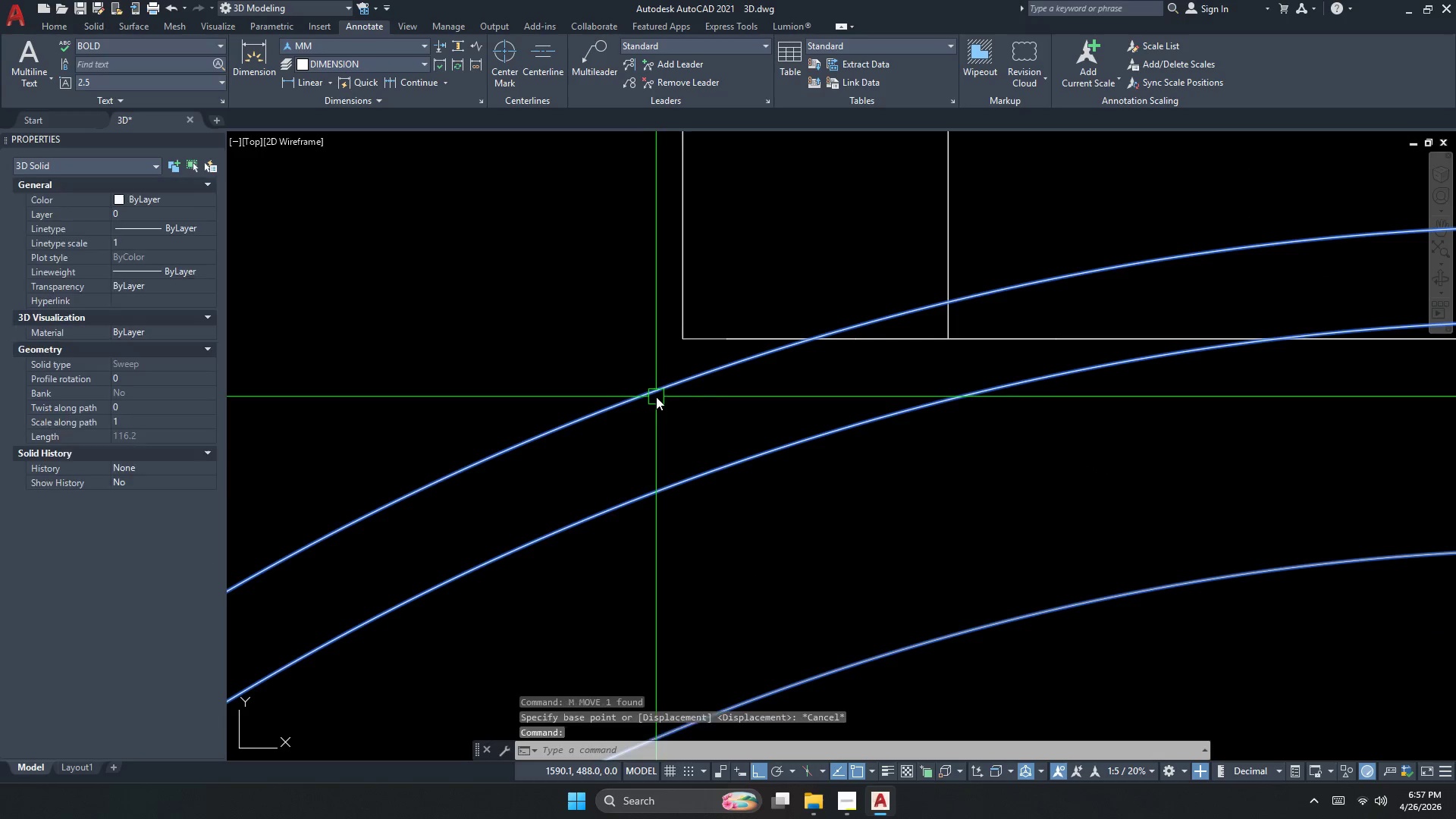 
key(M)
 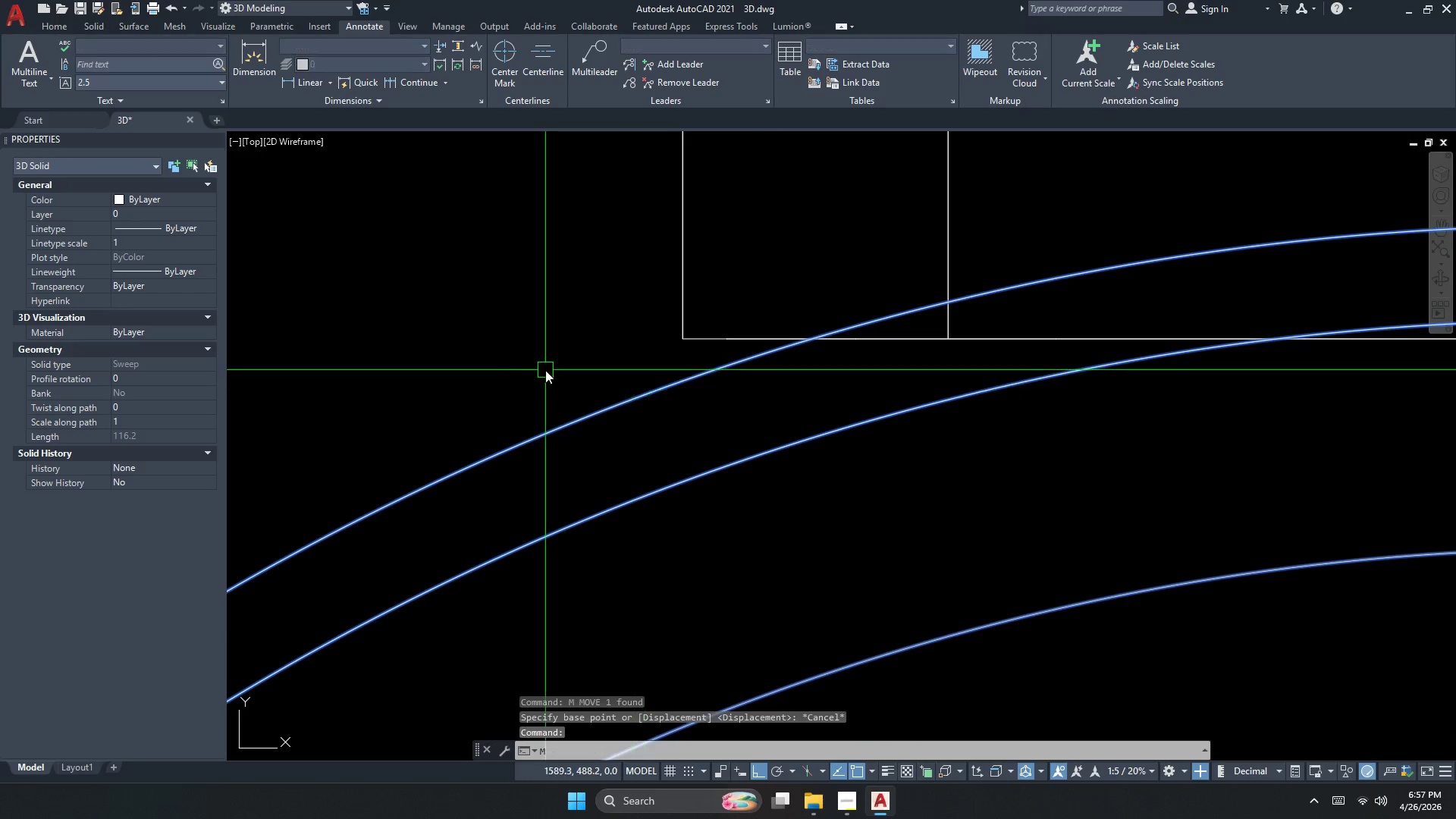 
key(Space)
 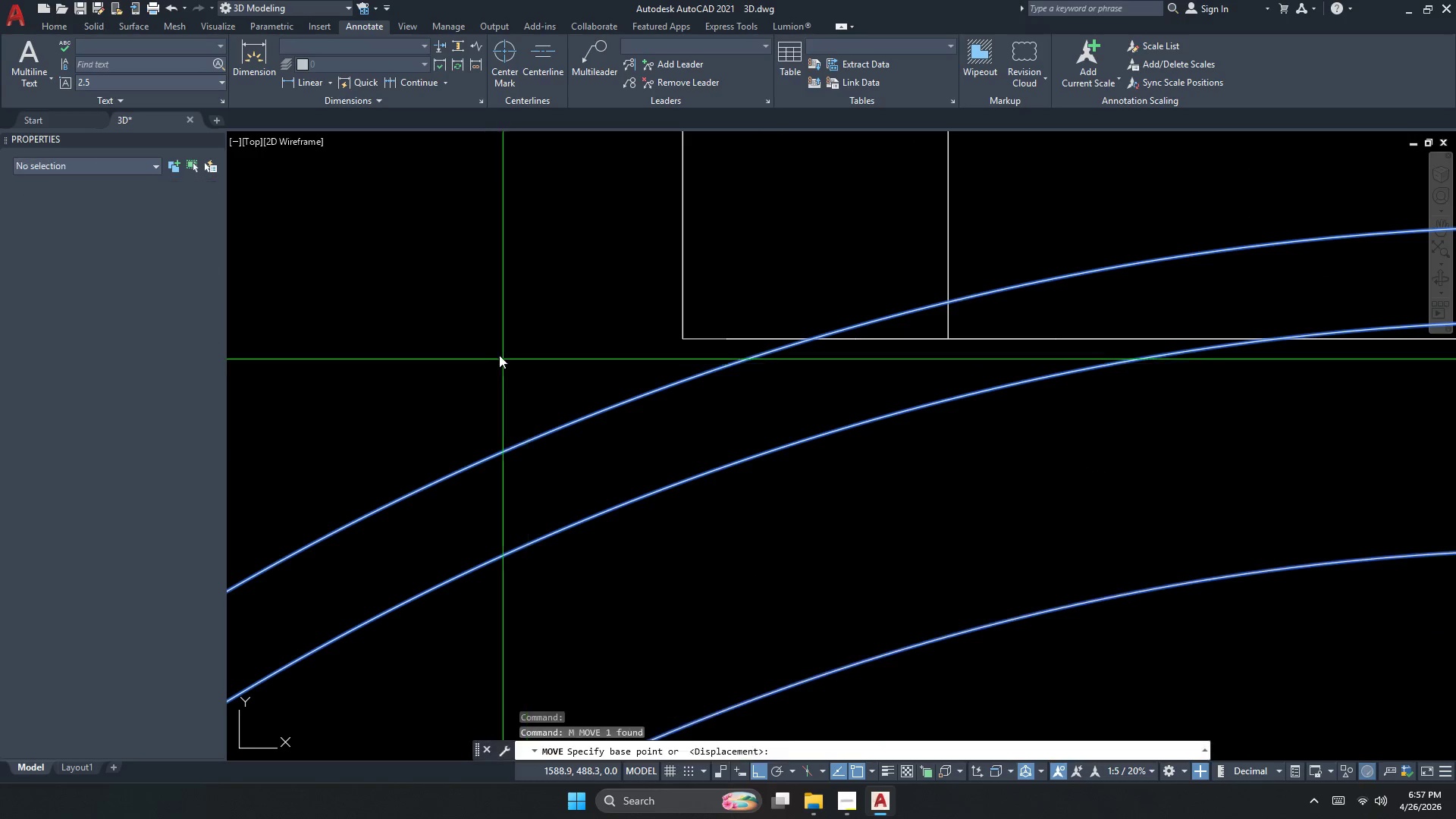 
left_click_drag(start_coordinate=[499, 354], to_coordinate=[502, 335])
 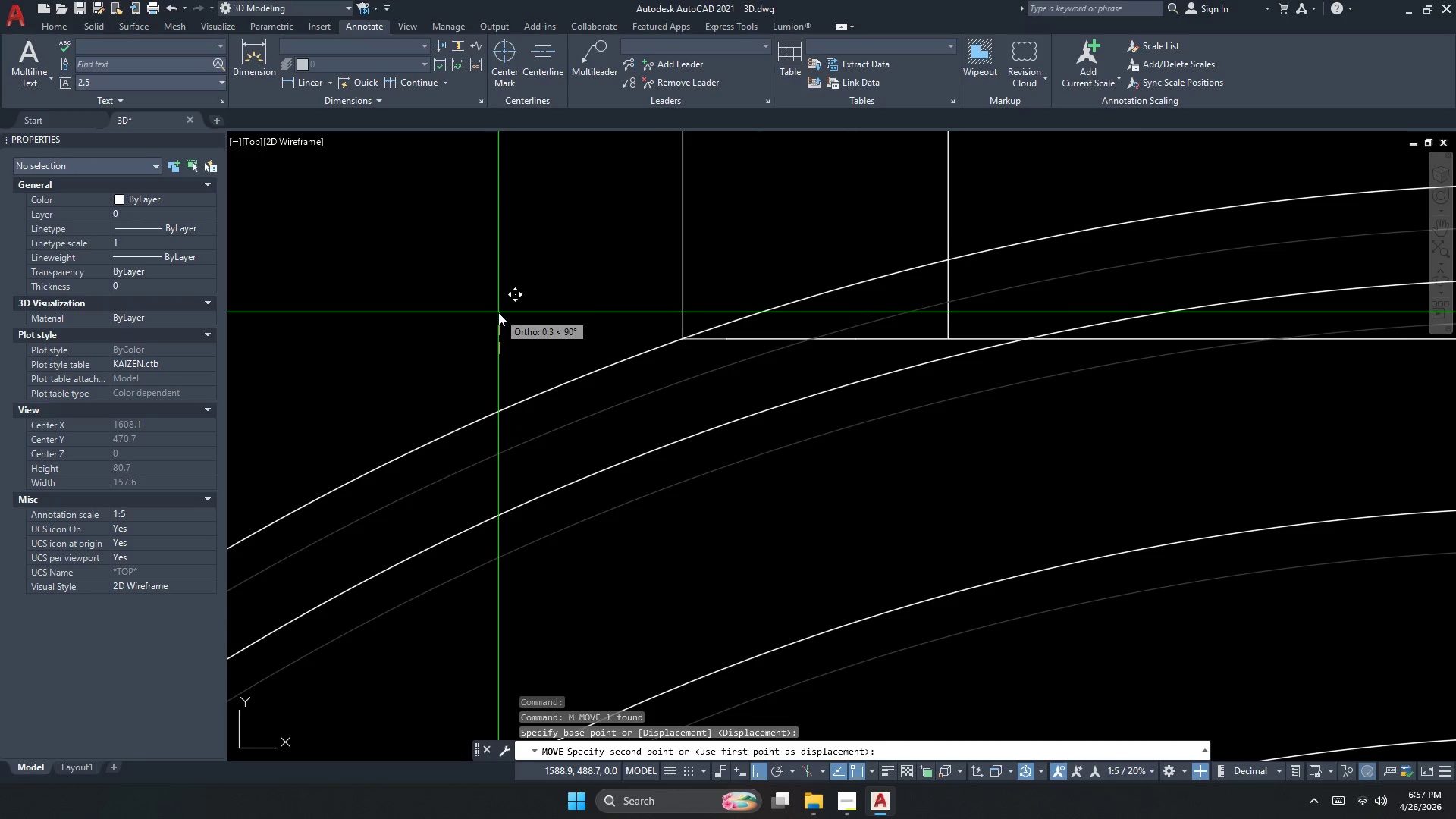 
key(Numpad1)
 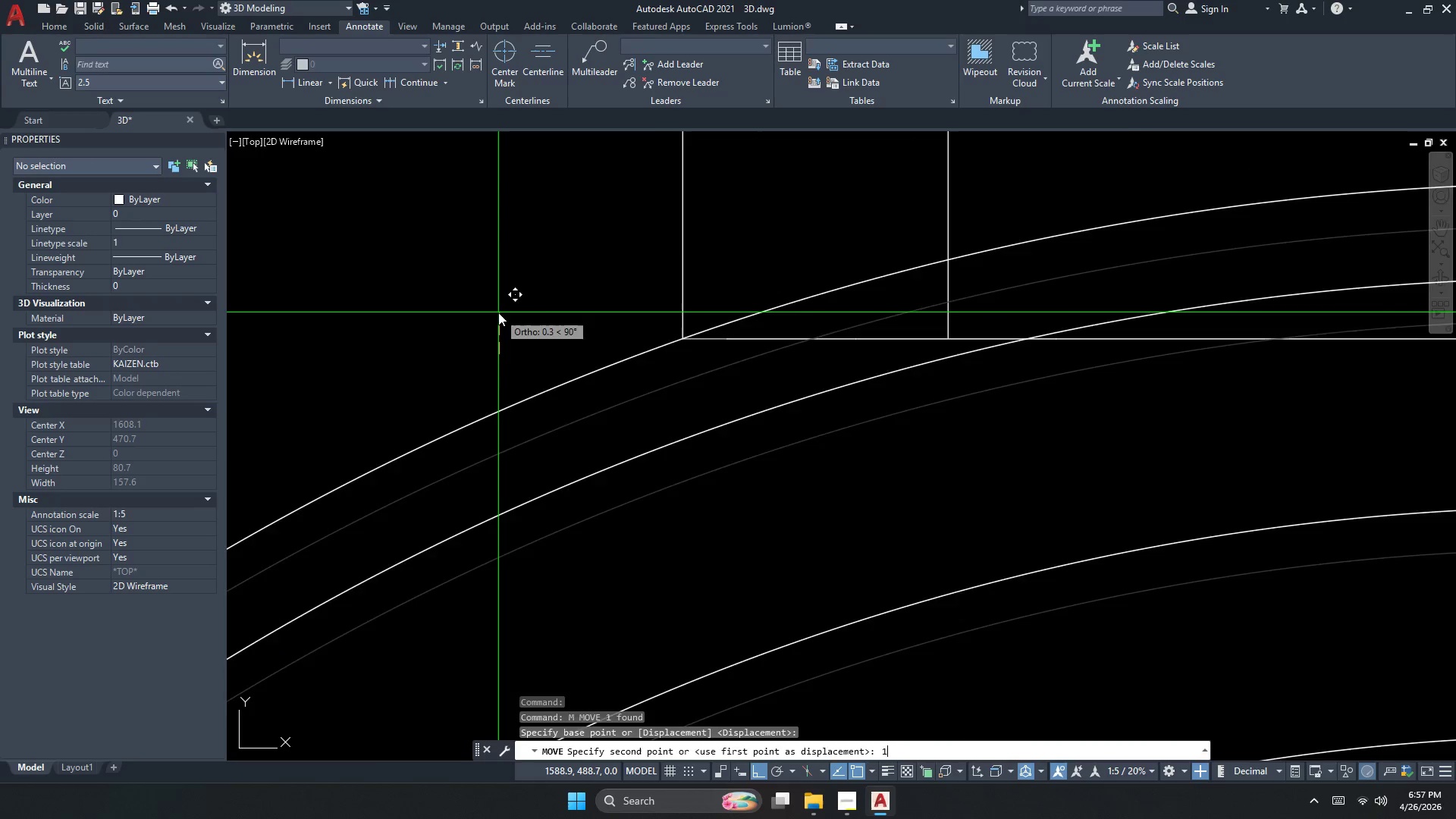 
key(NumpadEnter)
 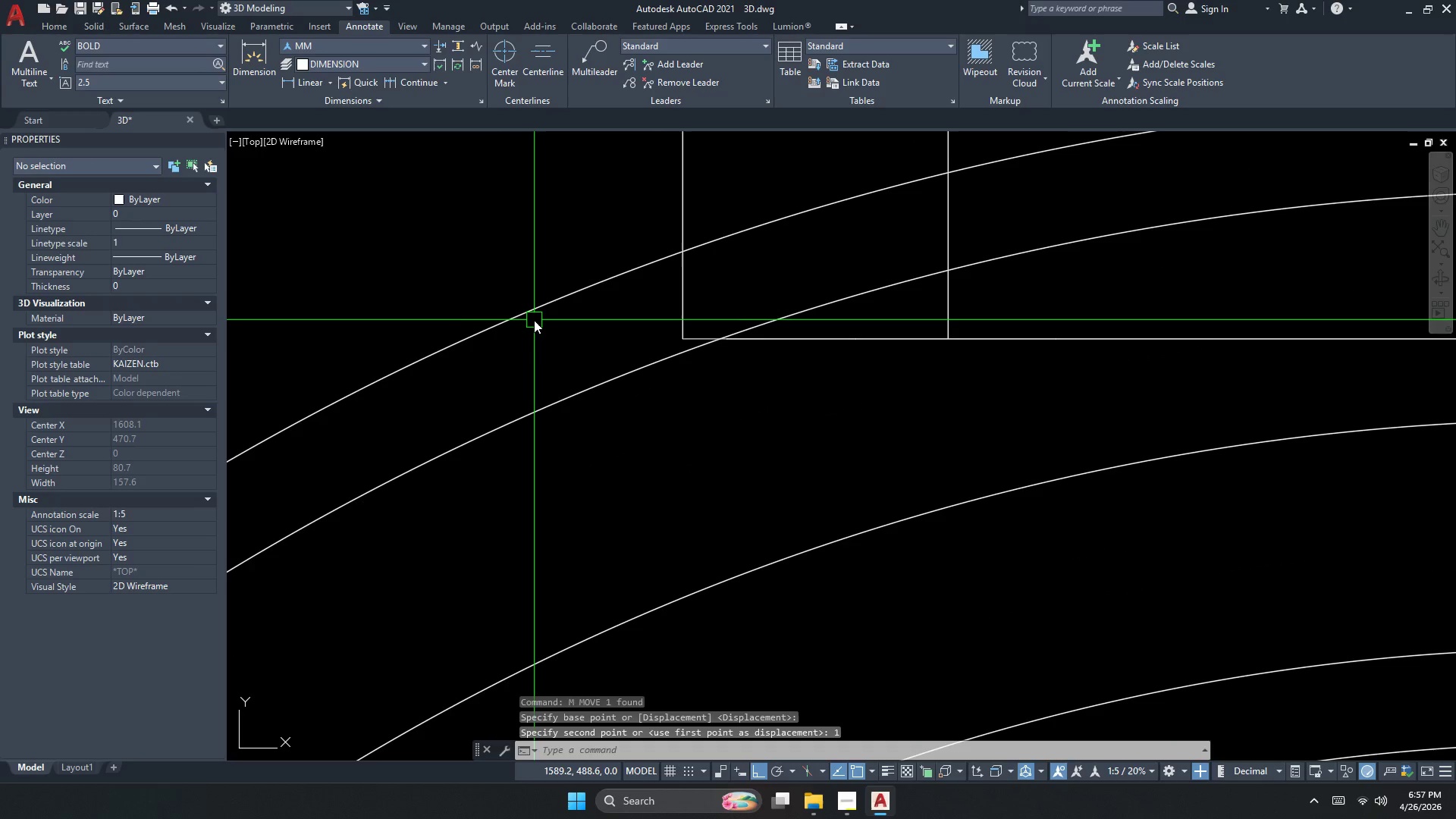 
key(Control+ControlLeft)
 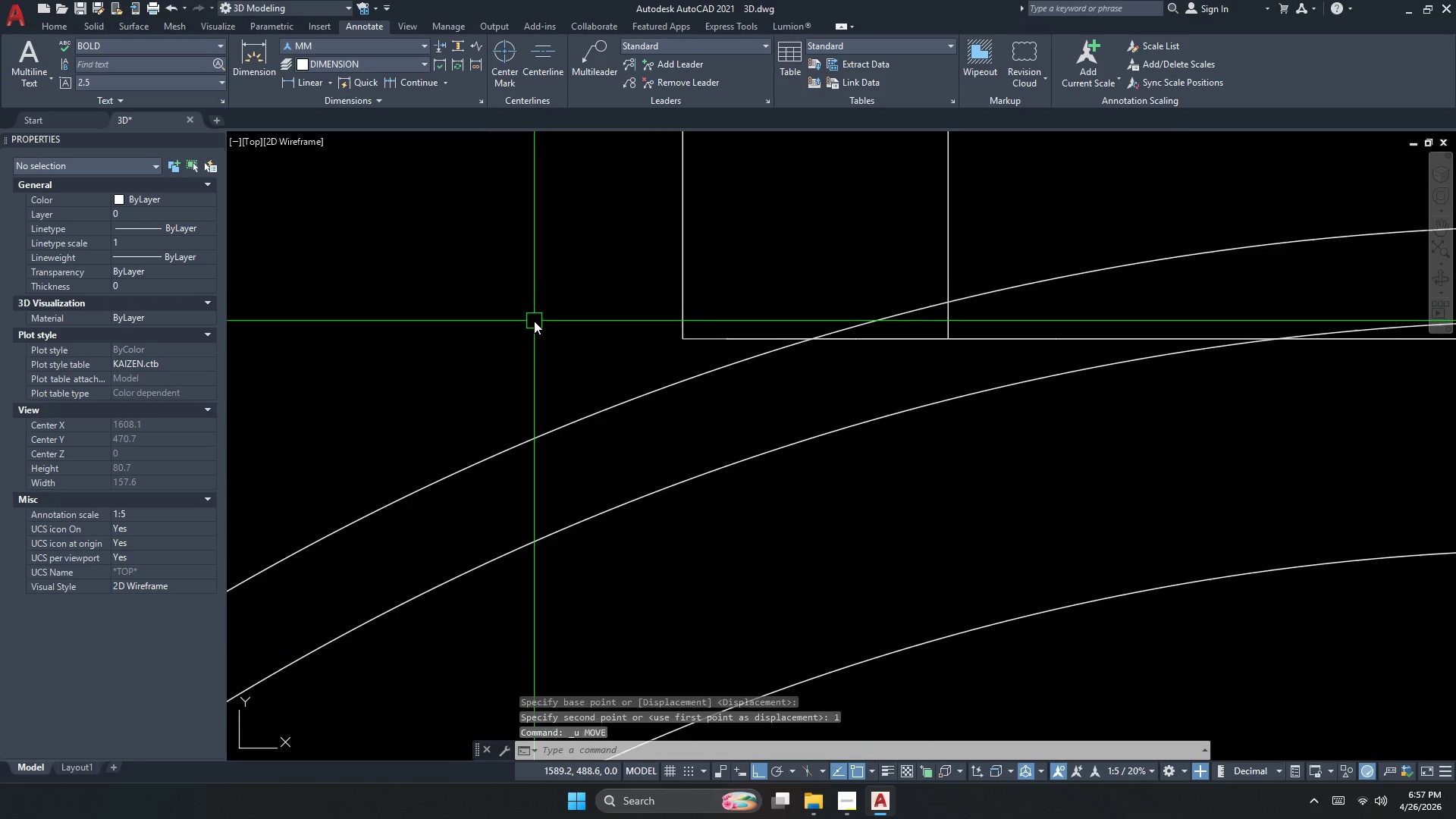 
key(Control+Z)
 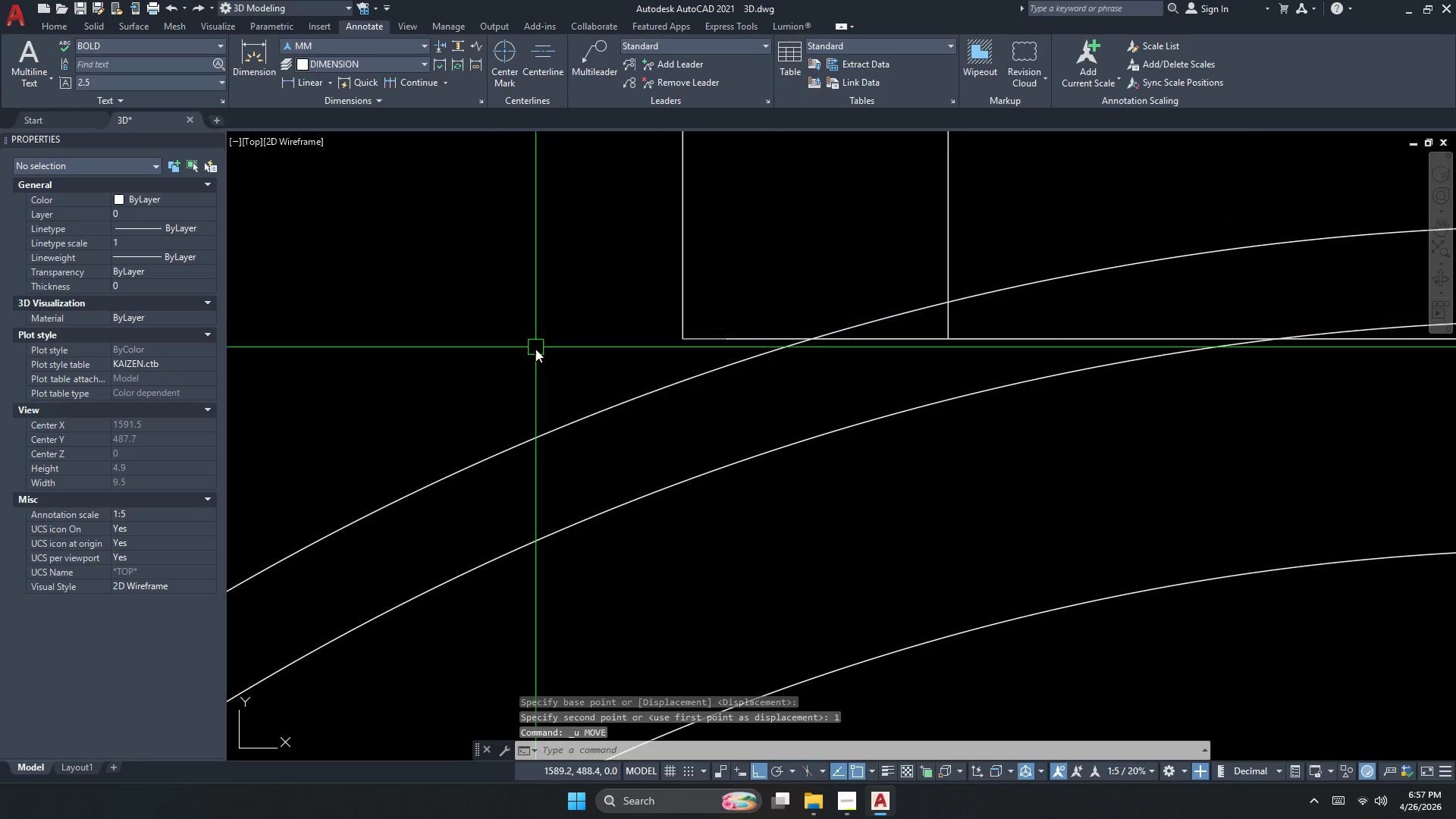 
key(Escape)
 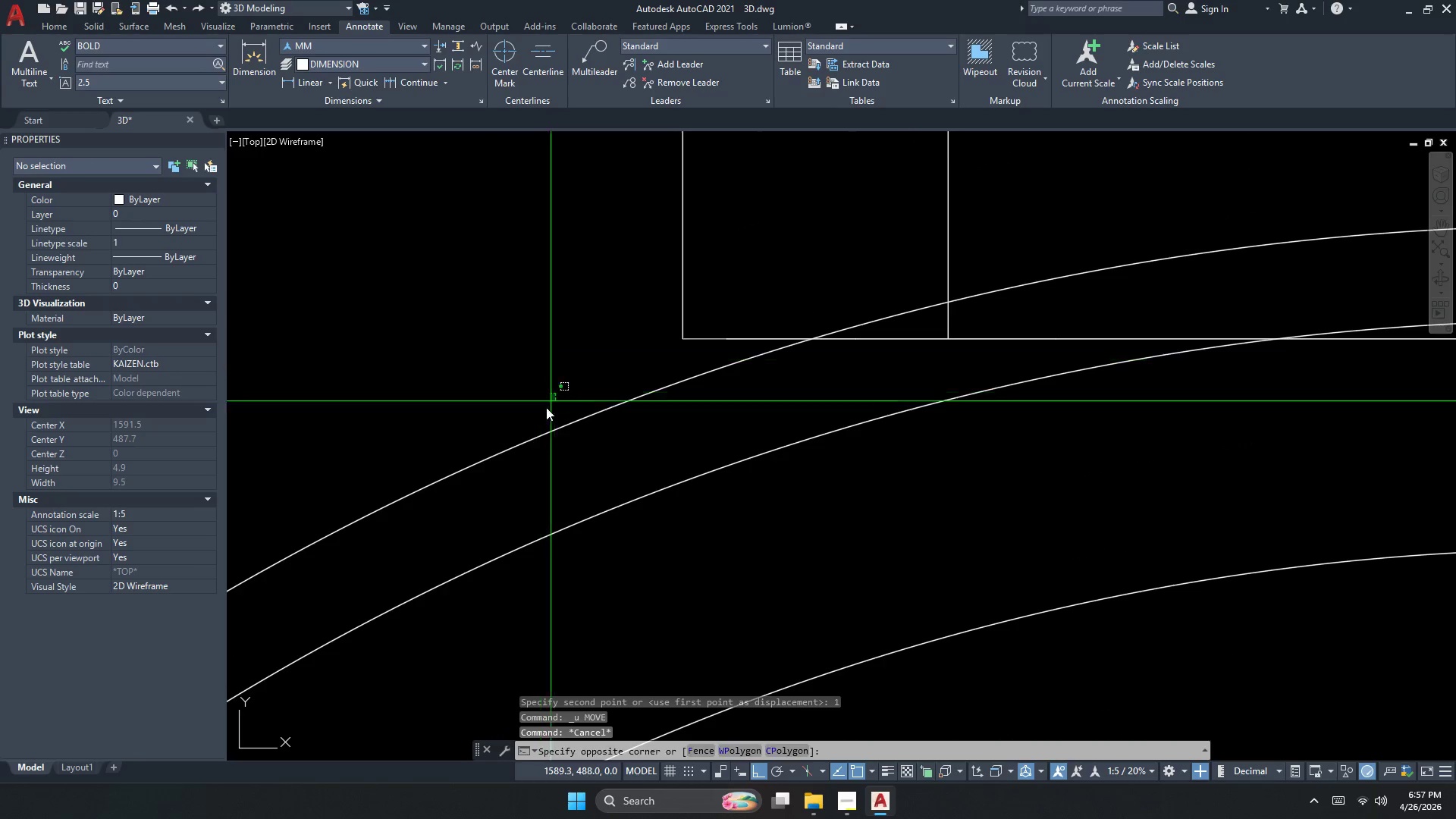 
left_click_drag(start_coordinate=[555, 394], to_coordinate=[536, 422])
 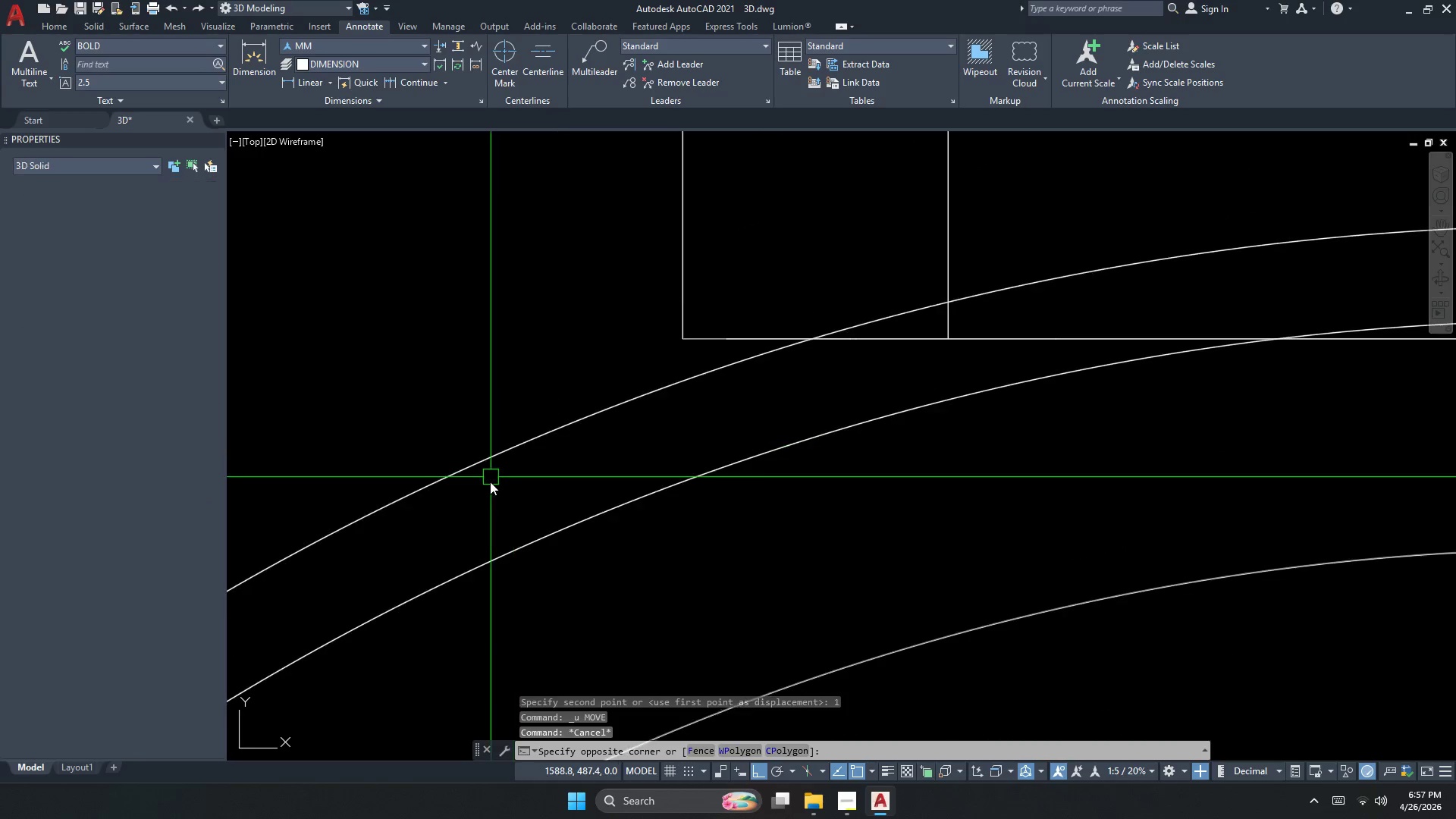 
left_click_drag(start_coordinate=[491, 477], to_coordinate=[488, 482])
 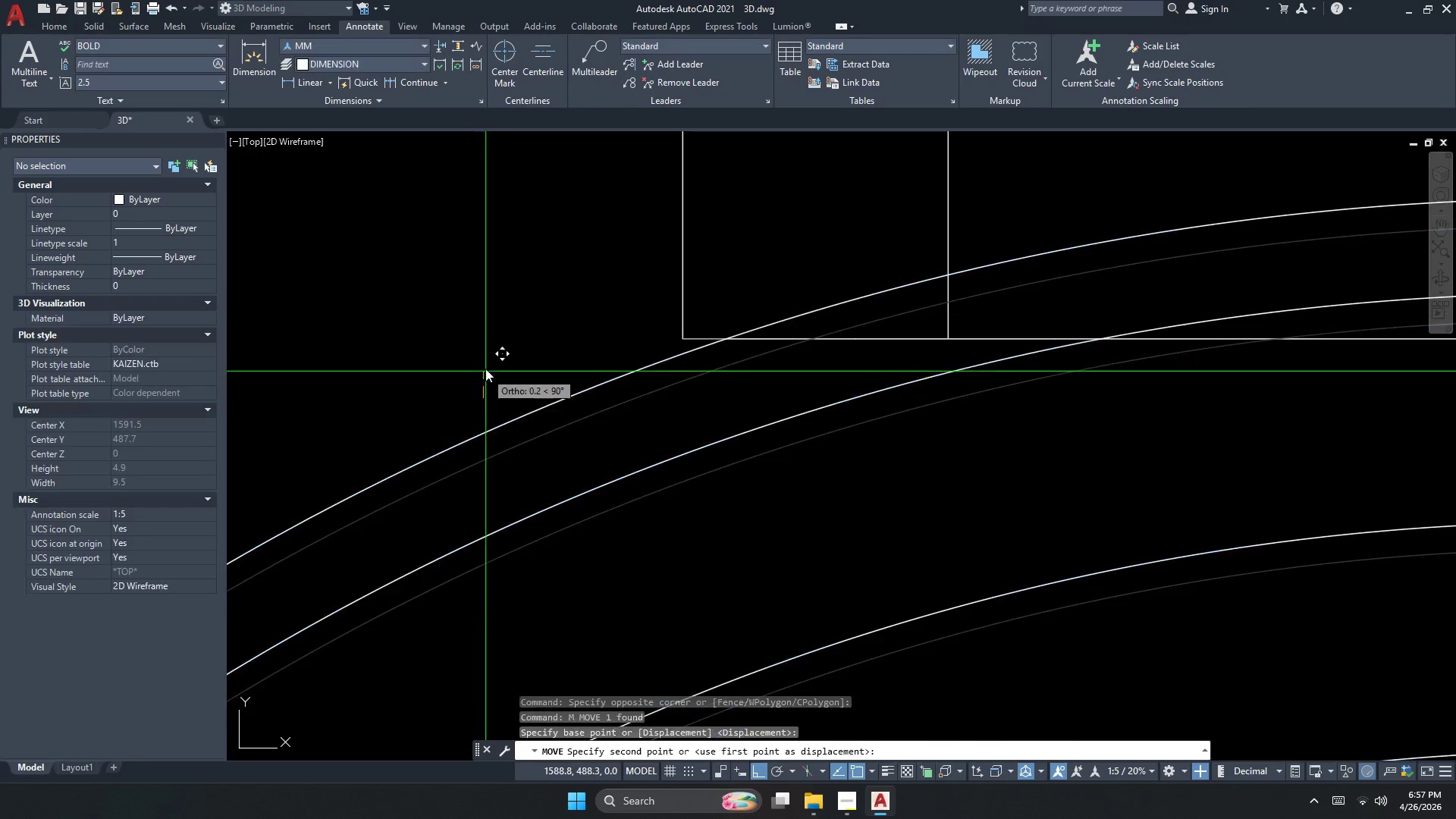 
key(M)
 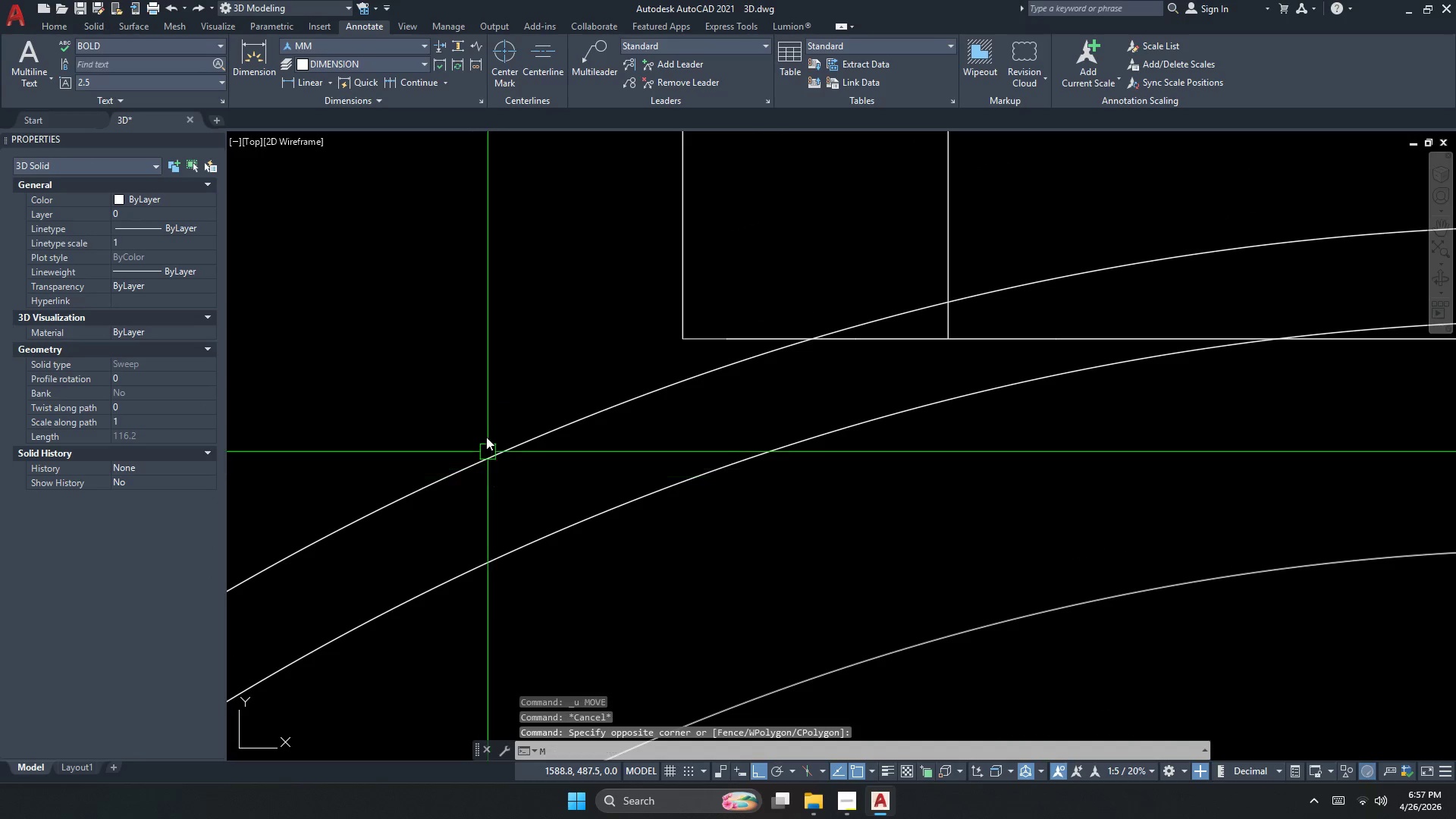 
key(Space)
 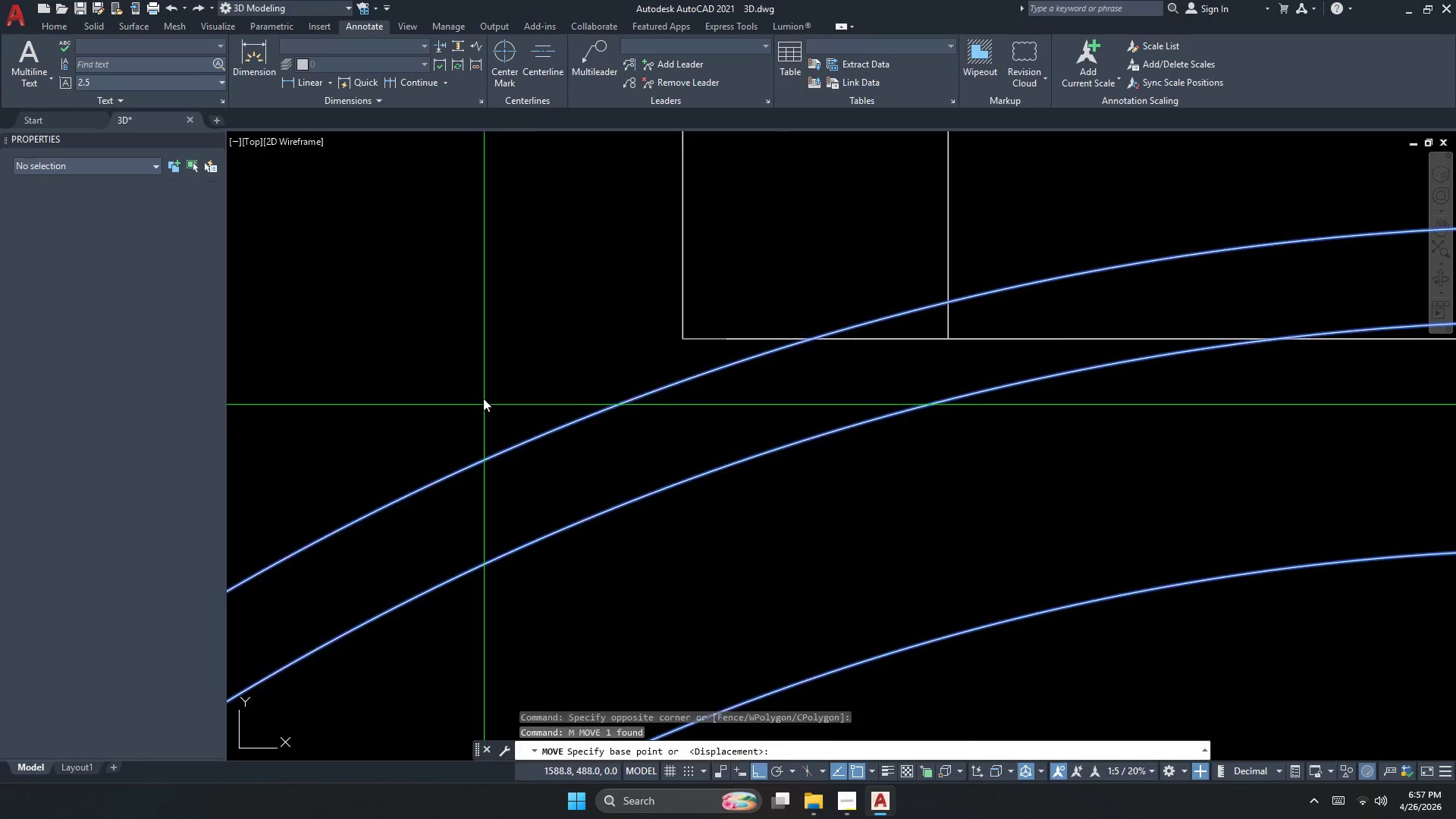 
left_click_drag(start_coordinate=[483, 398], to_coordinate=[483, 392])
 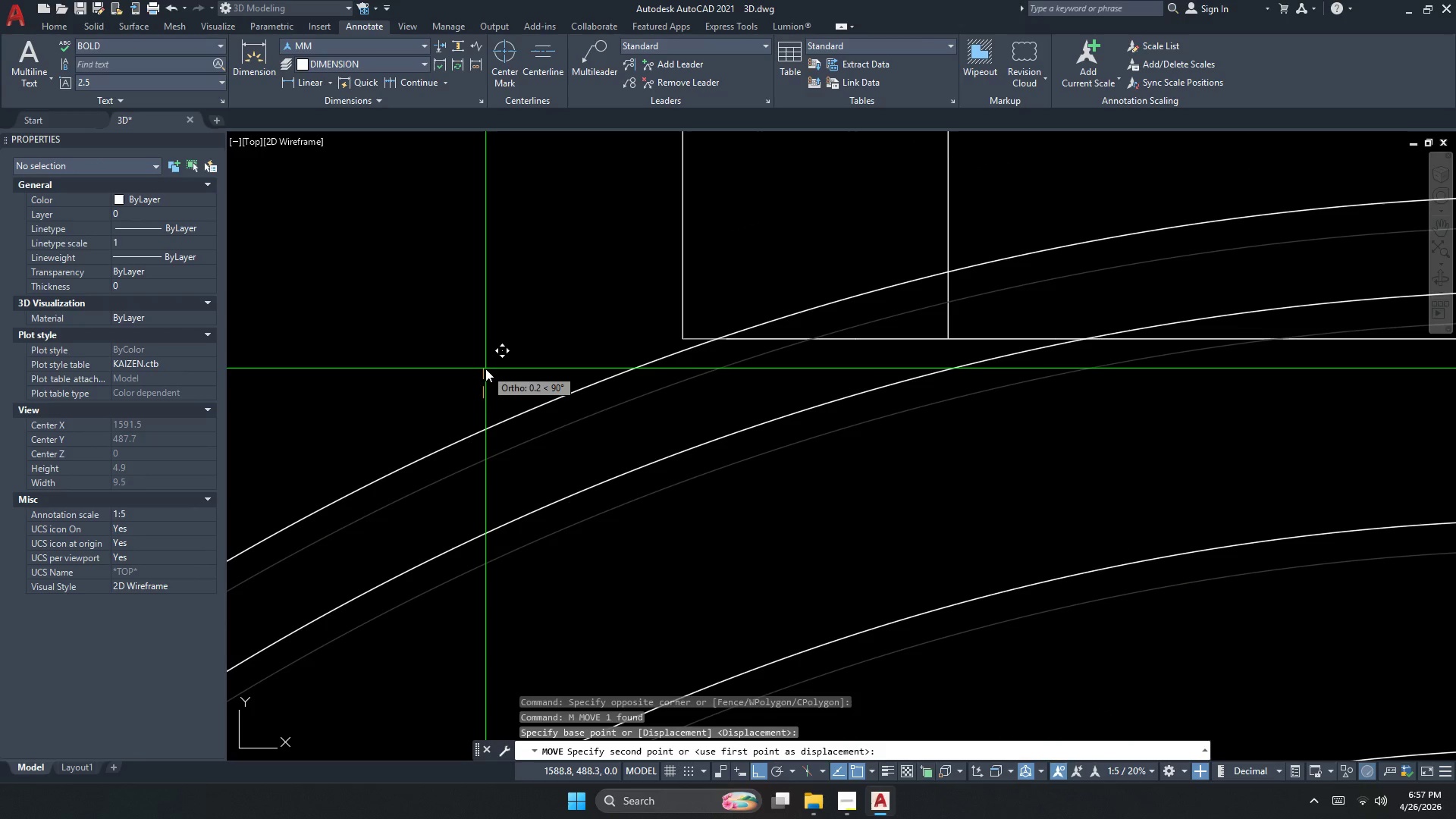 
key(NumpadDecimal)
 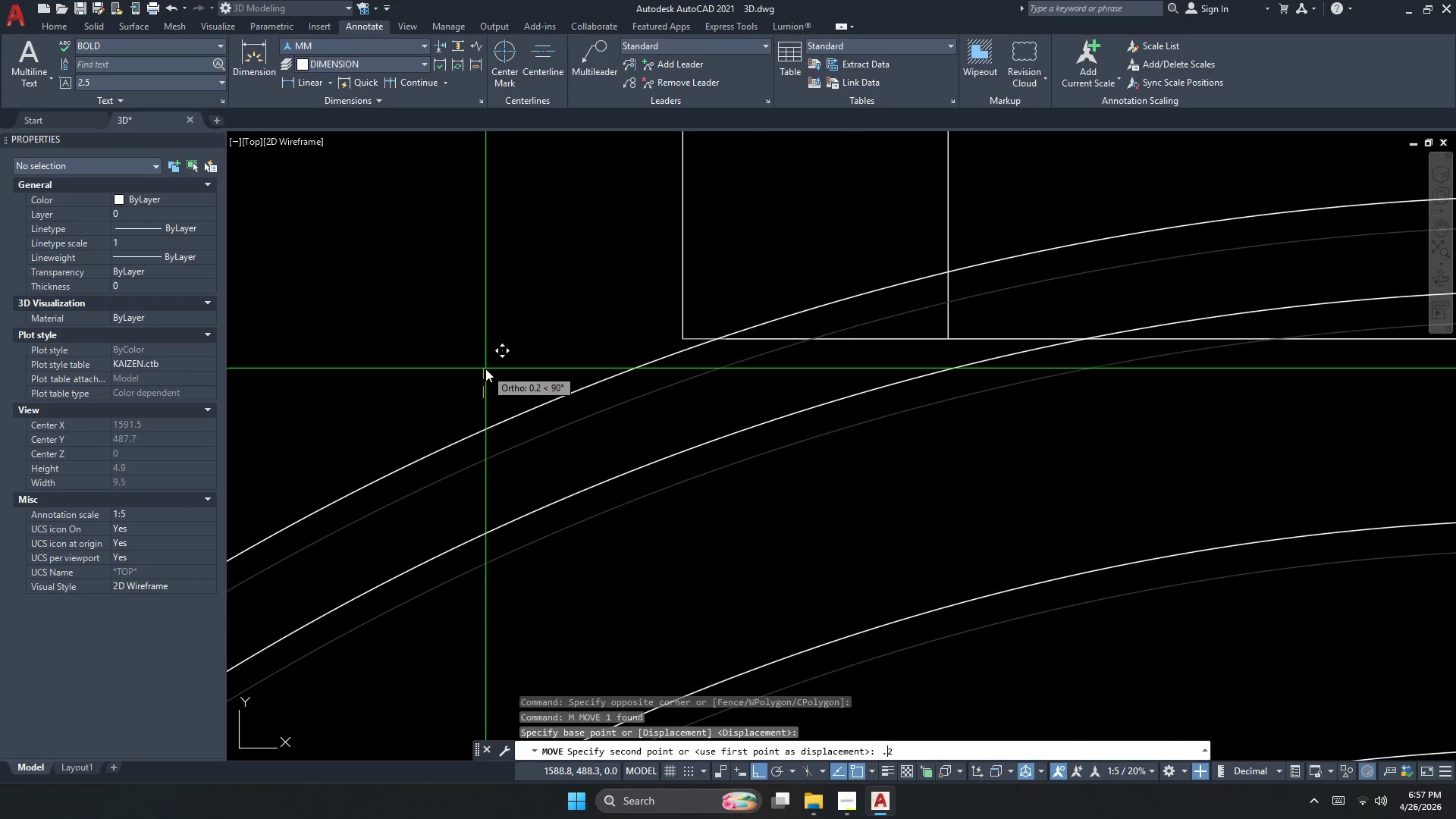 
key(Numpad2)
 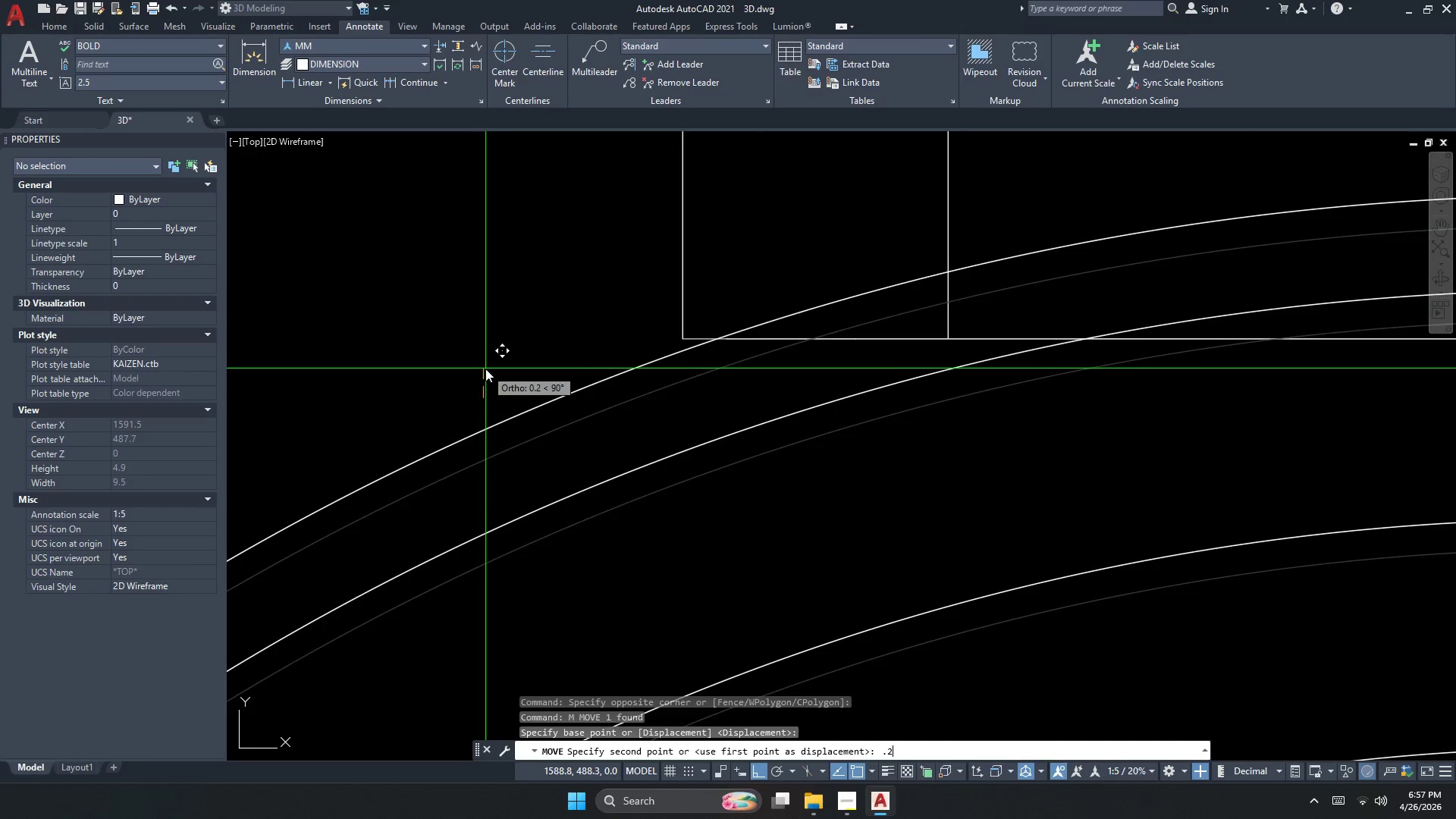 
key(NumpadEnter)
 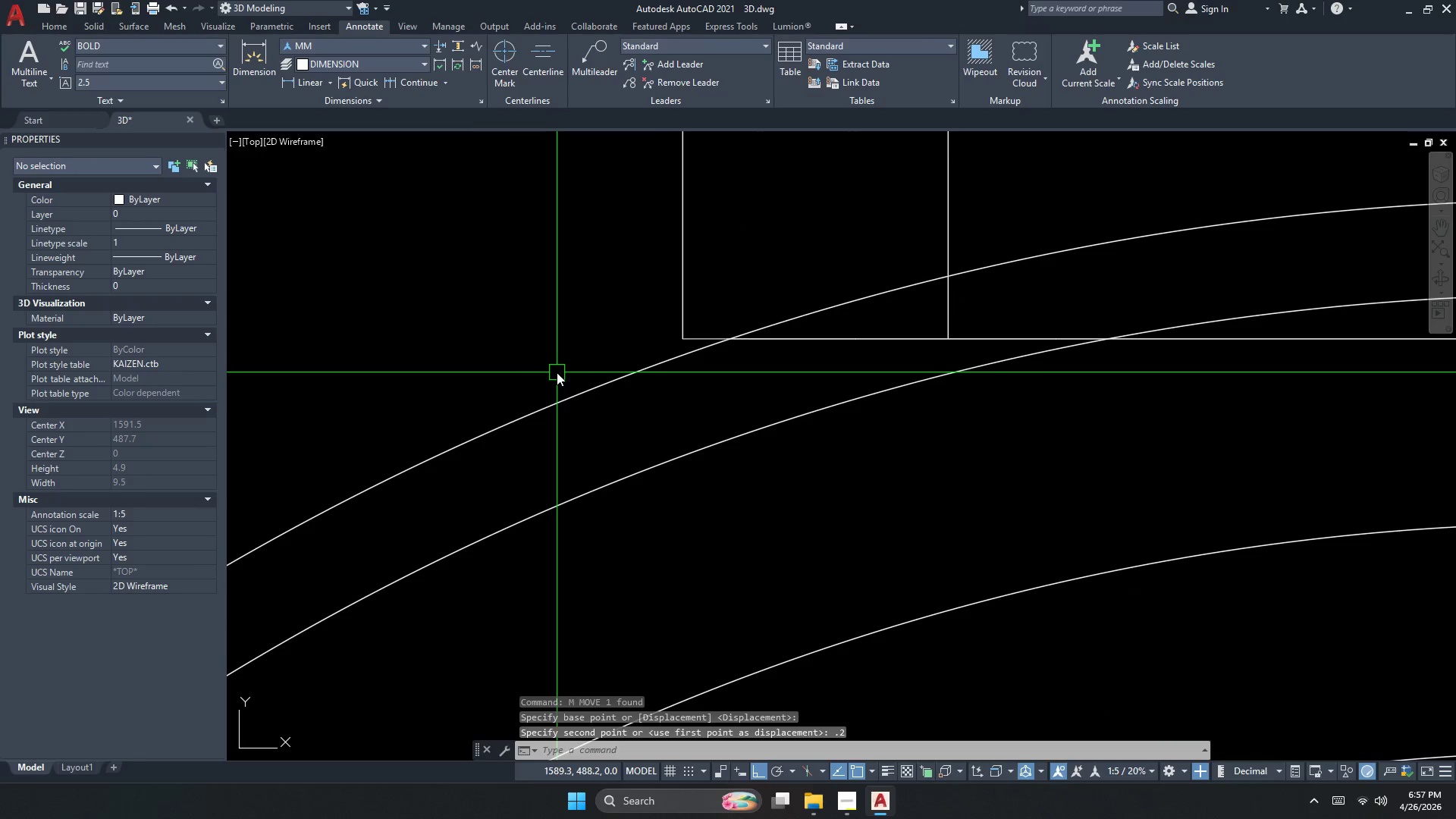 
key(Control+ControlLeft)
 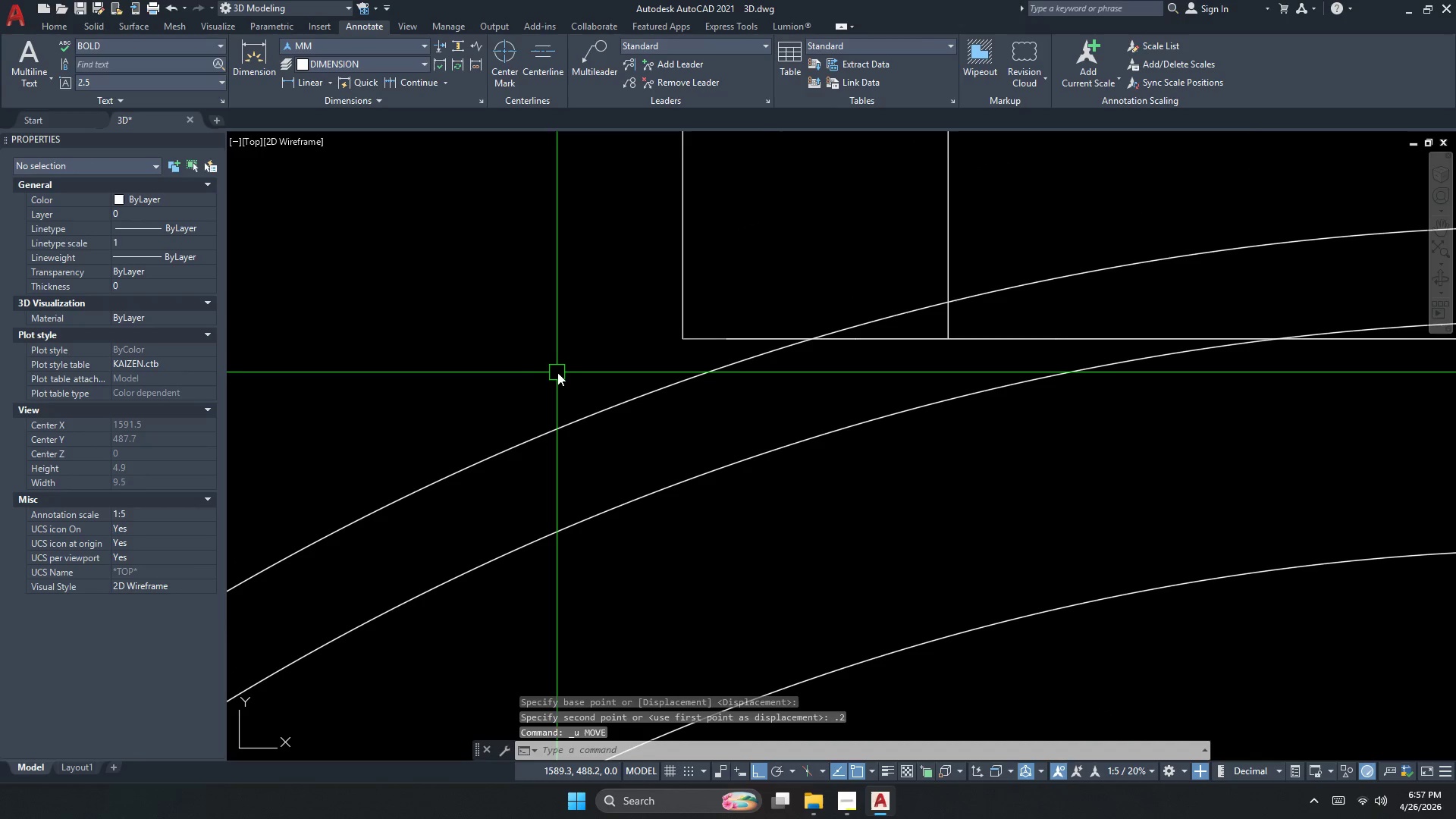 
key(Control+Z)
 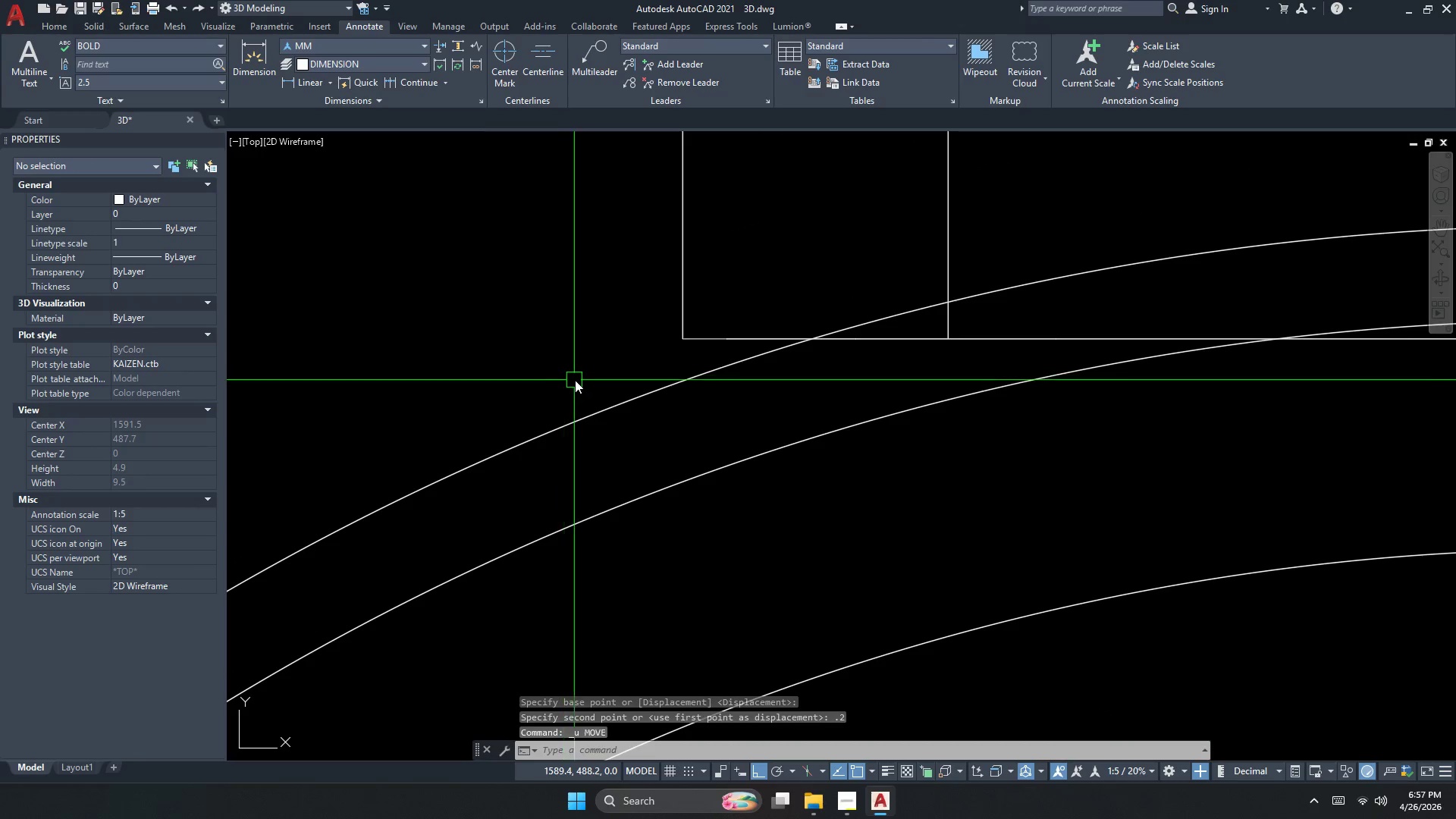 
key(Escape)
 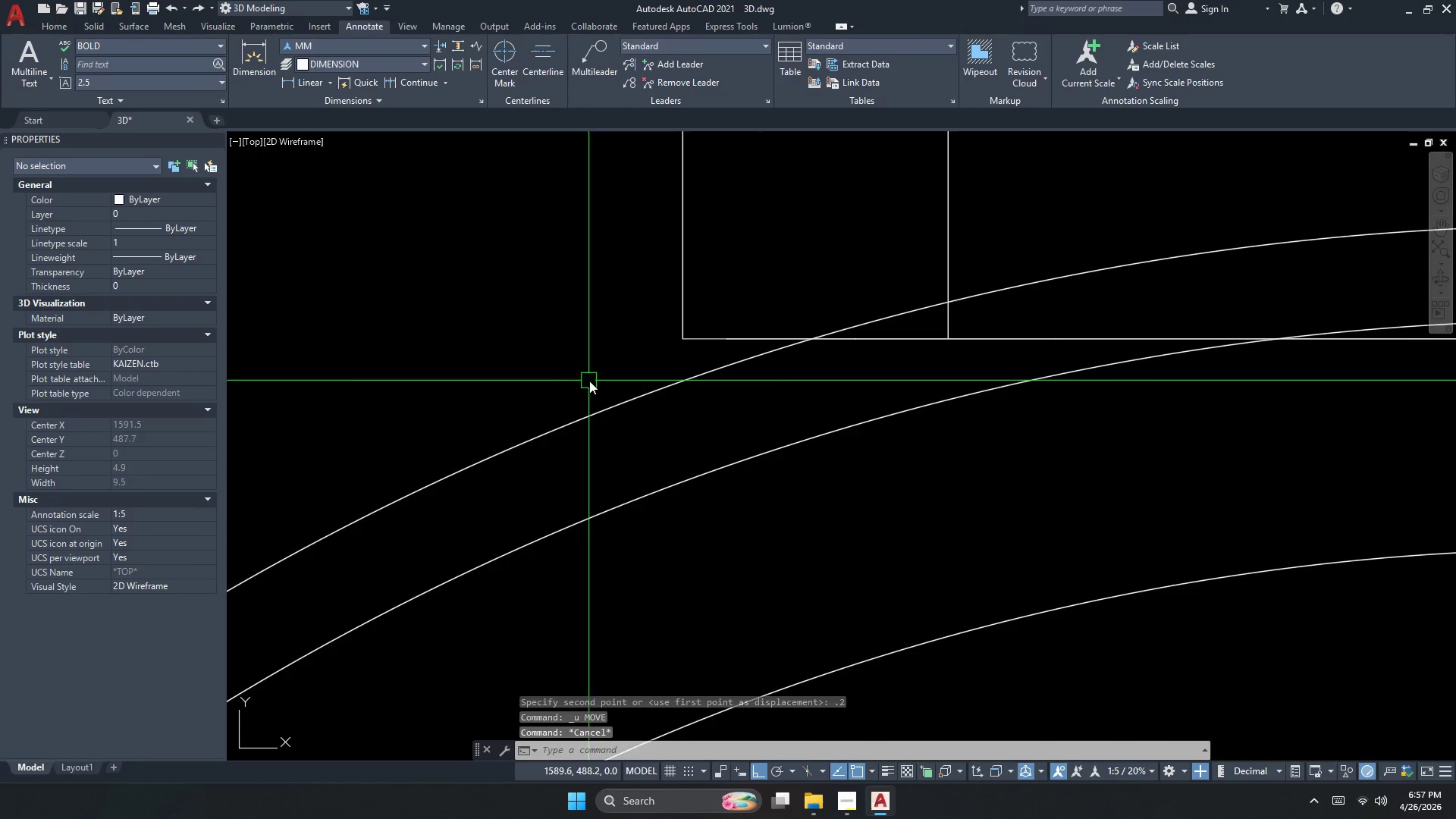 
left_click_drag(start_coordinate=[589, 381], to_coordinate=[585, 428])
 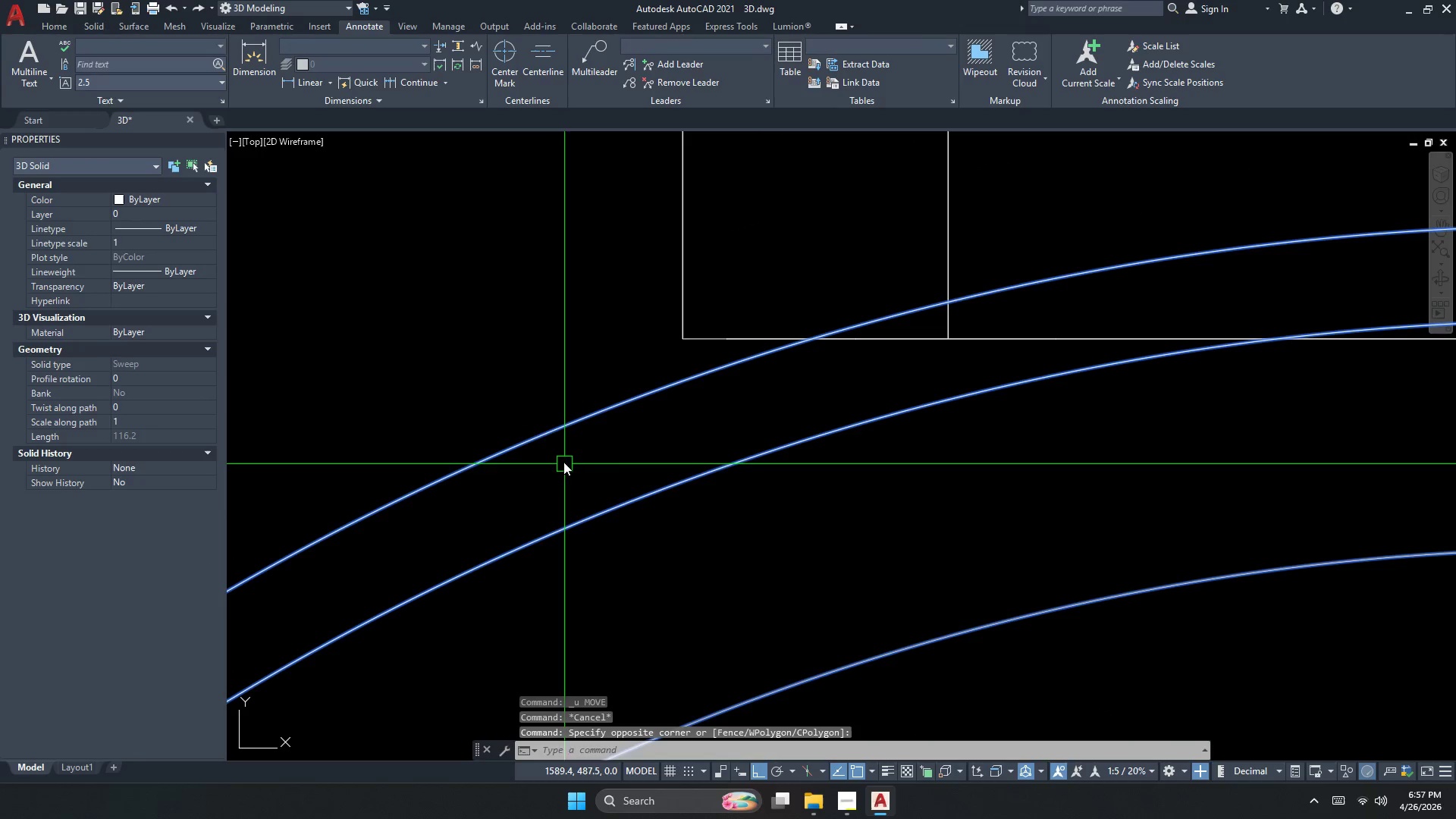 
key(M)
 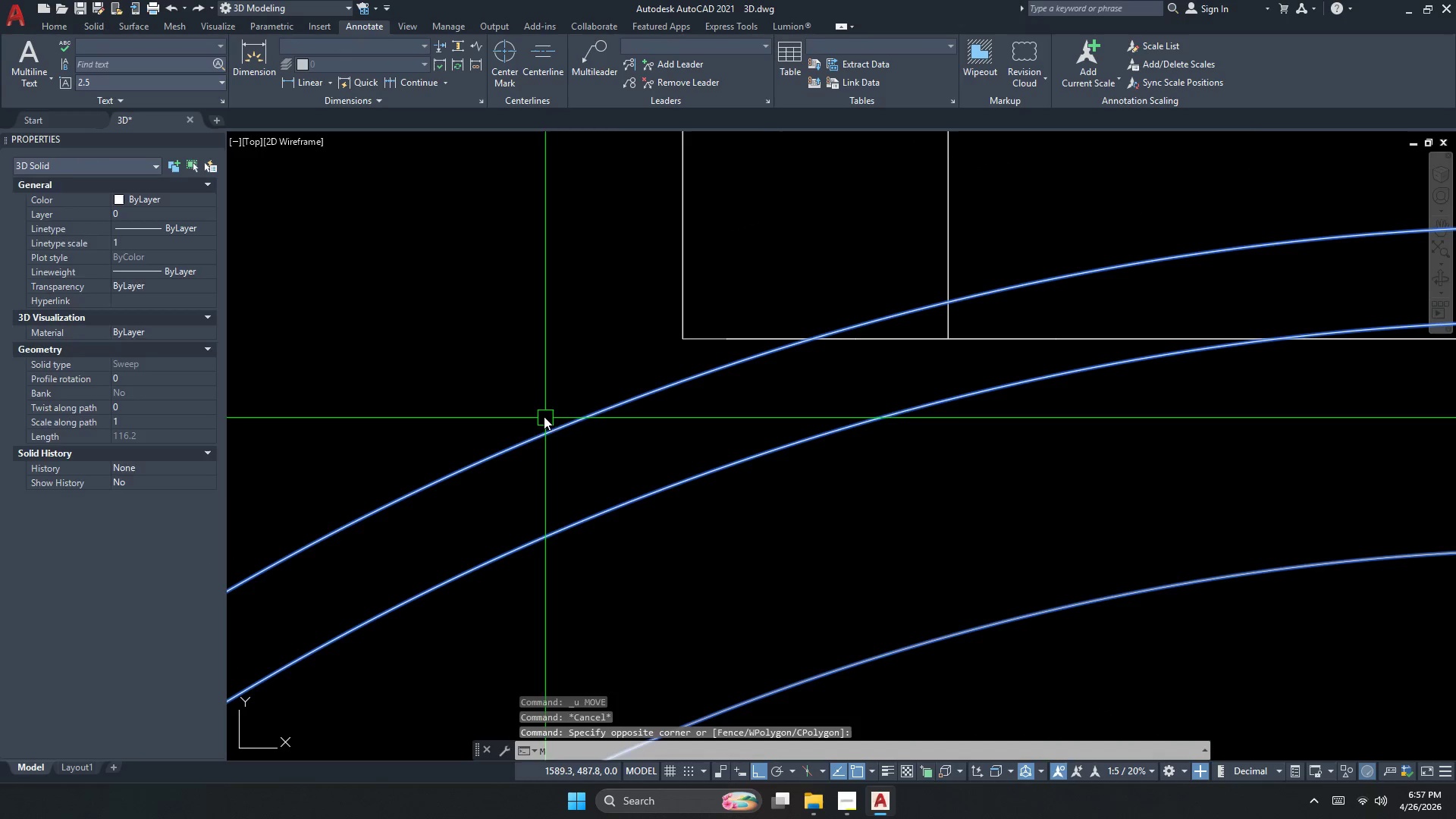 
key(Space)
 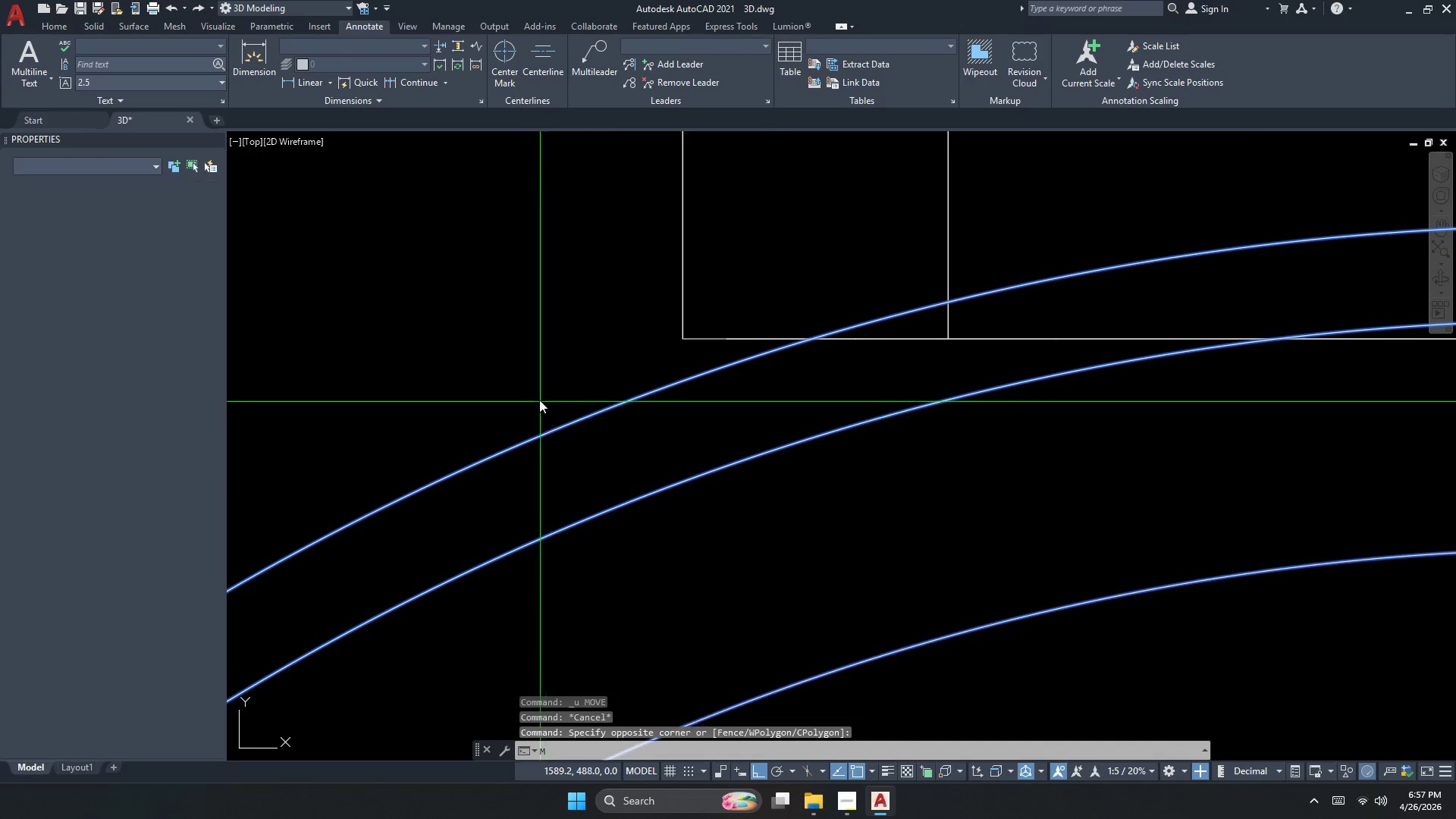 
left_click_drag(start_coordinate=[539, 398], to_coordinate=[539, 391])
 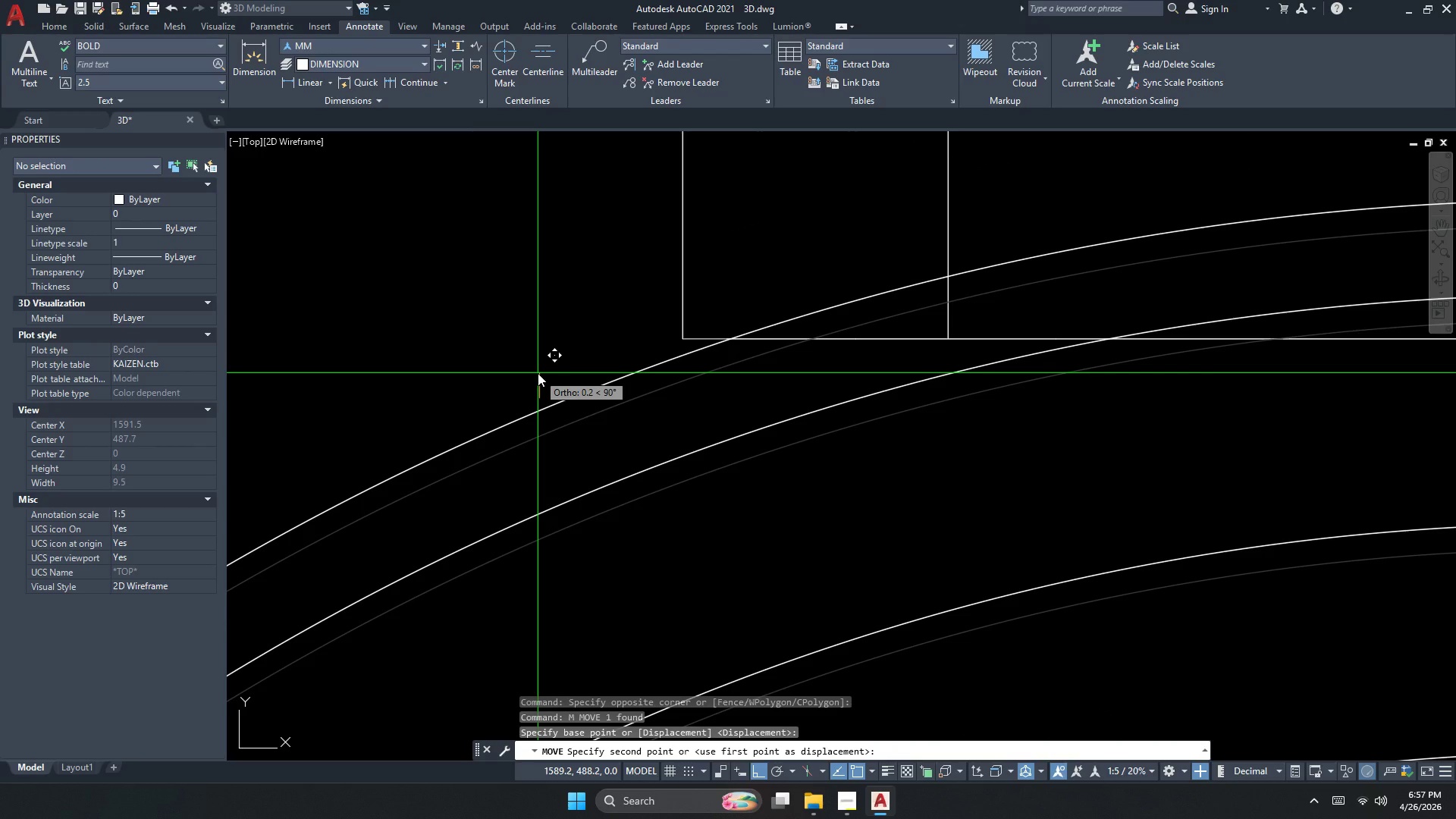 
key(NumpadDecimal)
 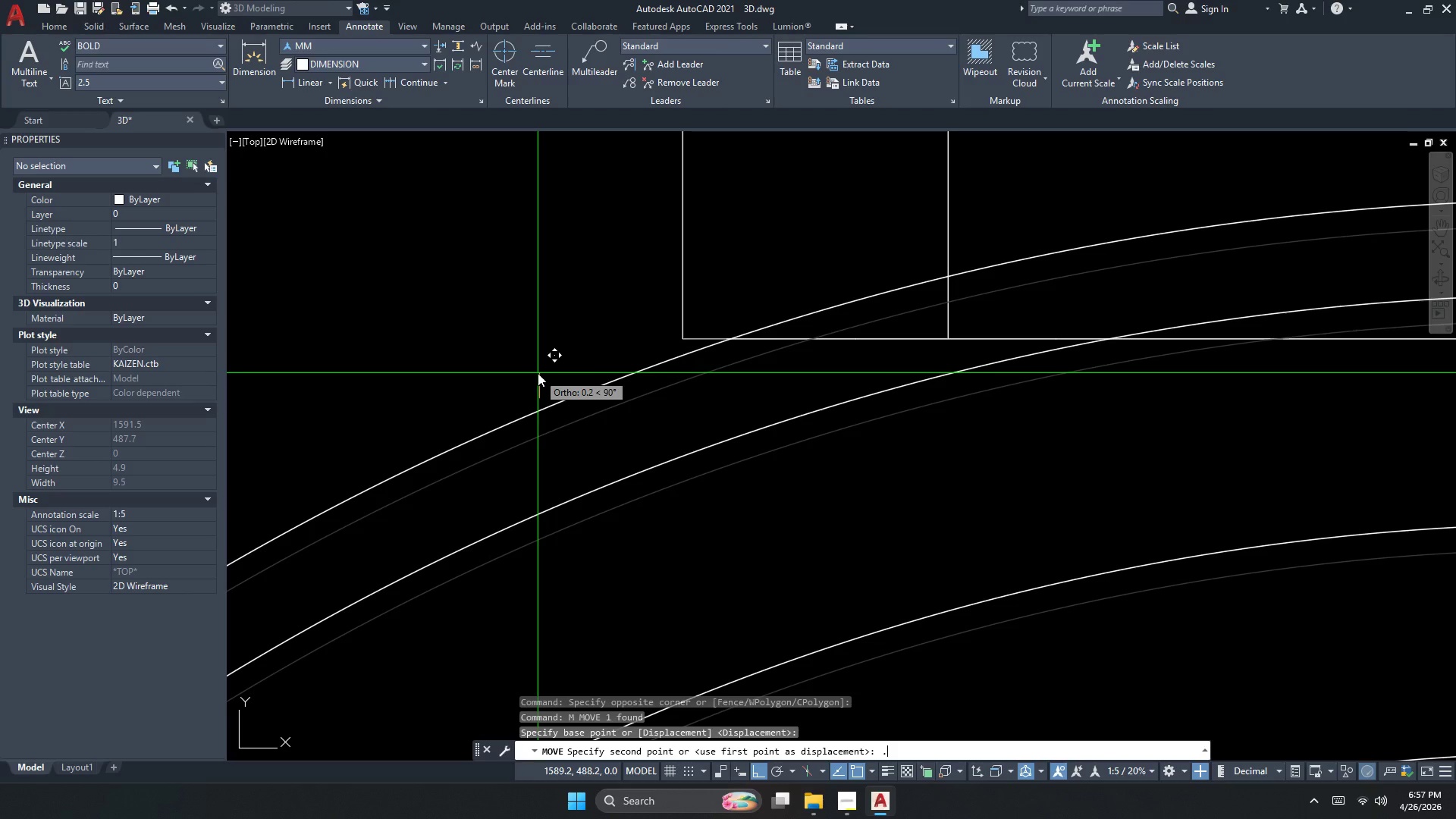 
key(Numpad5)
 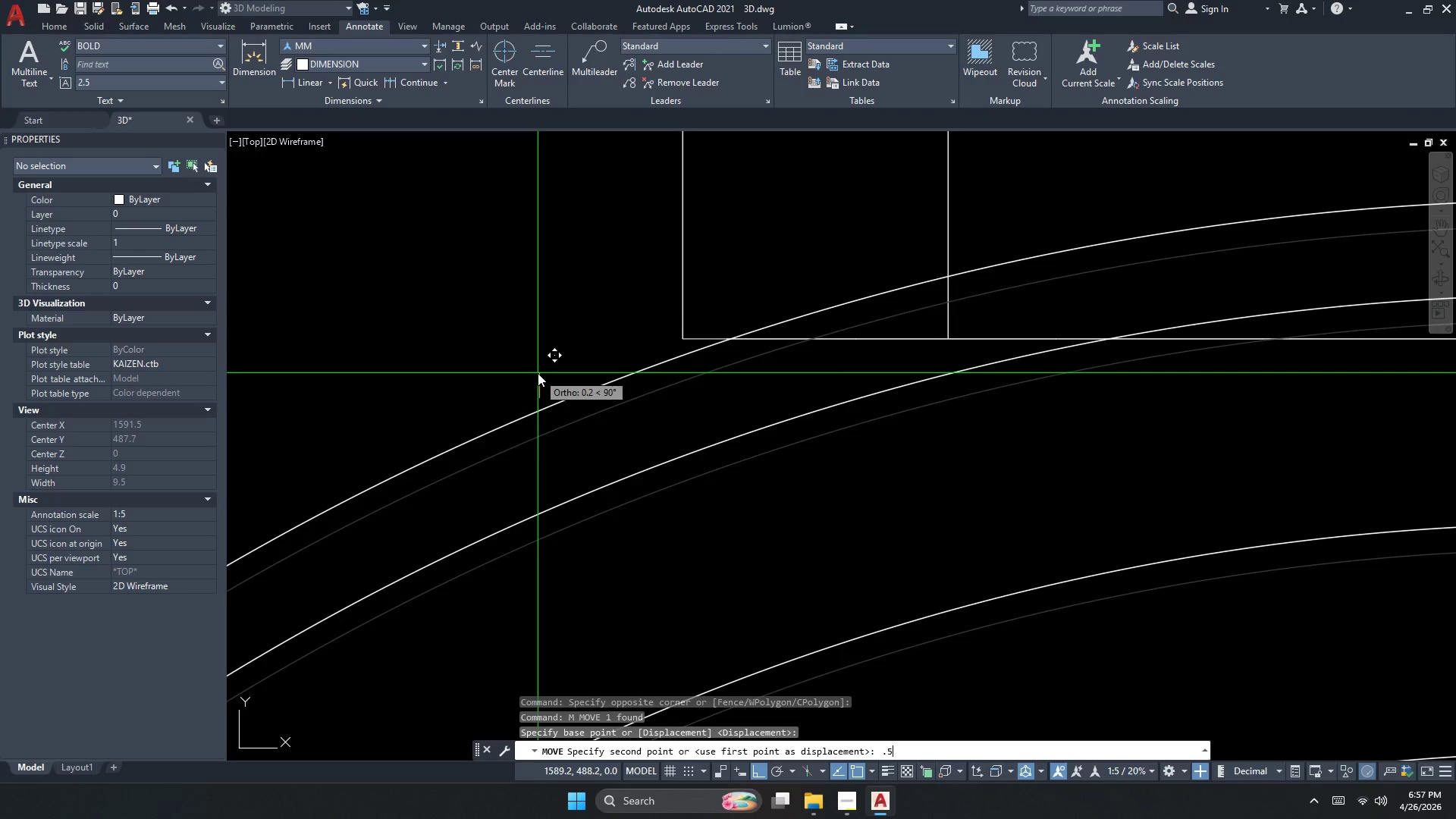 
key(NumpadEnter)
 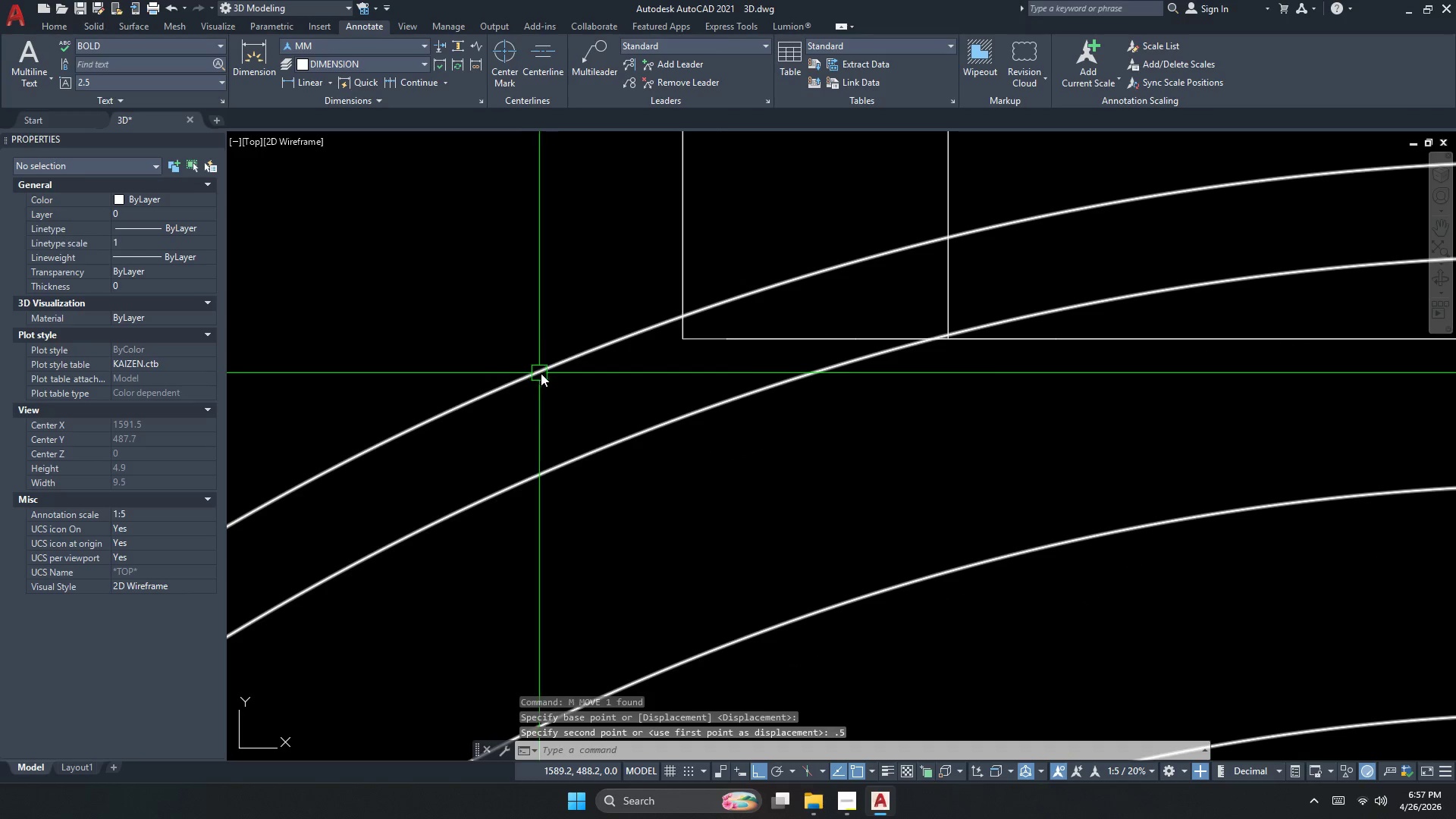 
left_click_drag(start_coordinate=[572, 359], to_coordinate=[570, 362])
 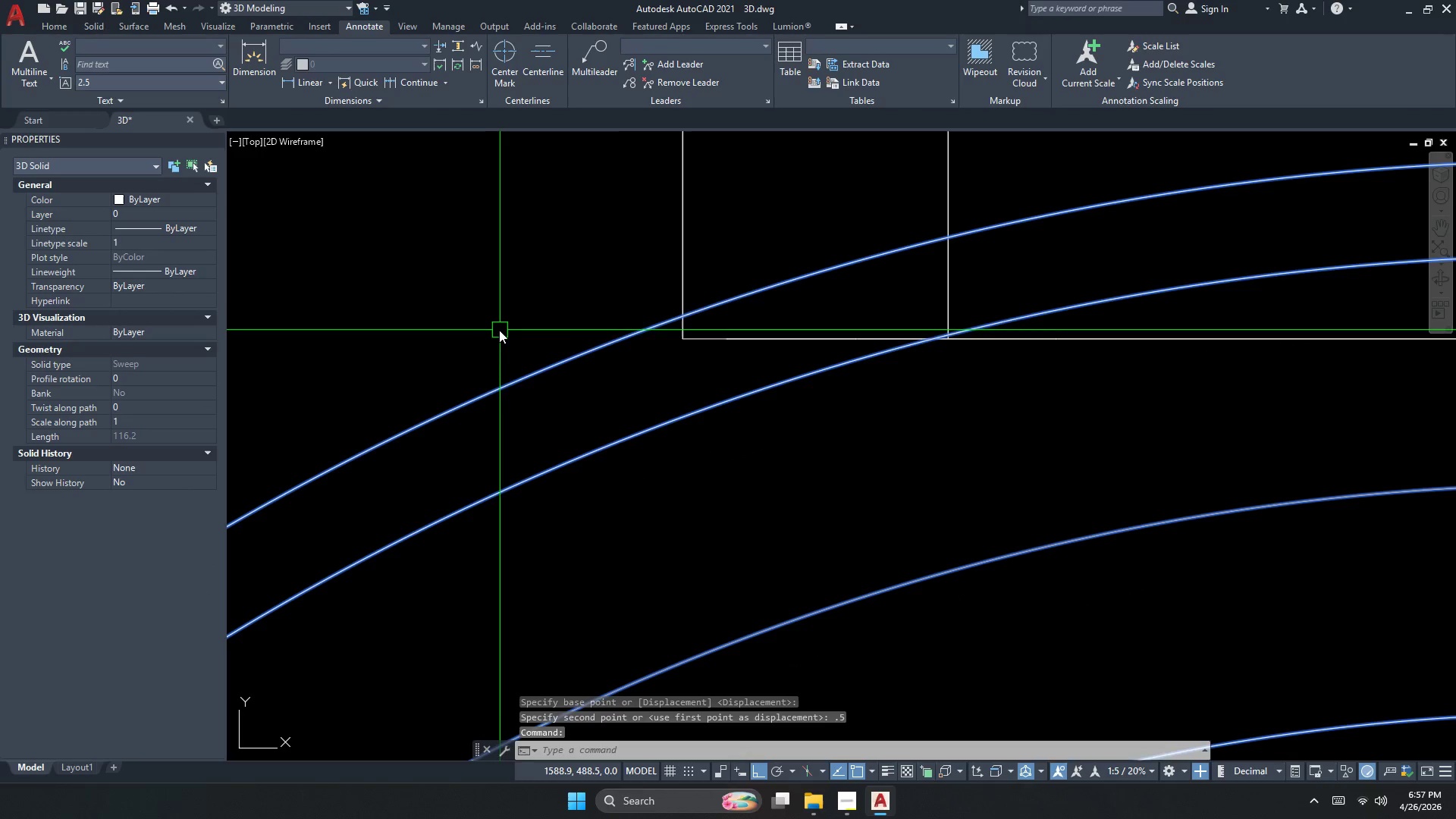 
key(M)
 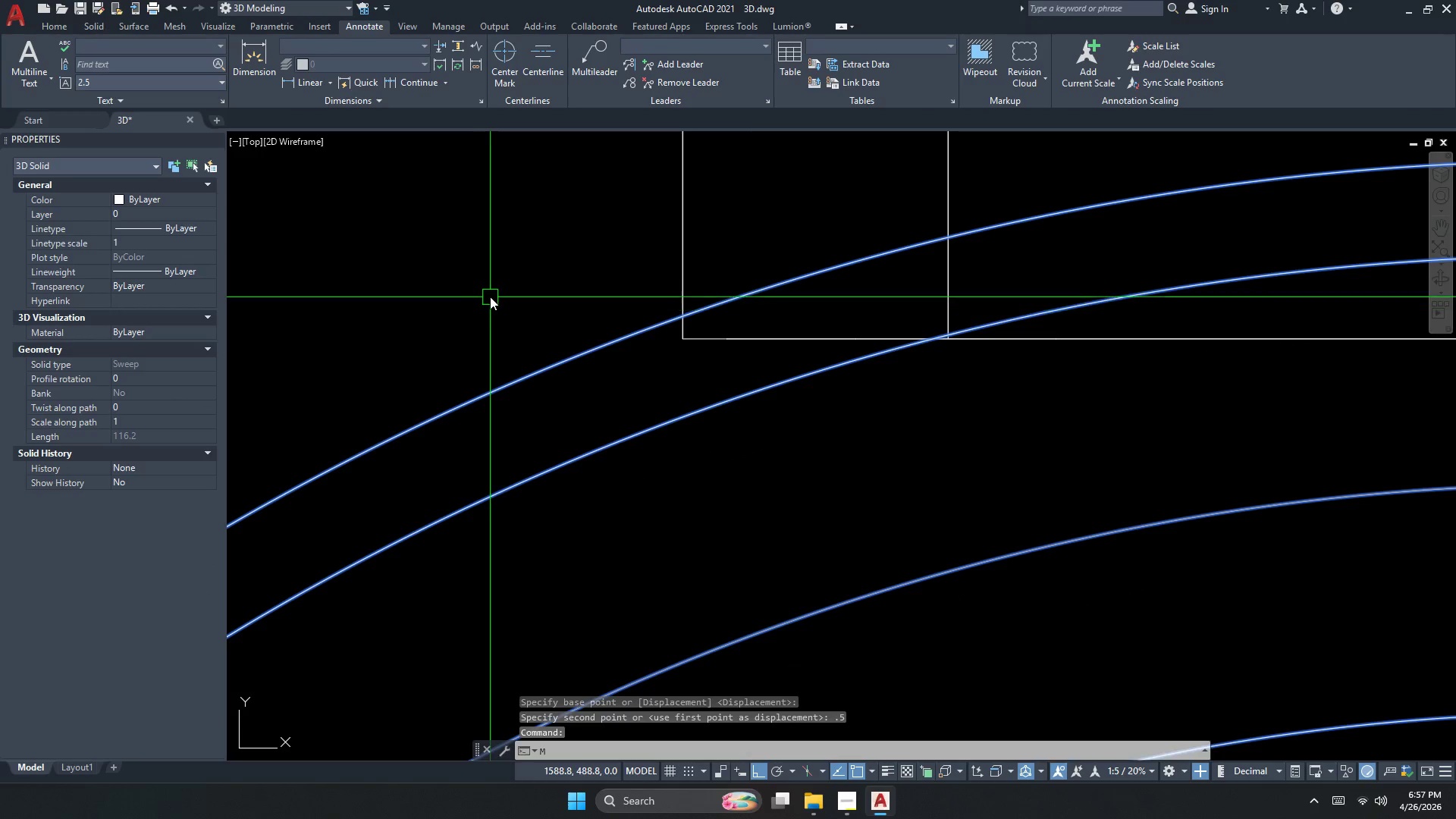 
key(Space)
 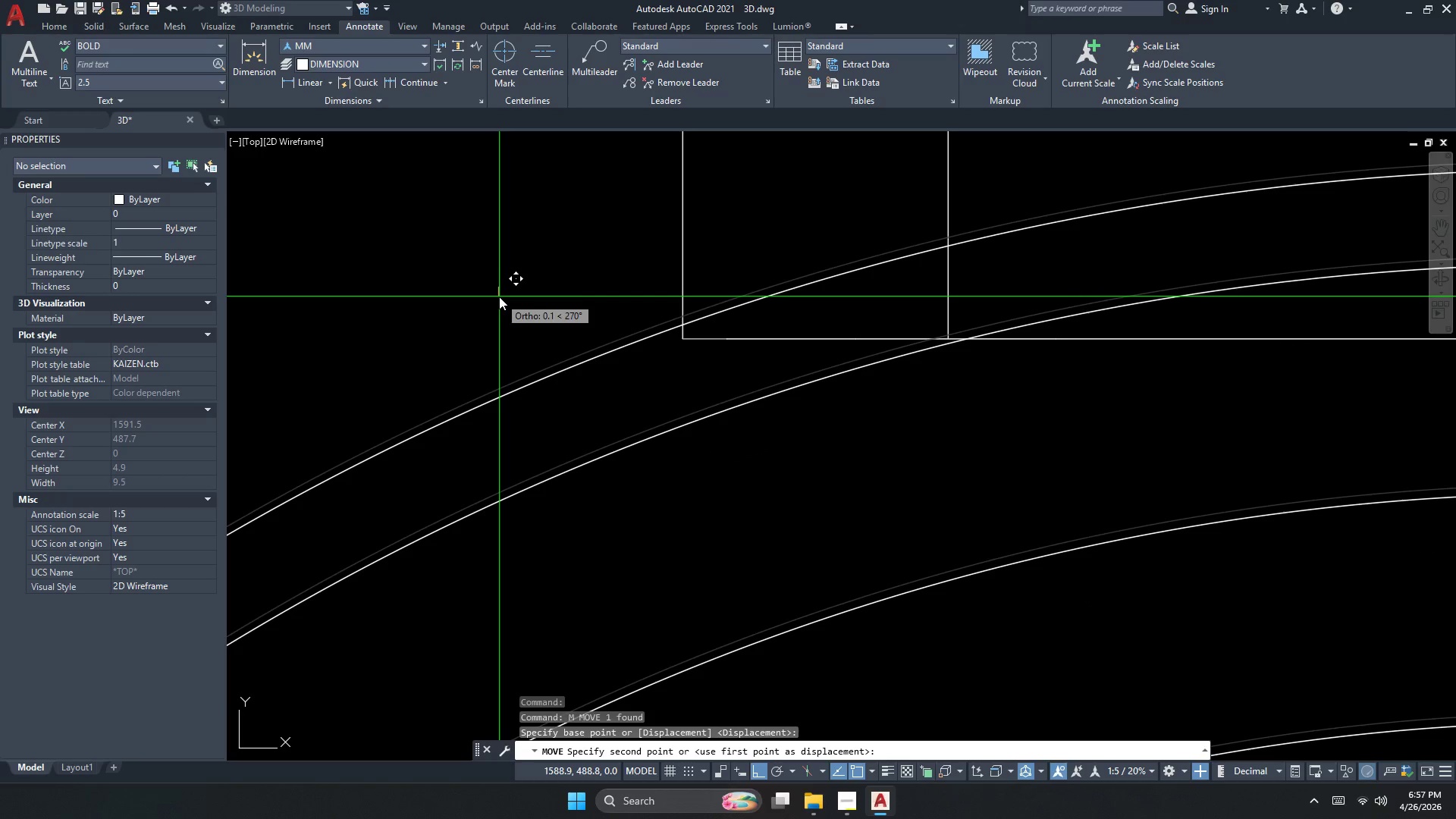 
key(NumpadDecimal)
 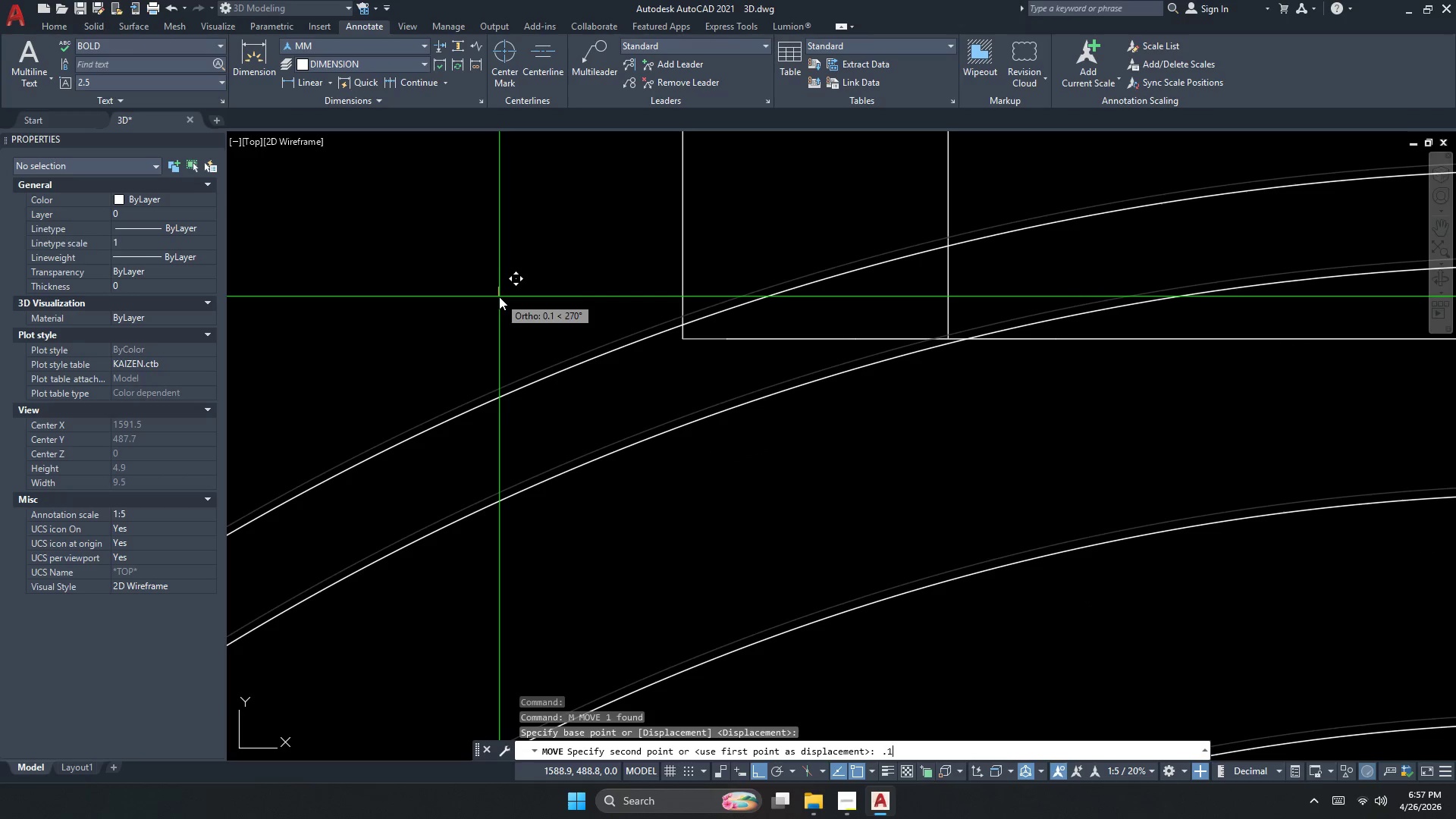 
key(Numpad1)
 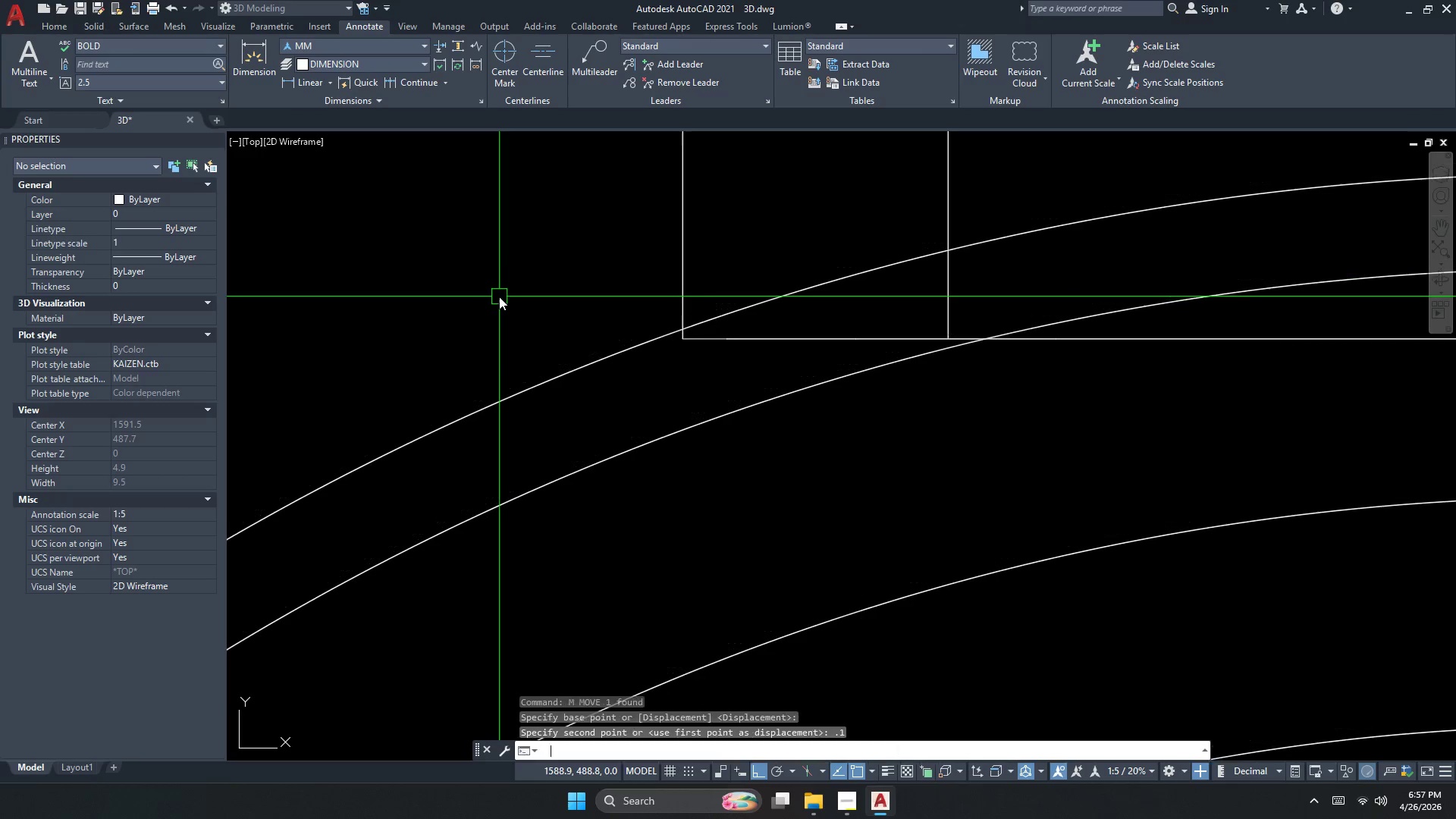 
key(NumpadEnter)
 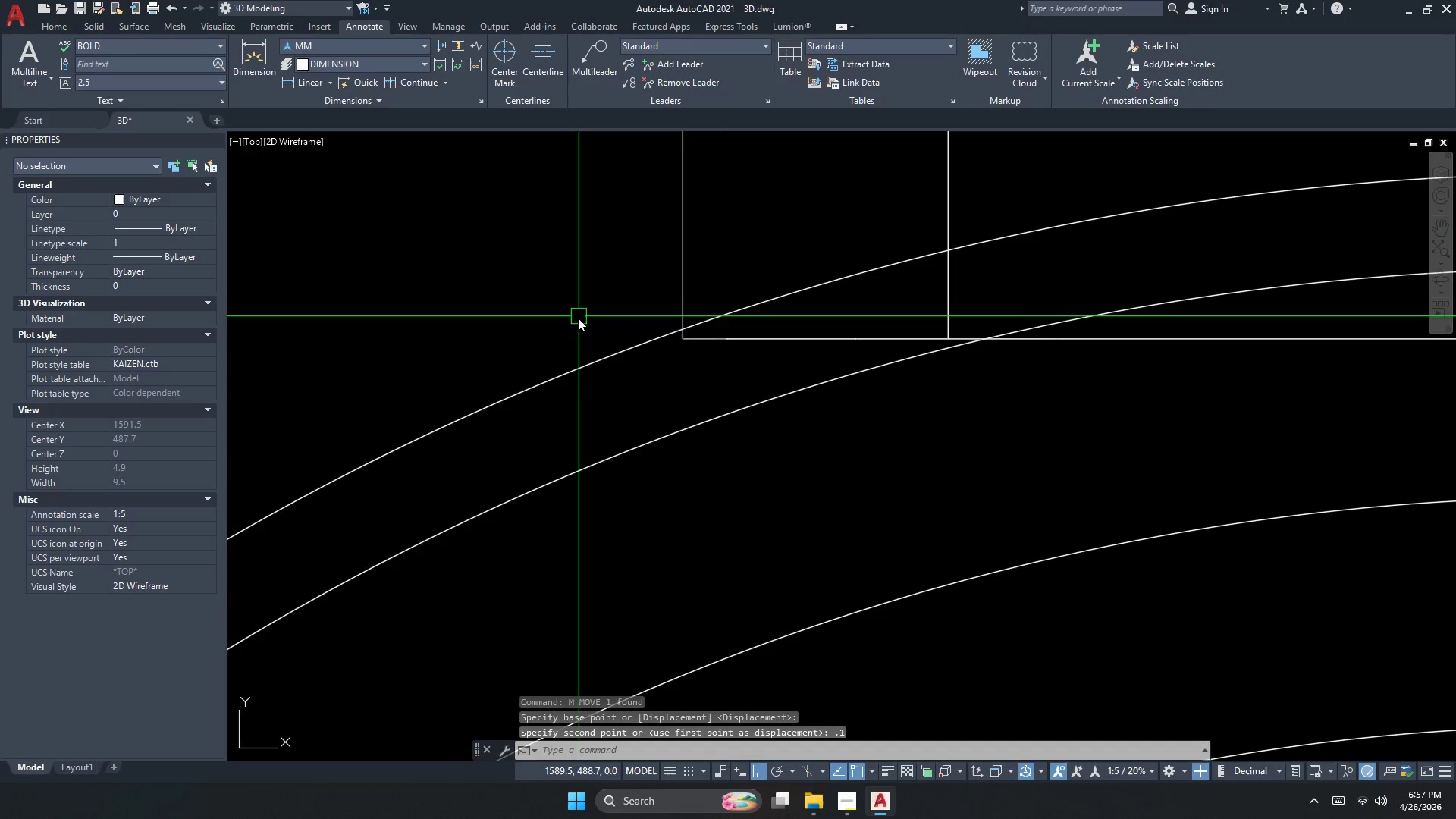 
key(Escape)
 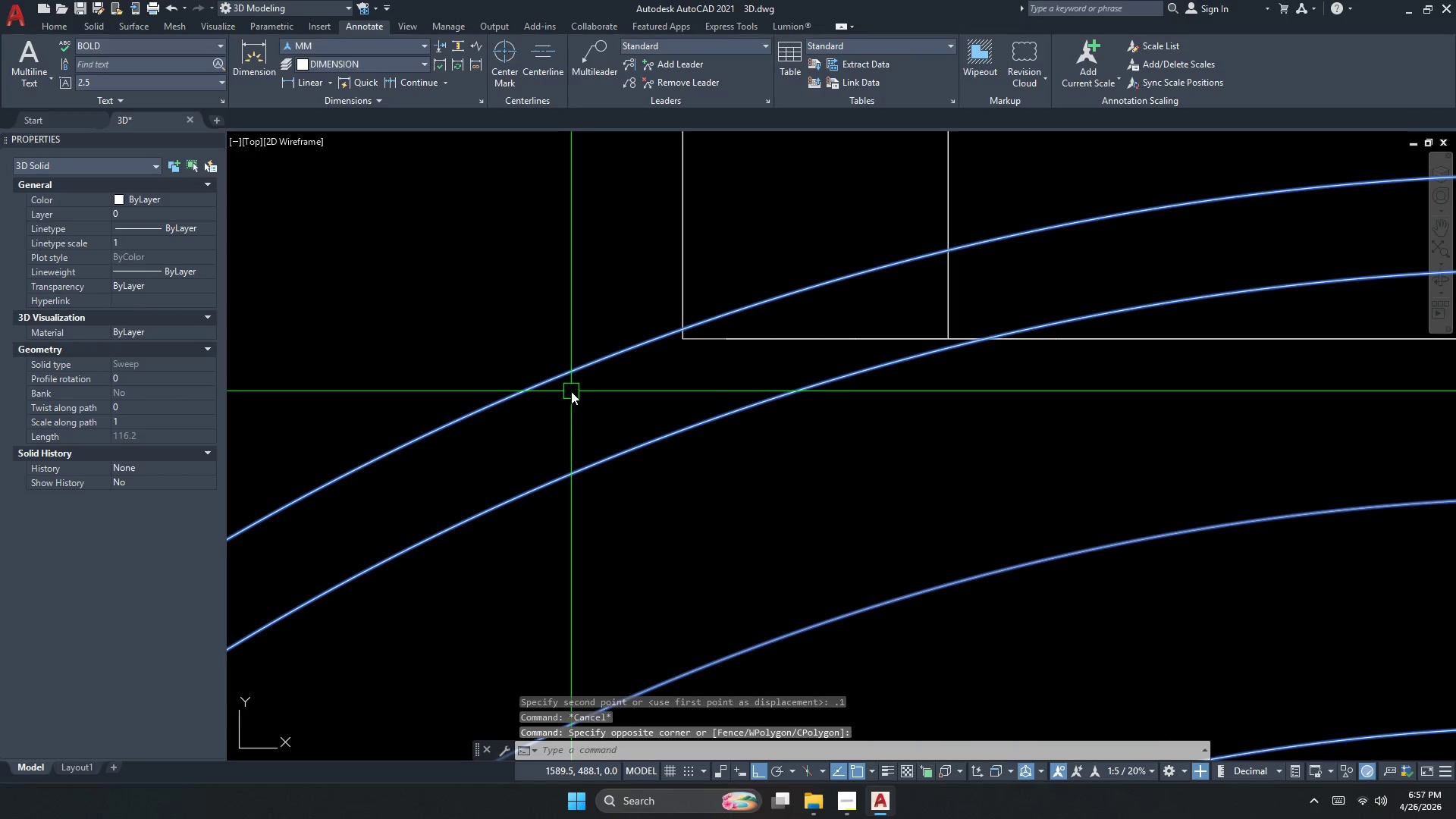 
key(M)
 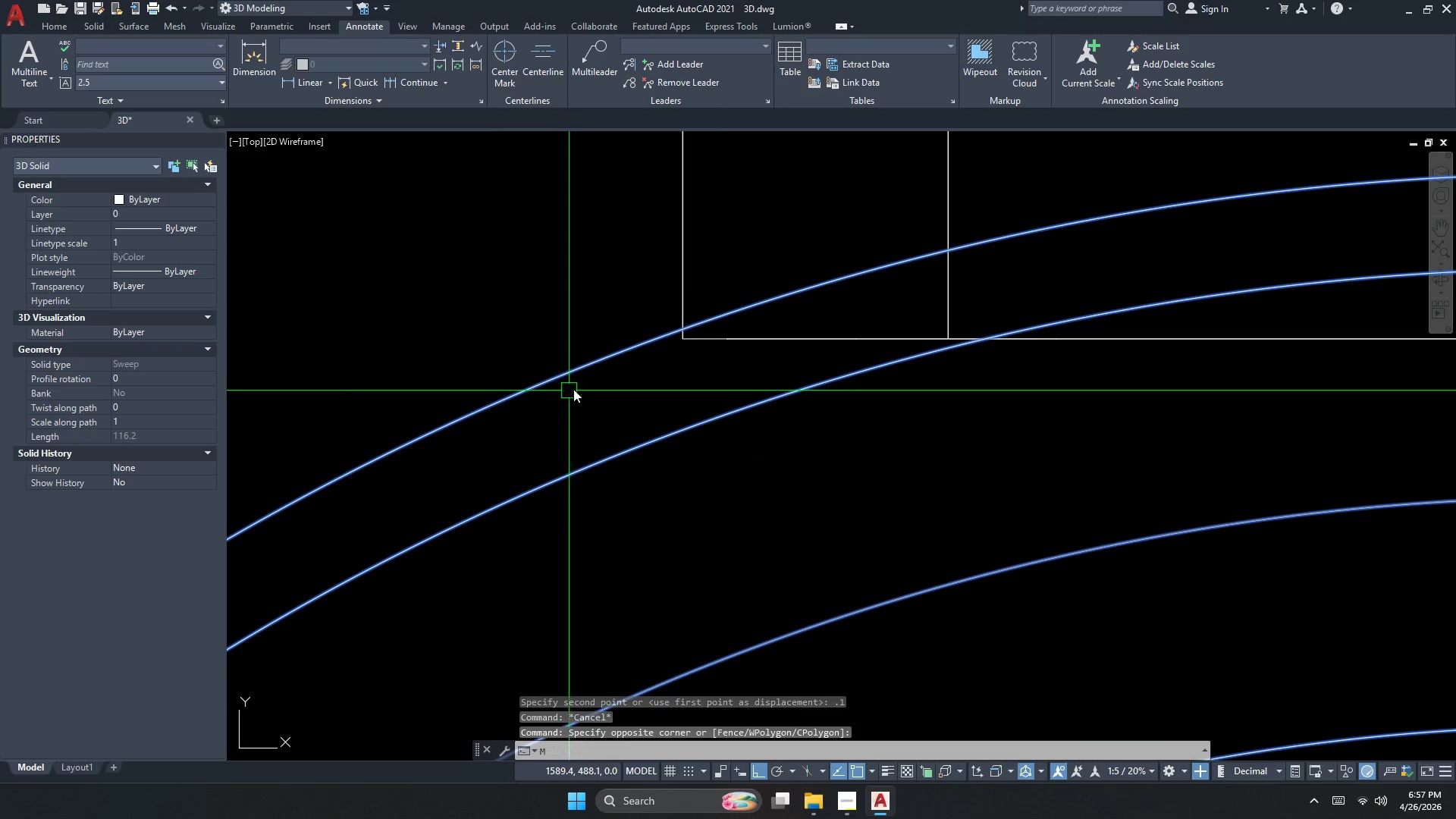 
key(Space)
 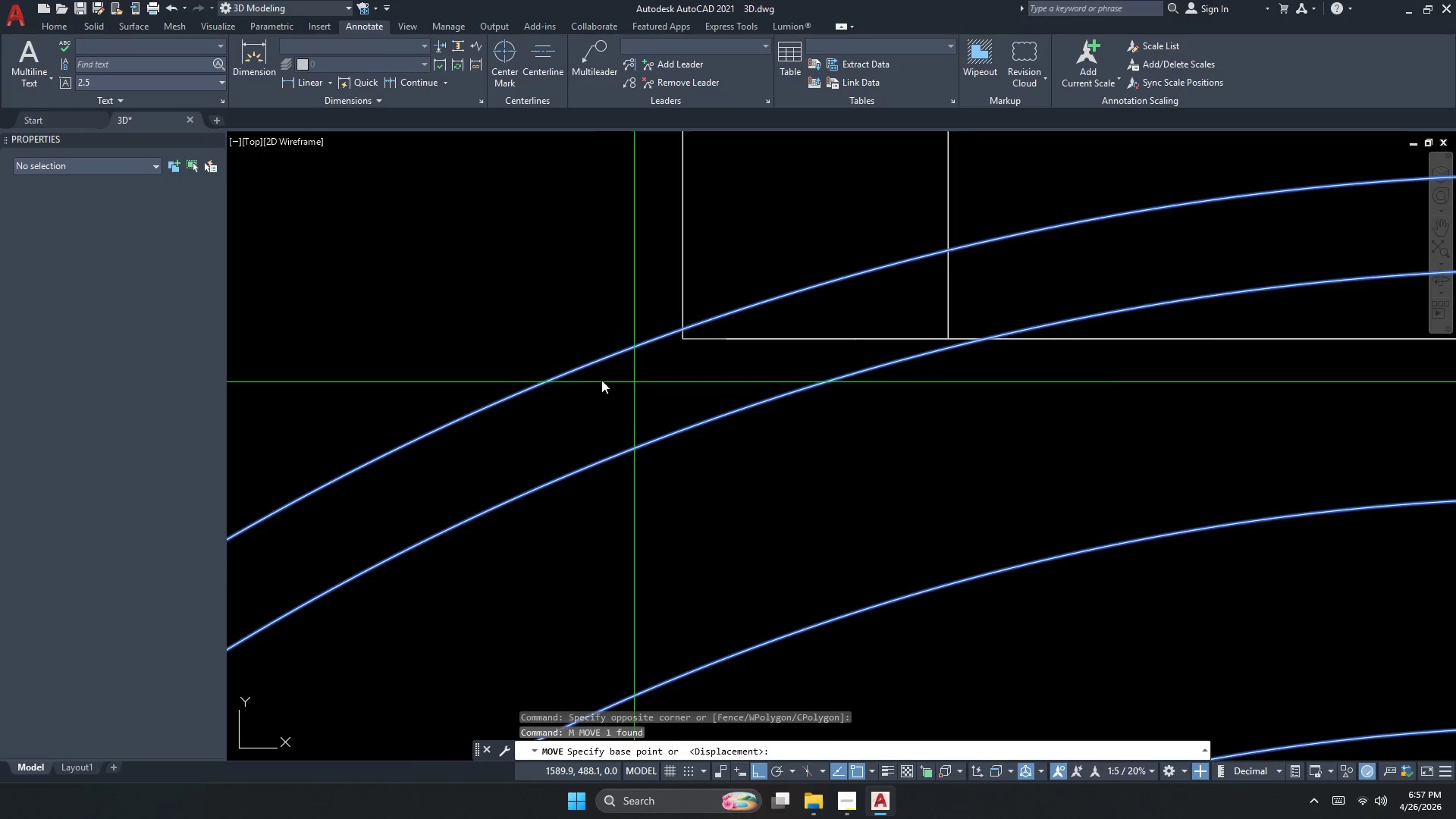 
key(Escape)
 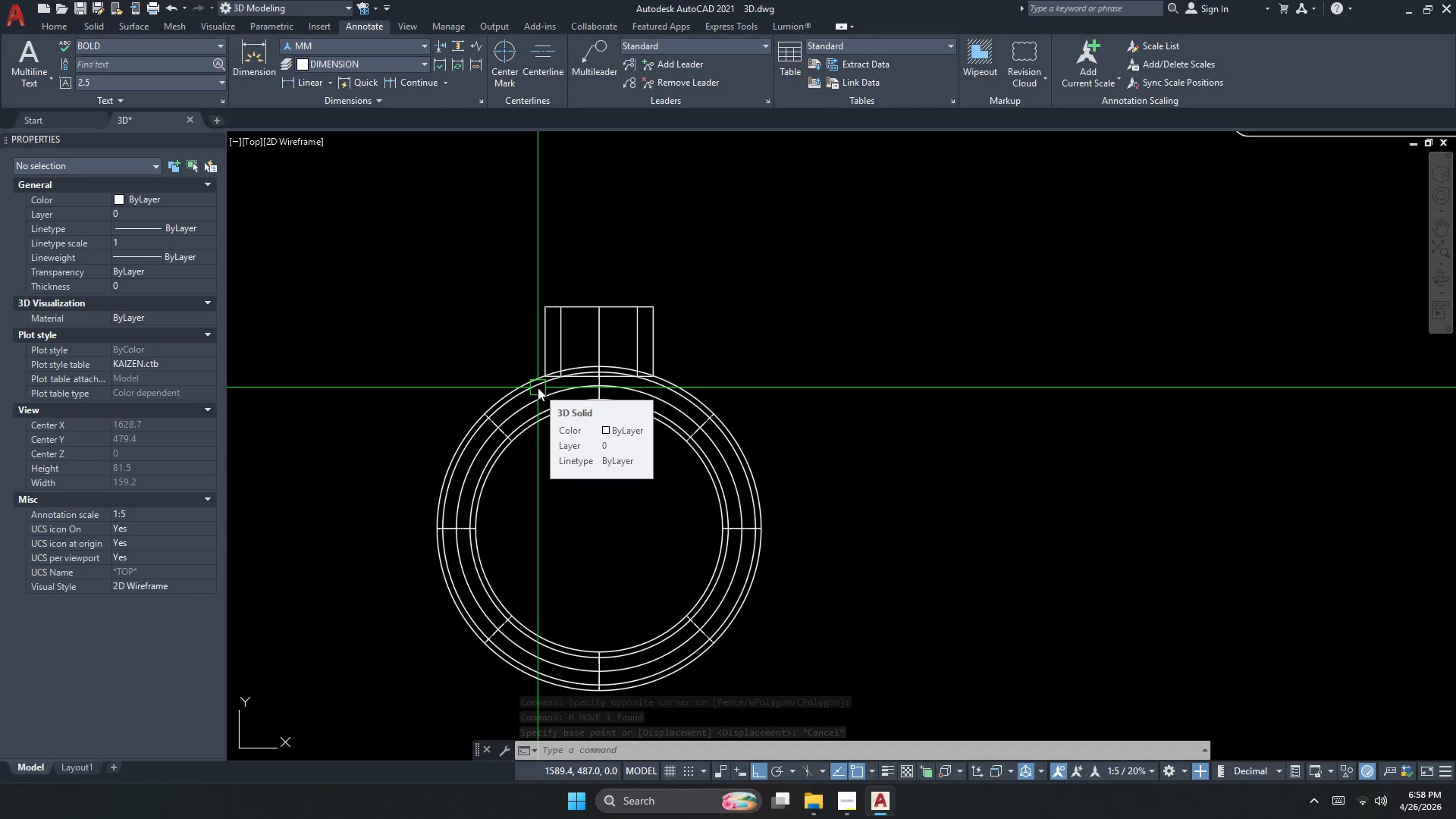 
scroll: coordinate [536, 381], scroll_direction: down, amount: 6.0
 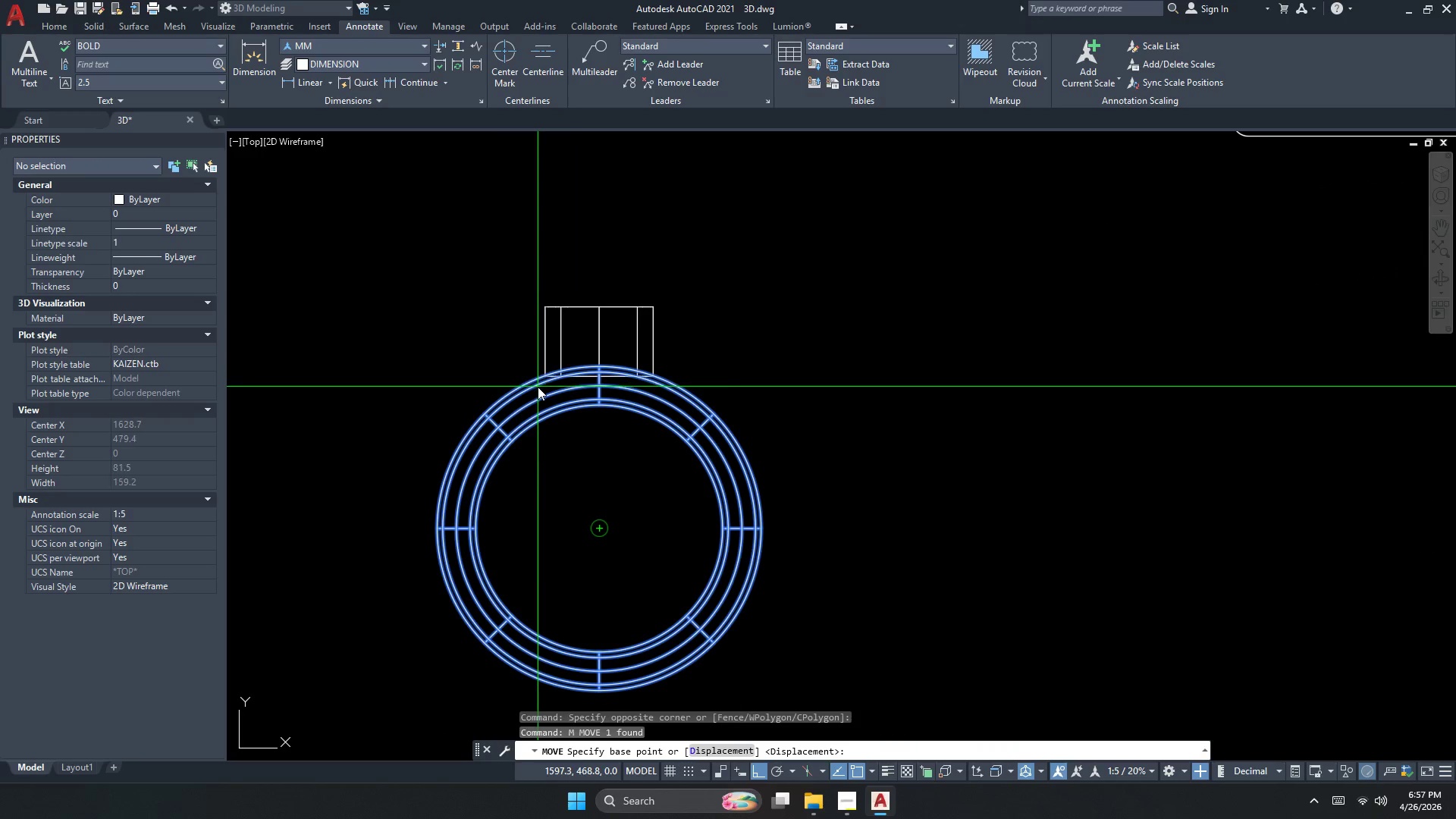 
wait(6.8)
 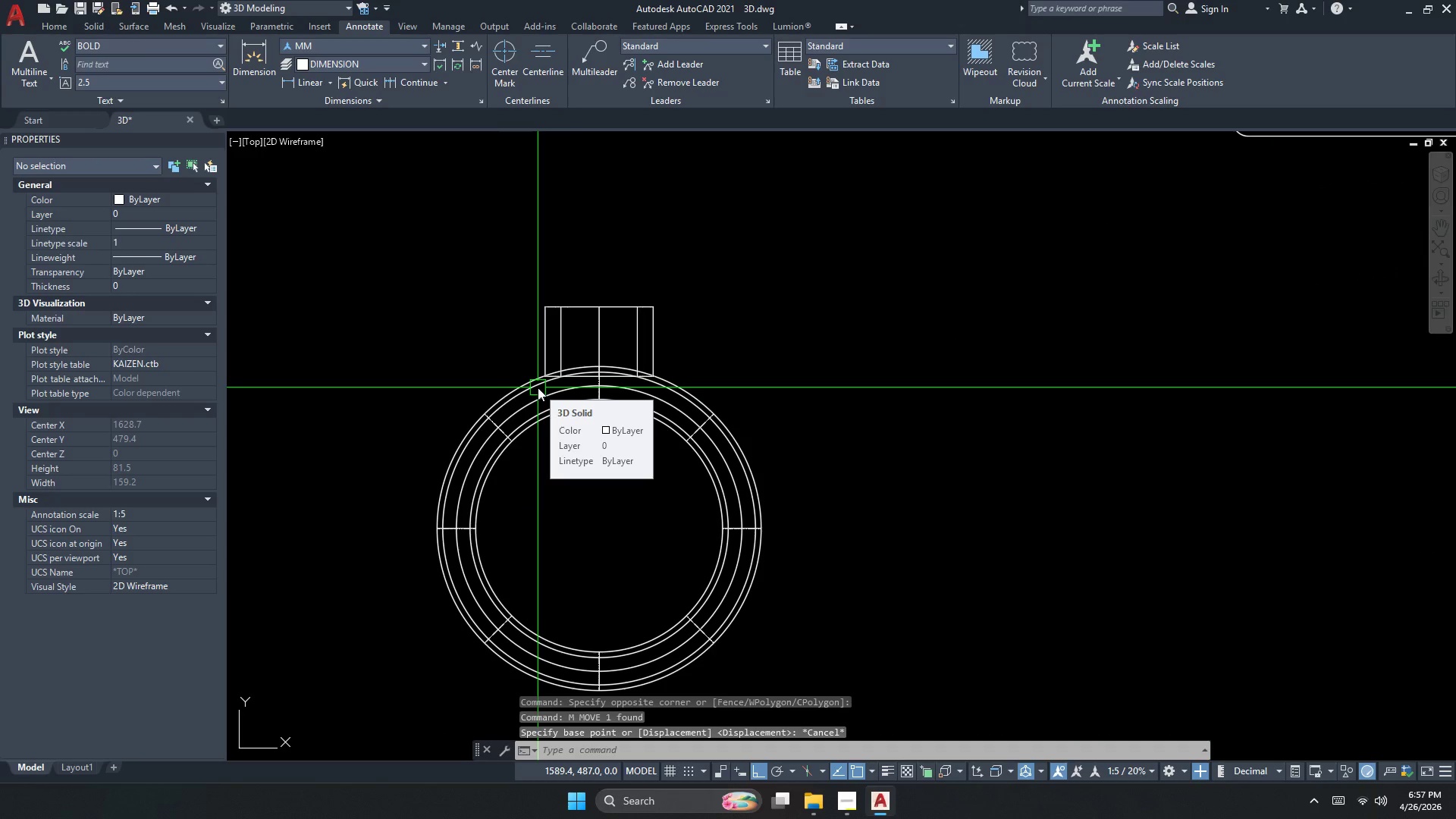 
key(Escape)
 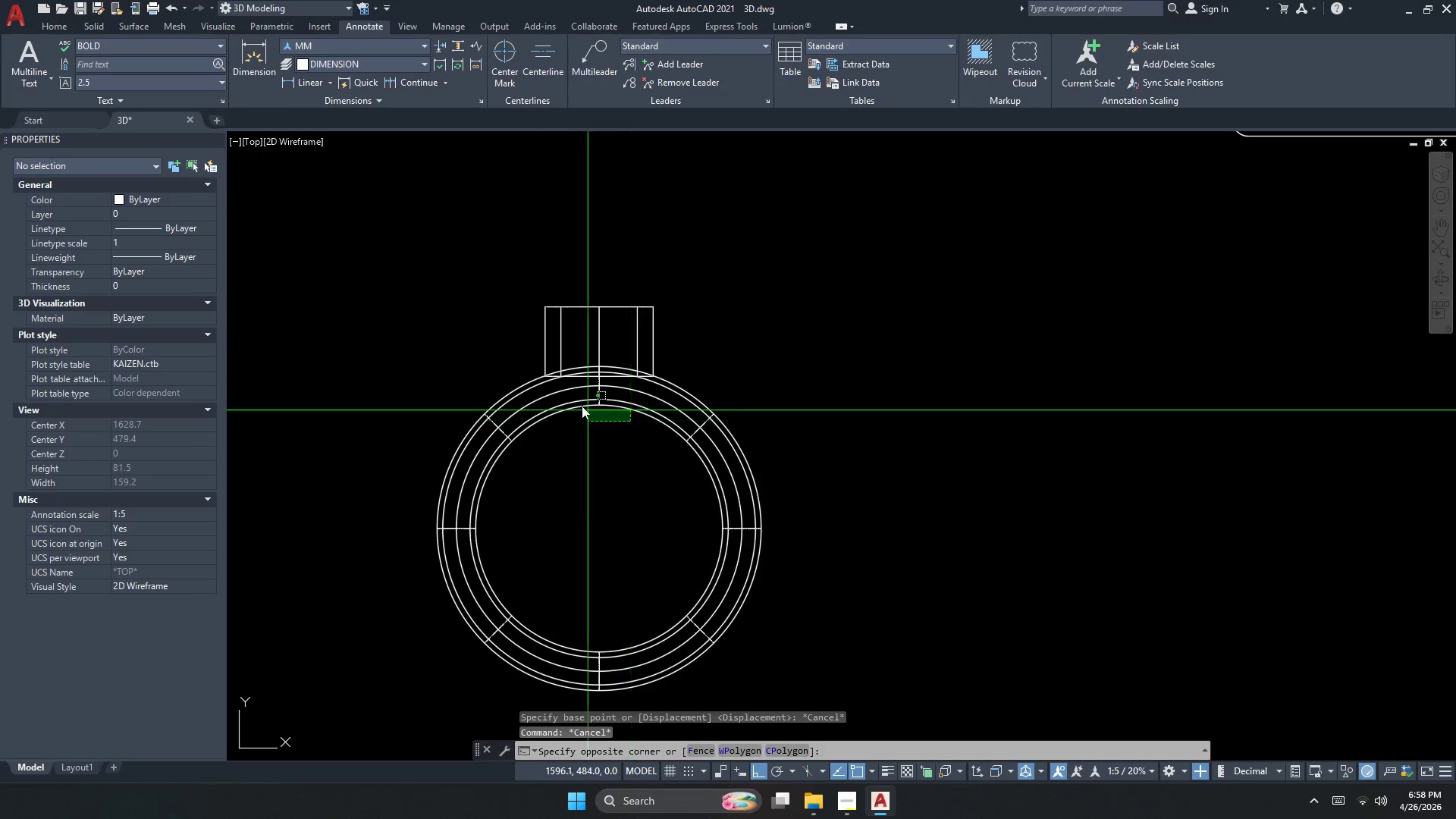 
key(Escape)
 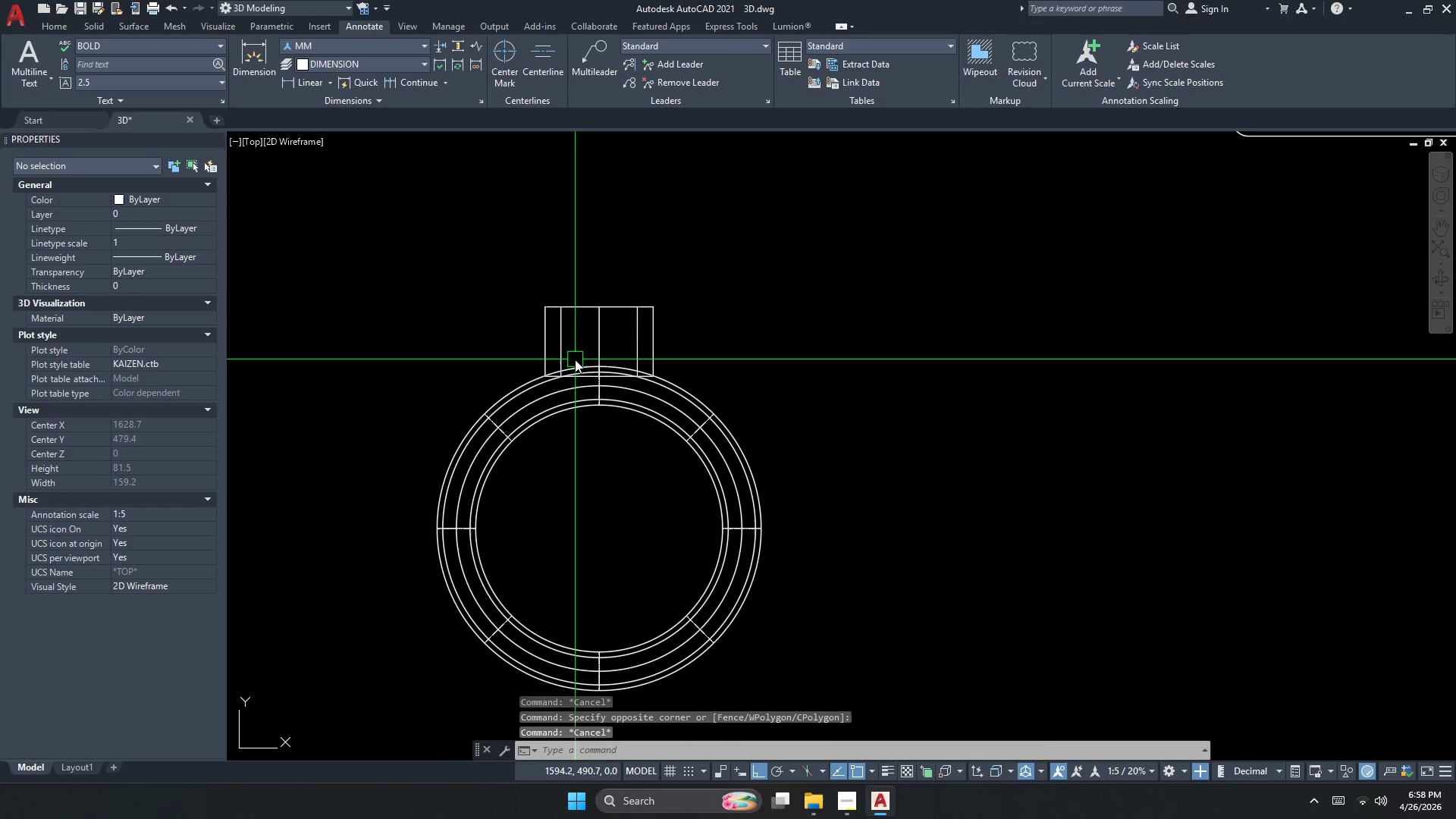 
key(Escape)
 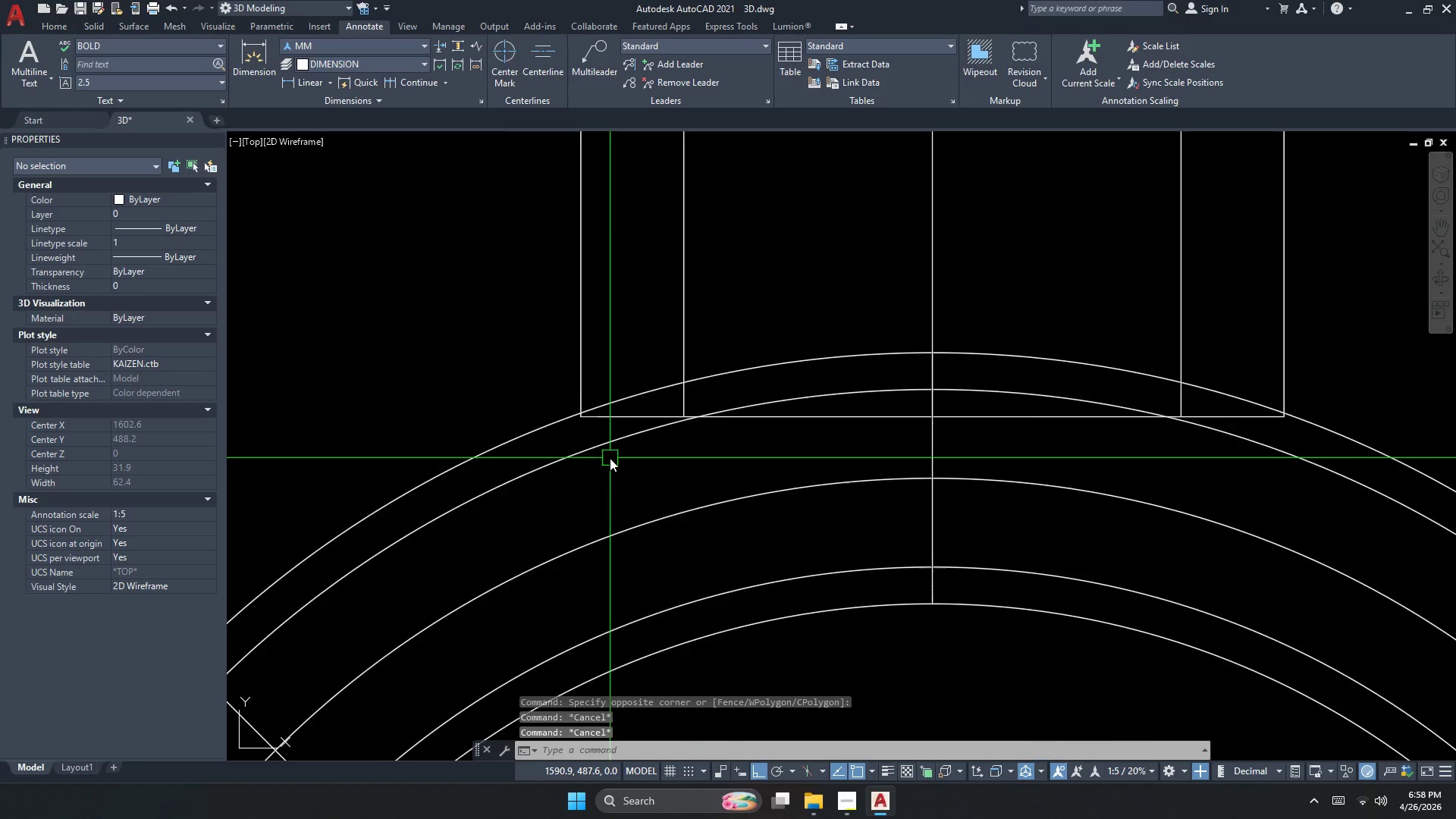 
key(Escape)
 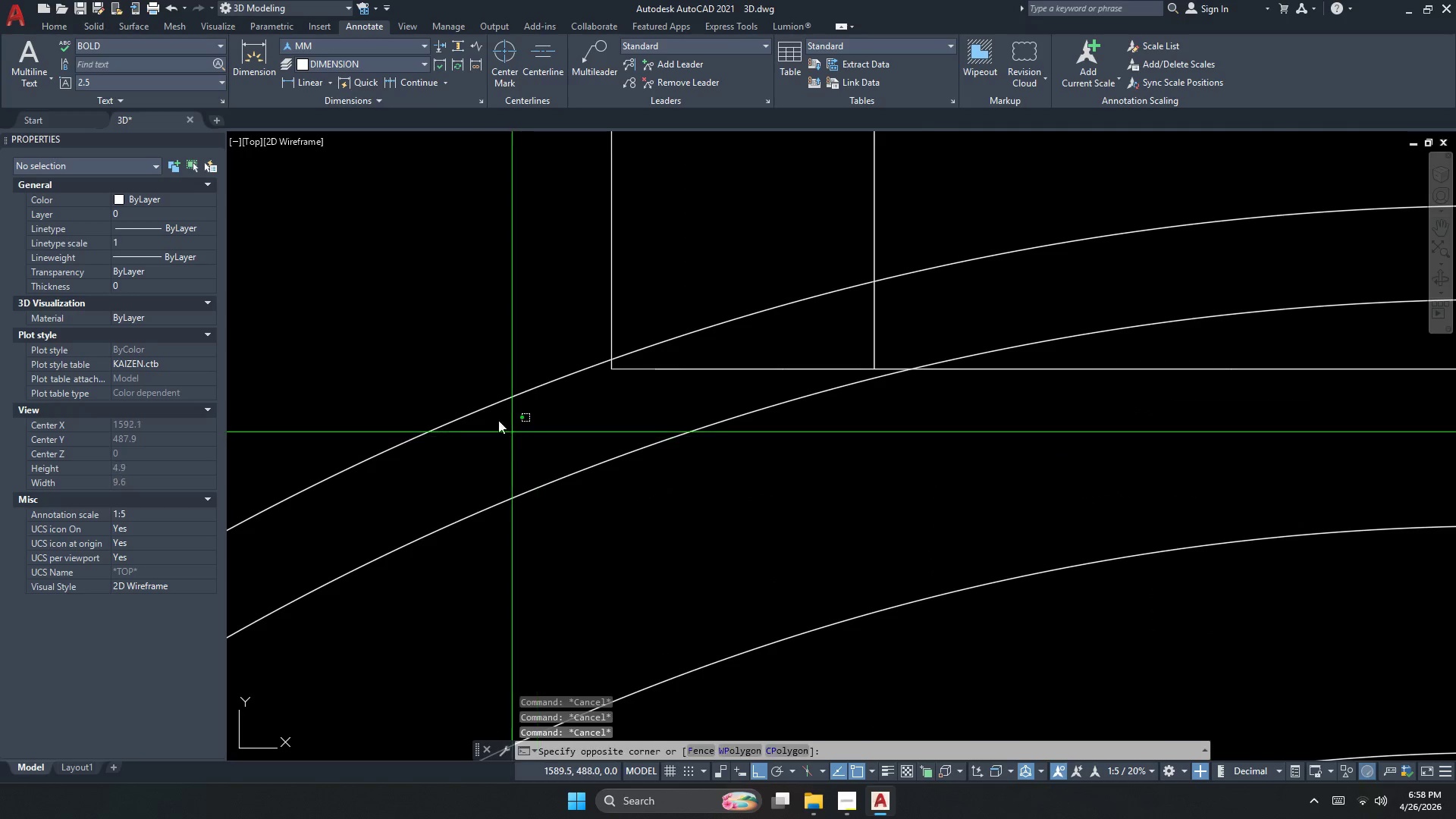 
double_click([463, 377])
 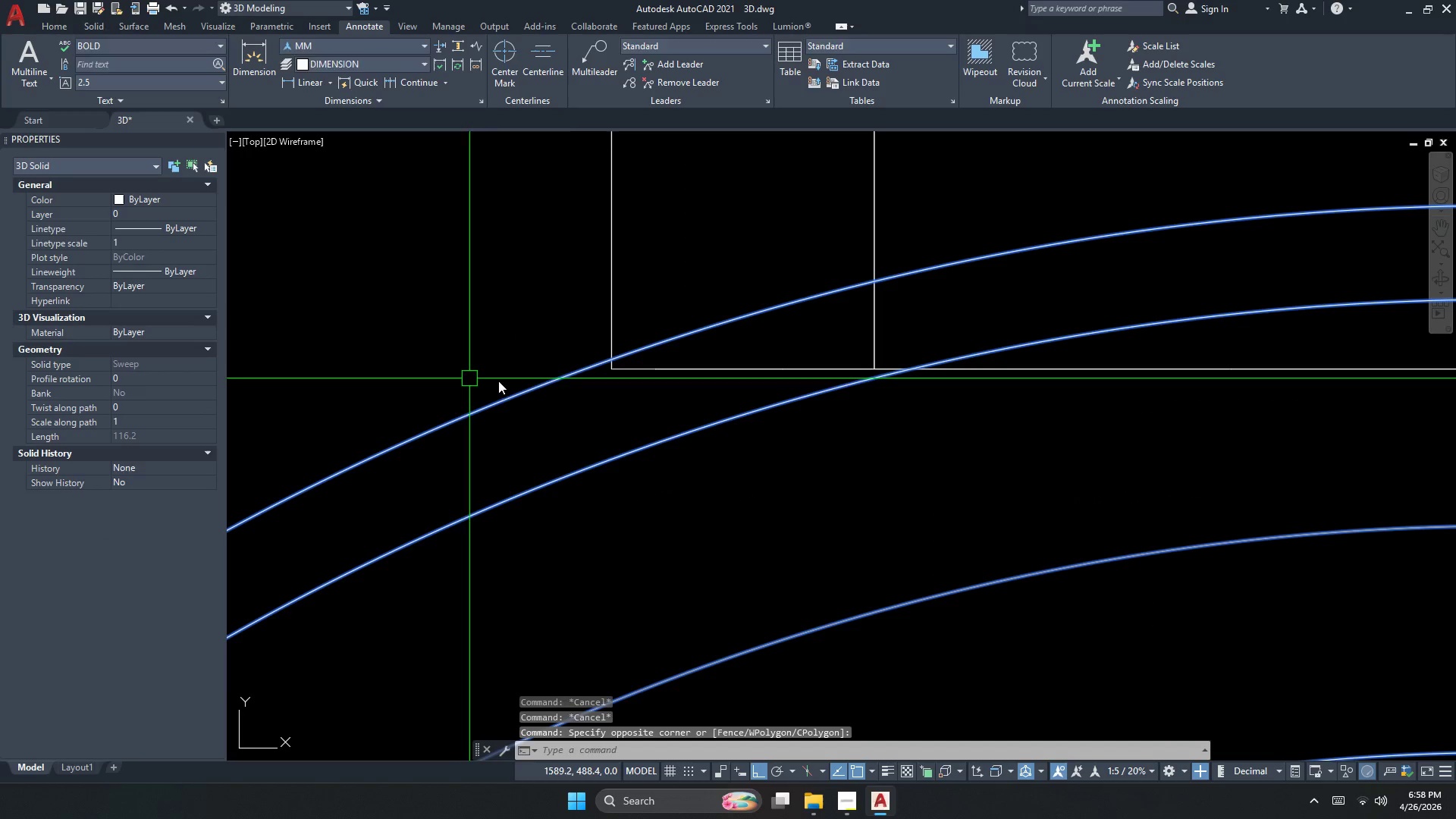 
scroll: coordinate [557, 447], scroll_direction: up, amount: 6.0
 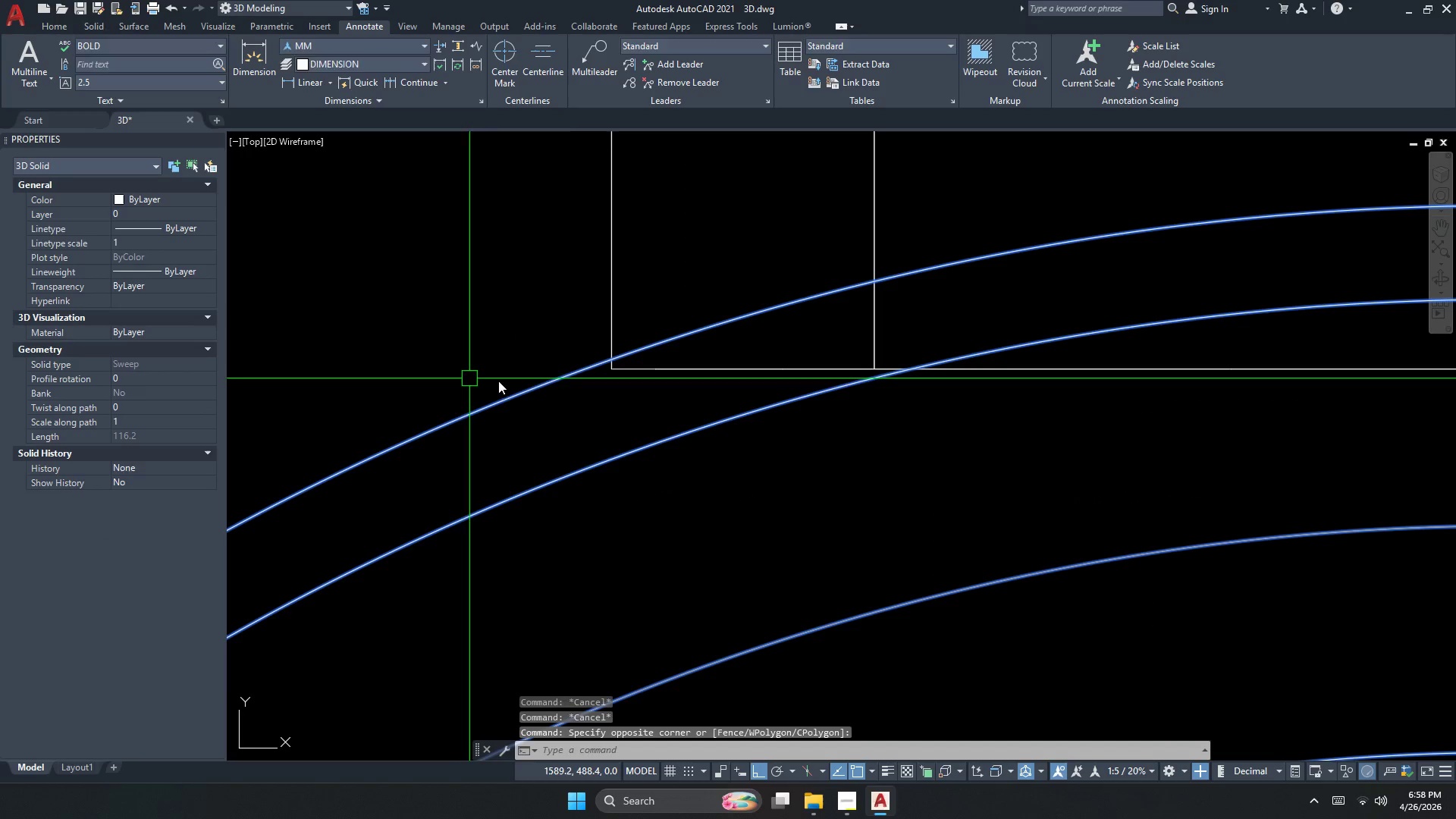 
key(M)
 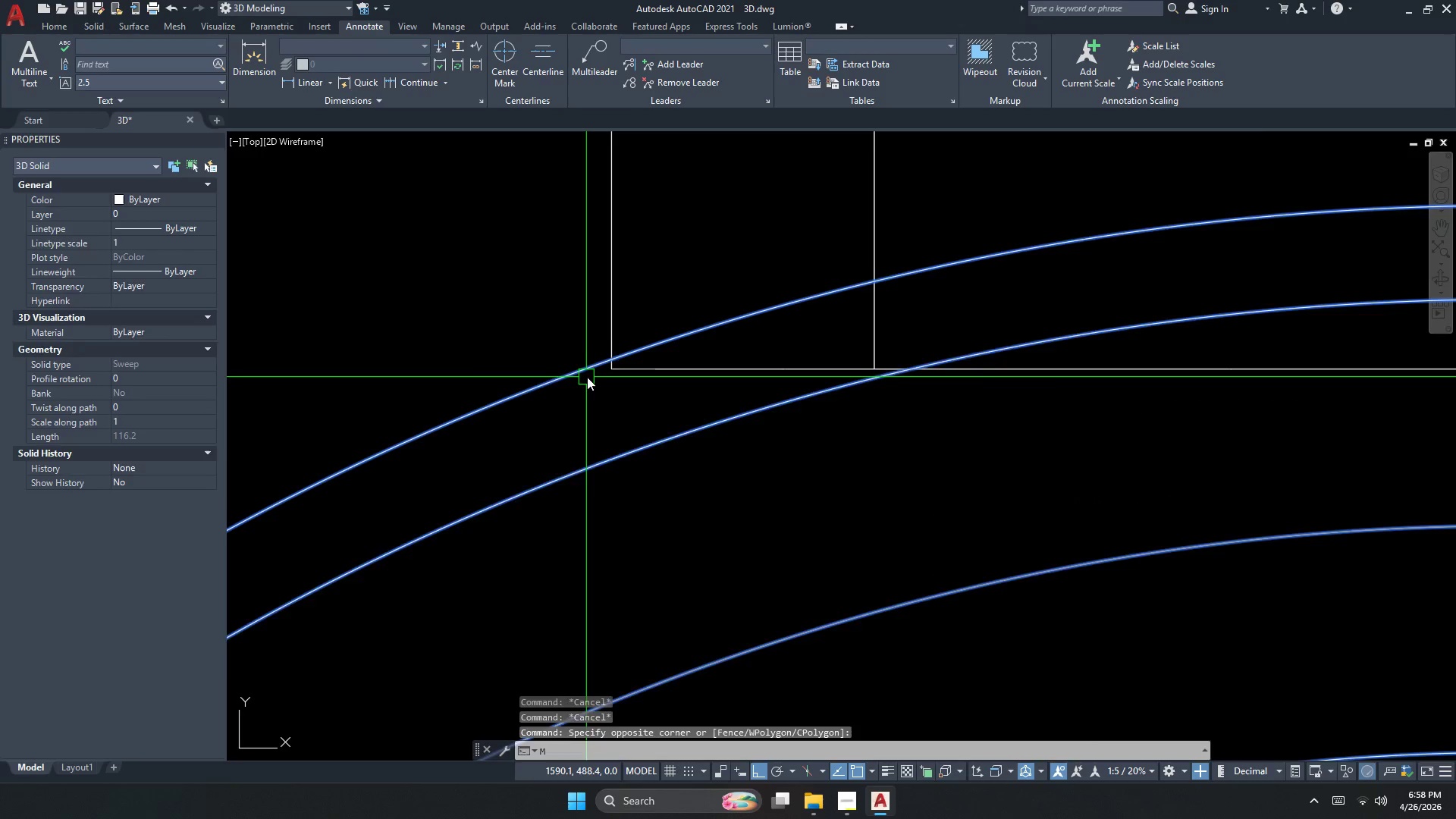 
key(Space)
 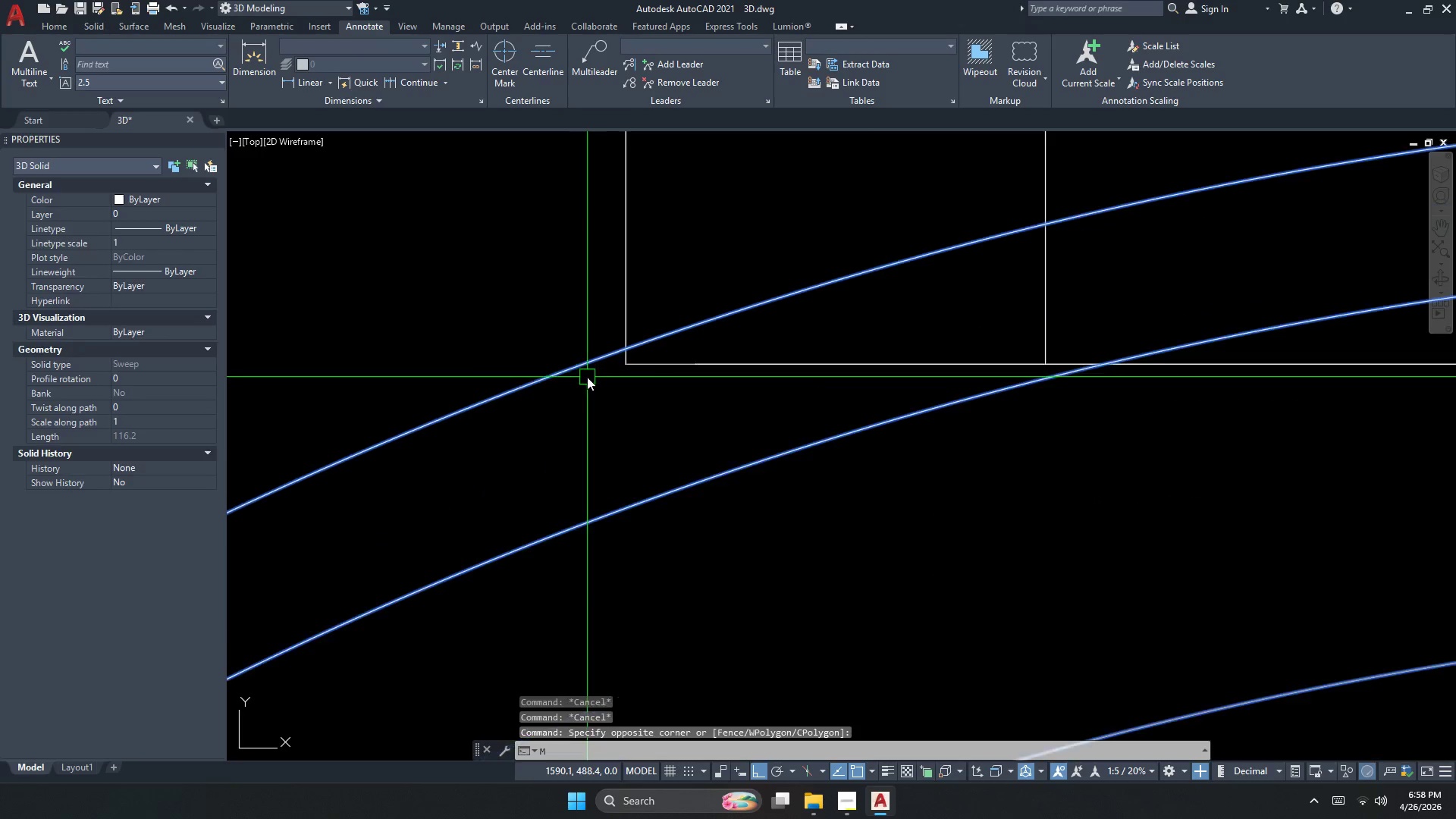 
left_click([671, 425])
 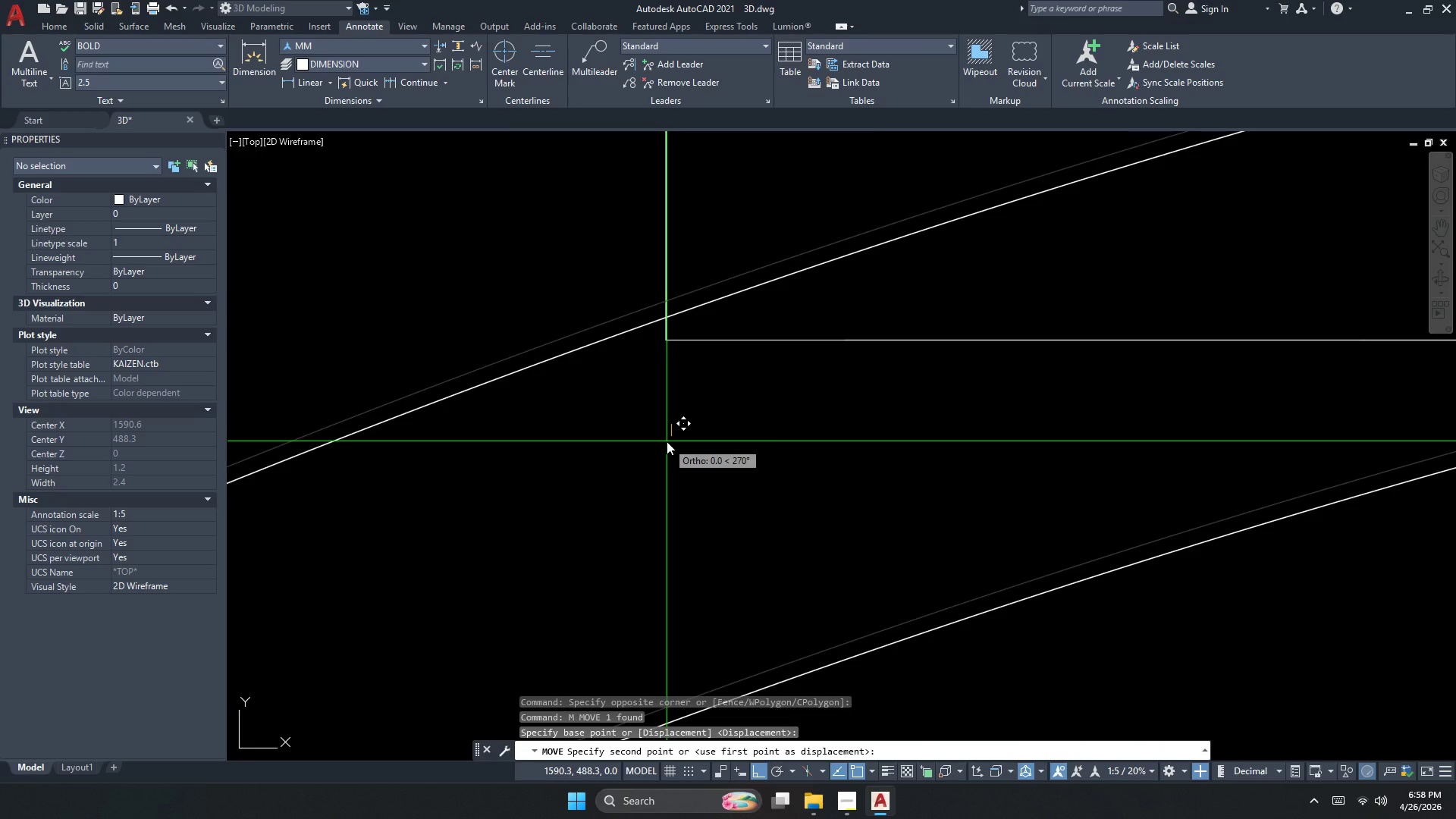 
scroll: coordinate [615, 384], scroll_direction: up, amount: 3.0
 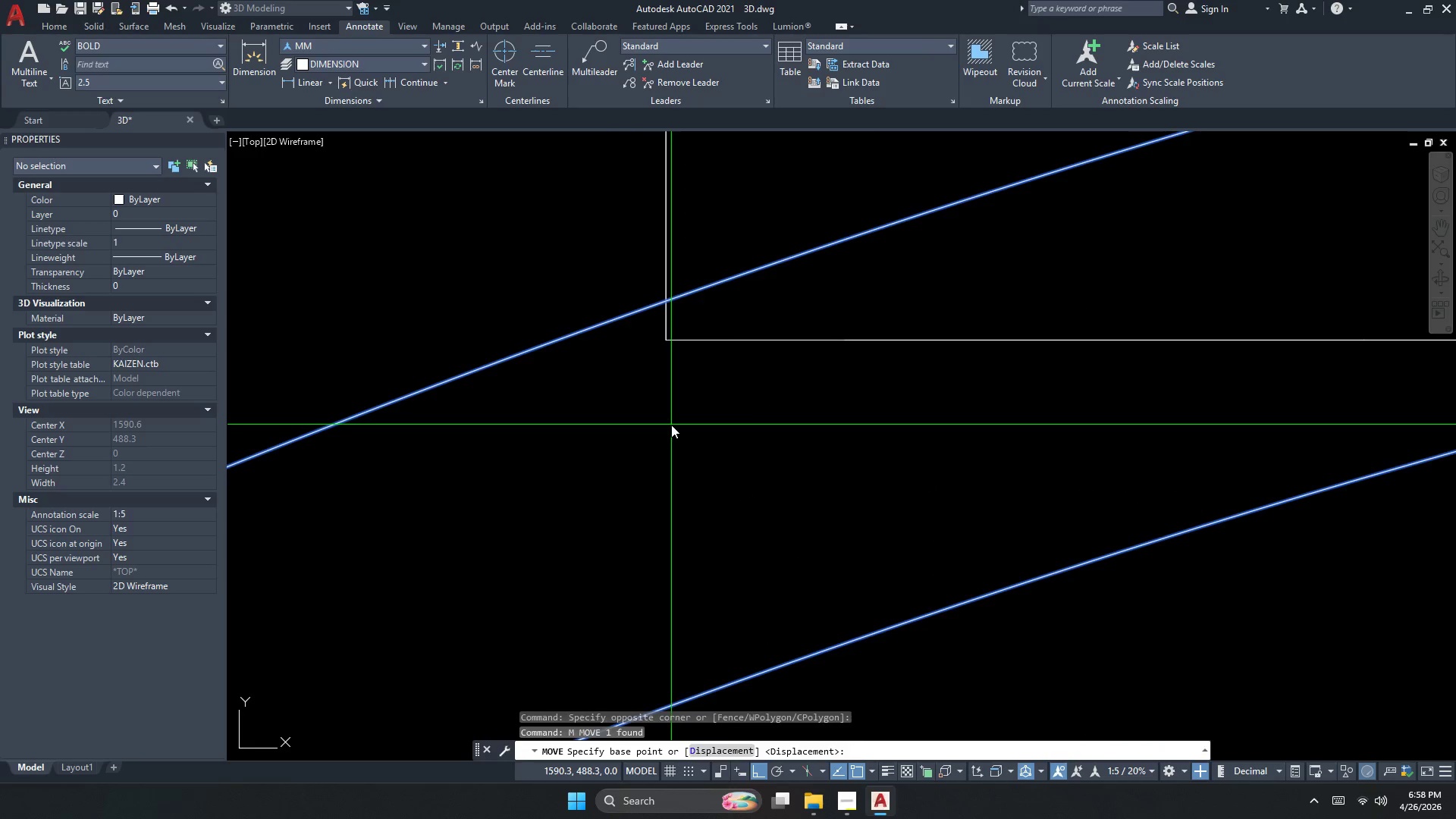 
key(NumpadDecimal)
 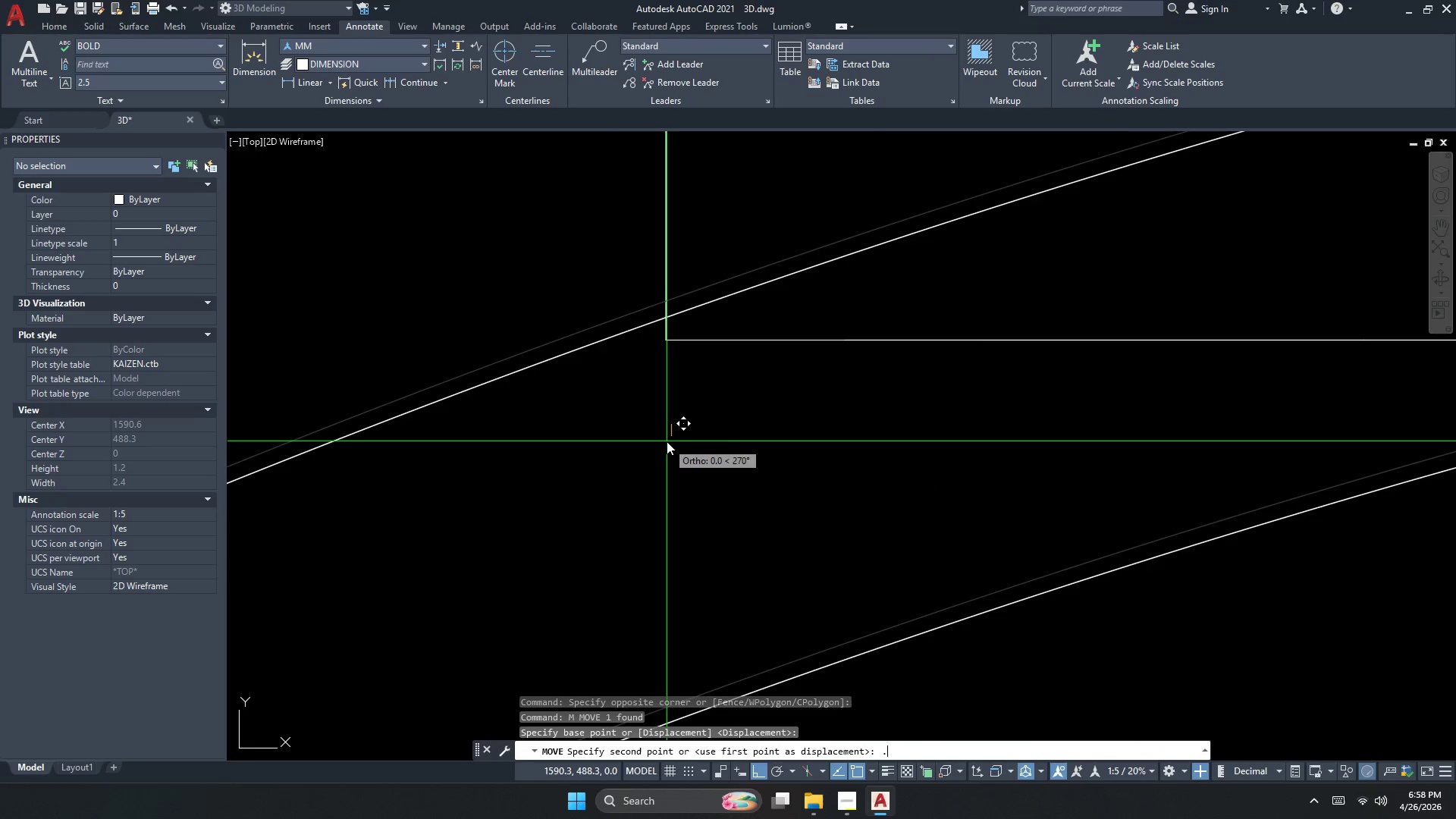 
key(Numpad3)
 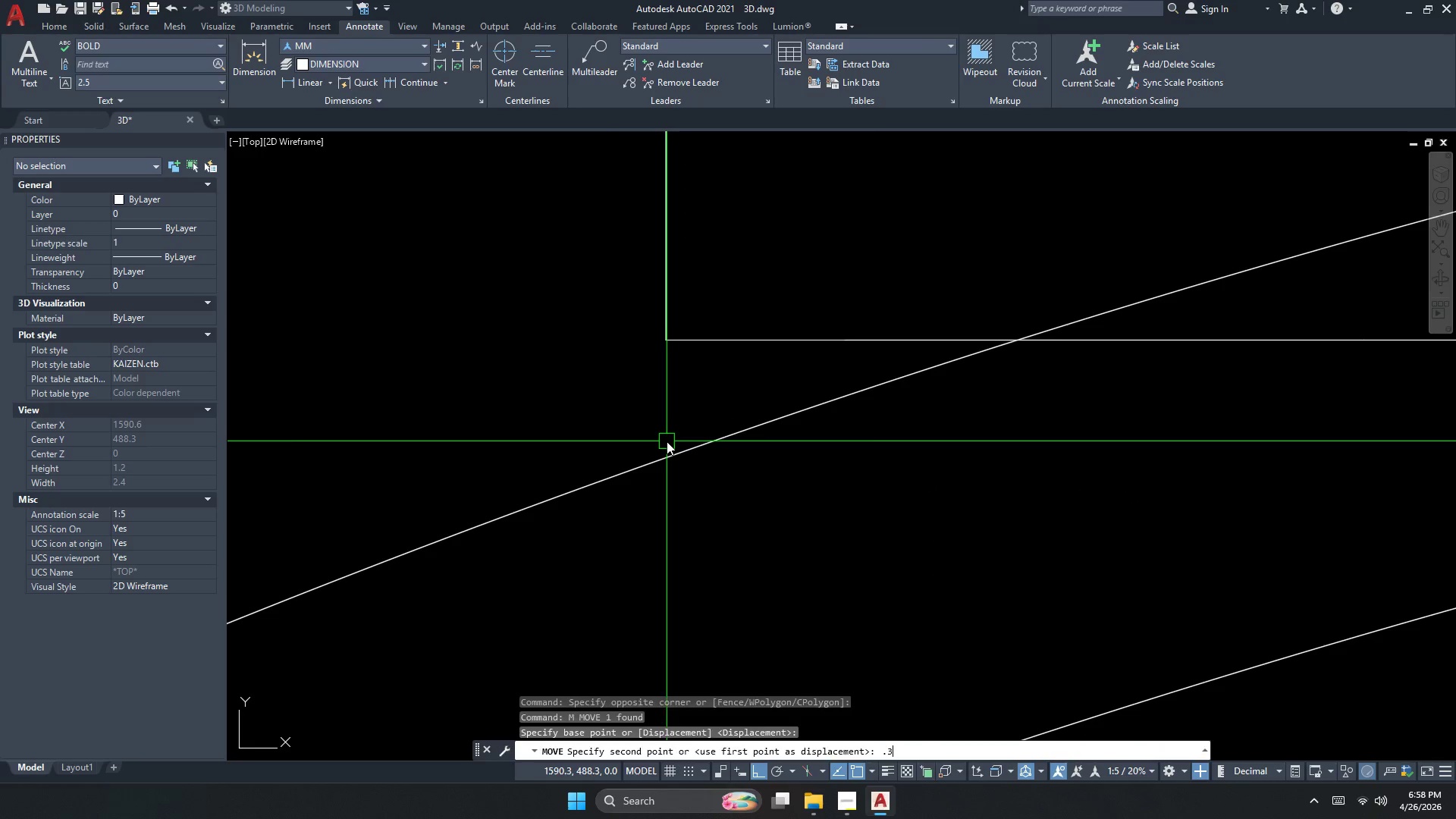 
key(NumpadEnter)
 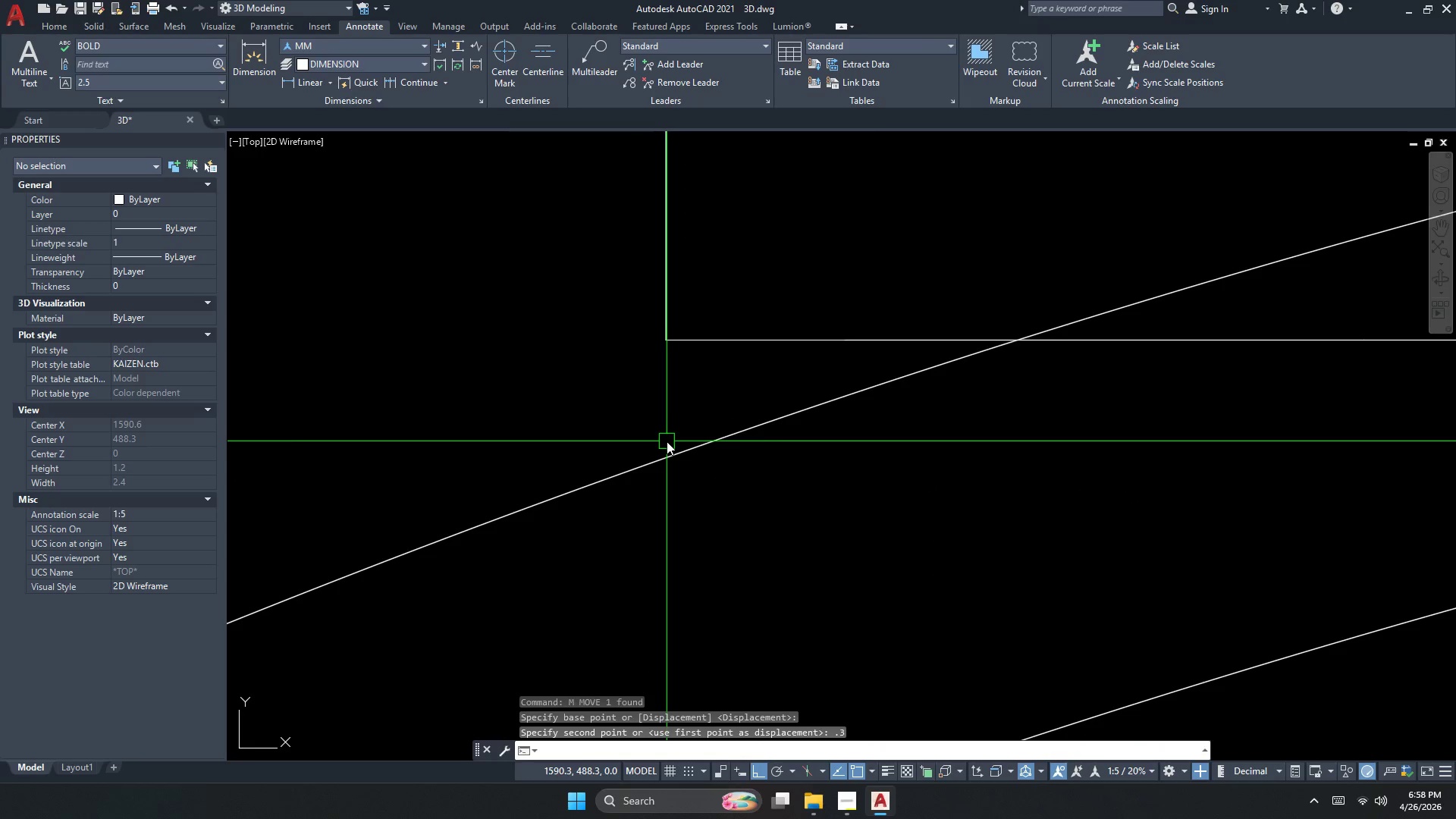 
key(Control+ControlLeft)
 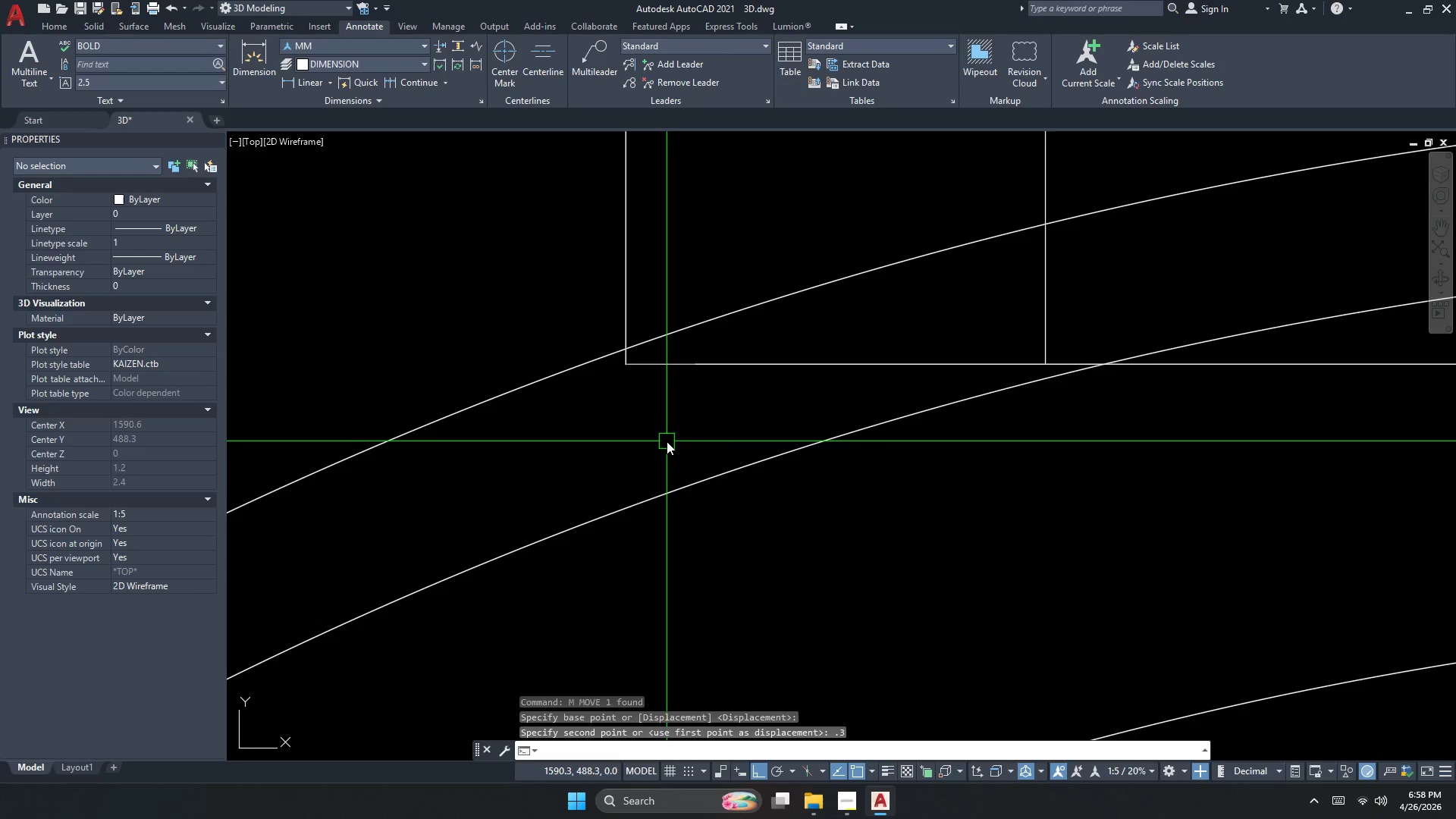 
key(Control+Z)
 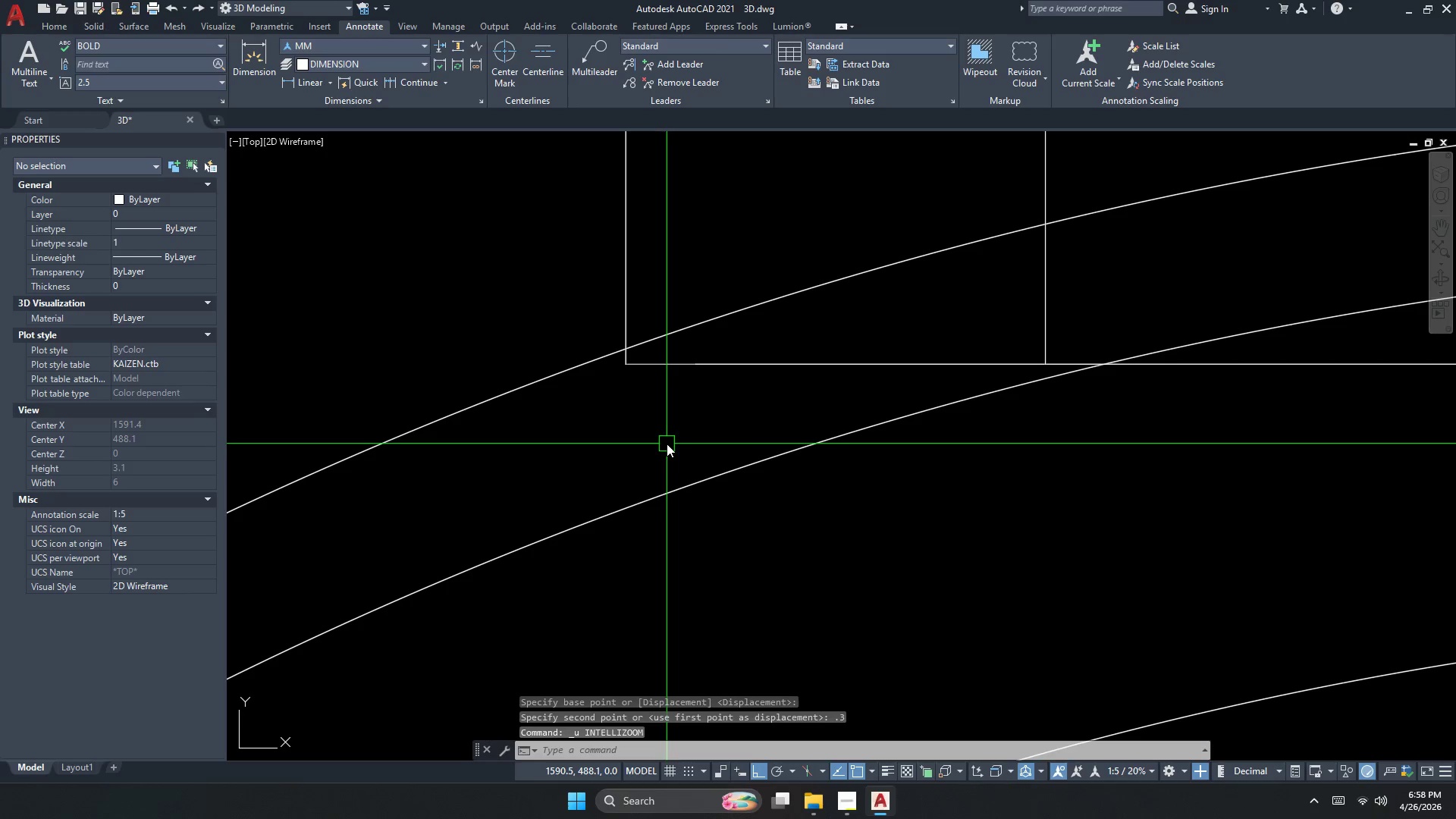 
key(Escape)
 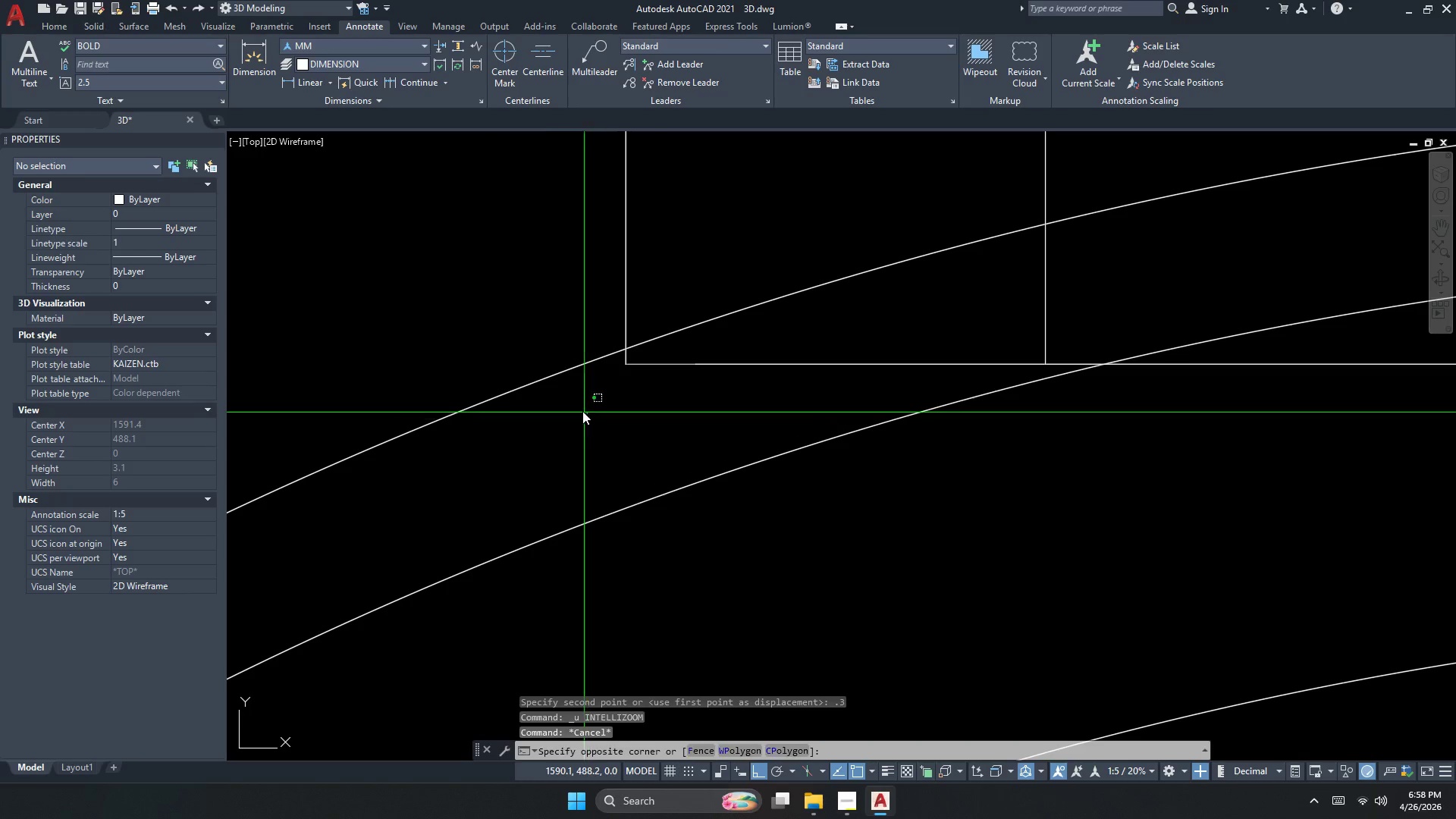 
double_click([539, 377])
 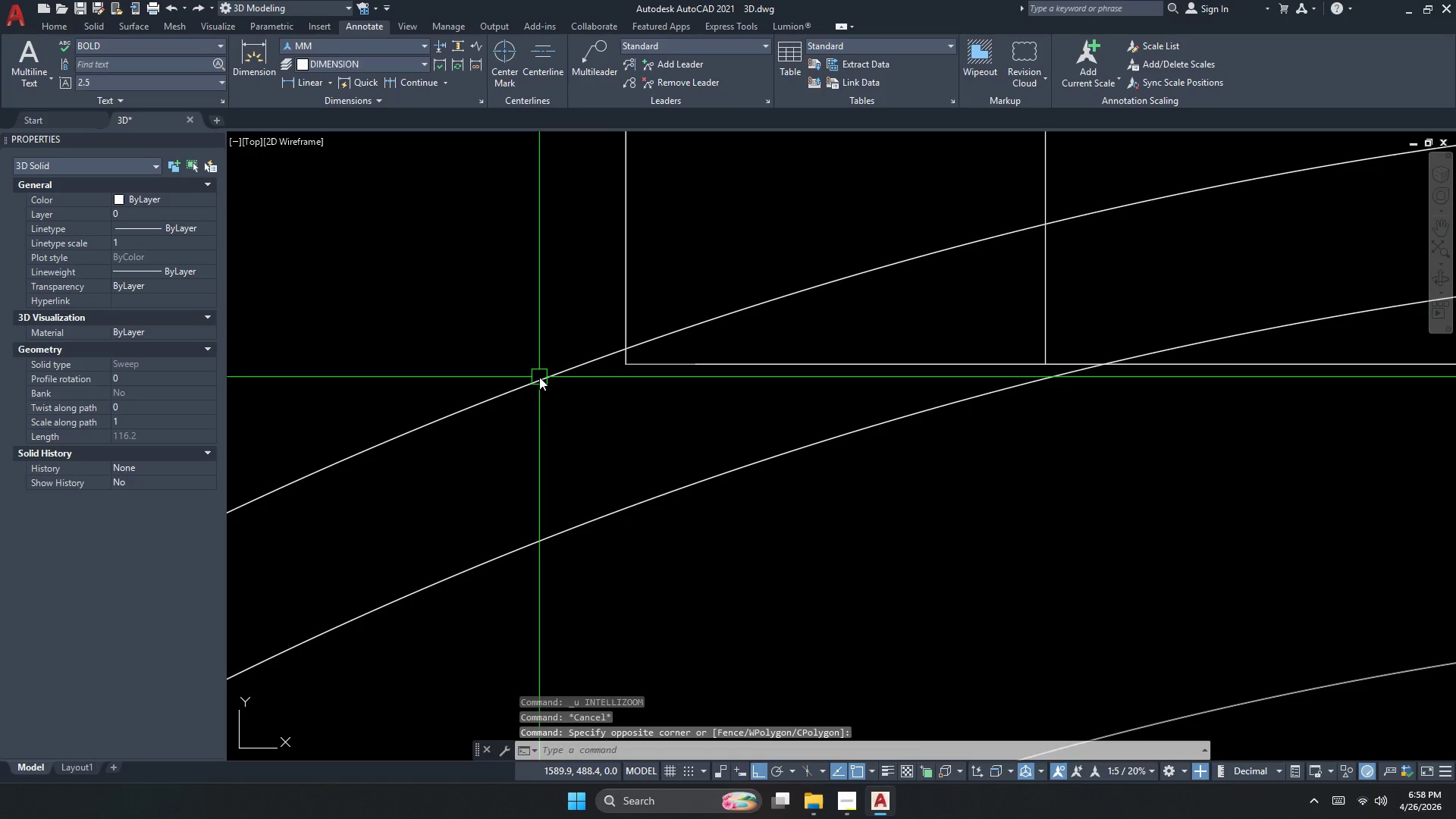 
key(M)
 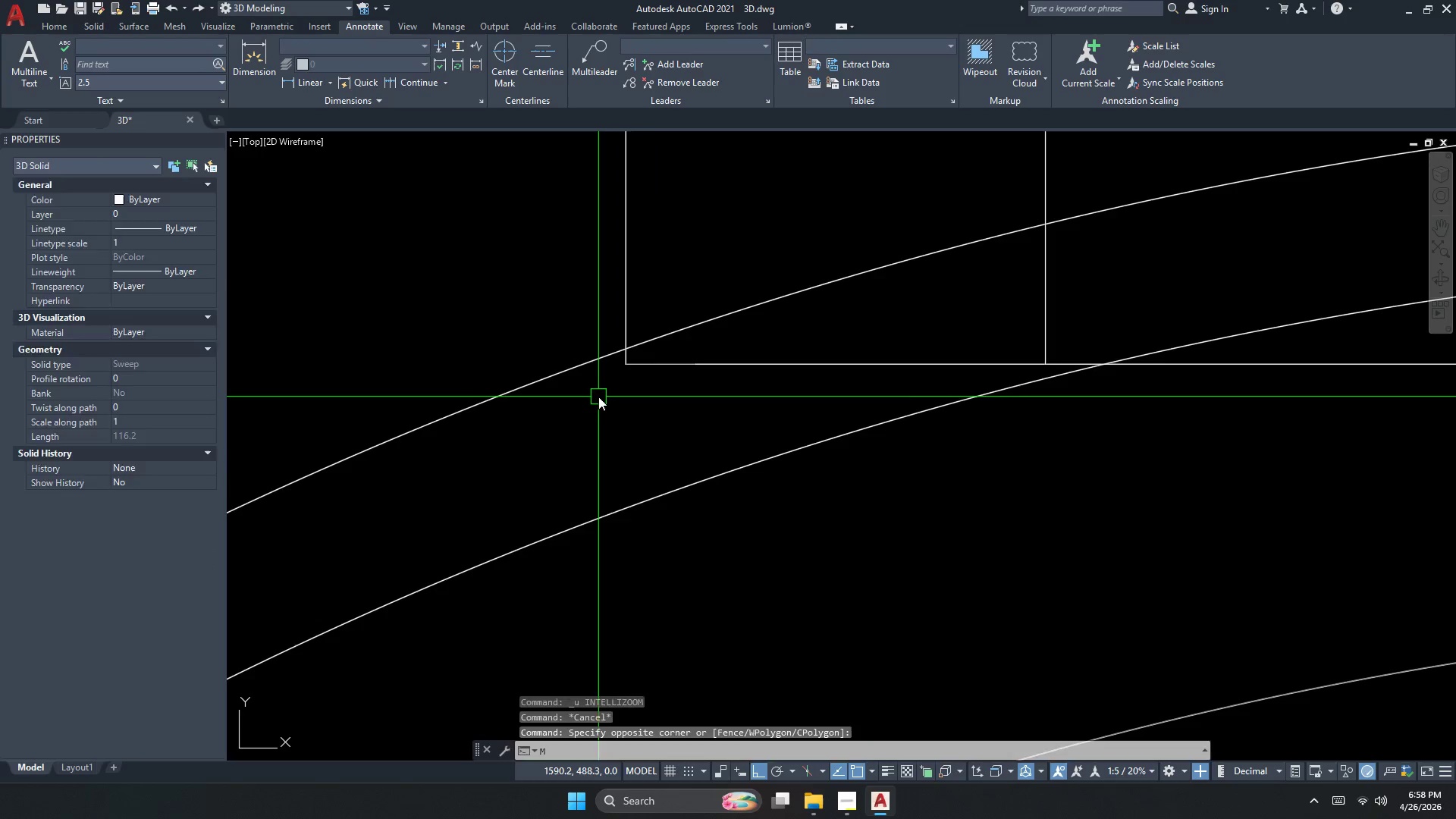 
key(Space)
 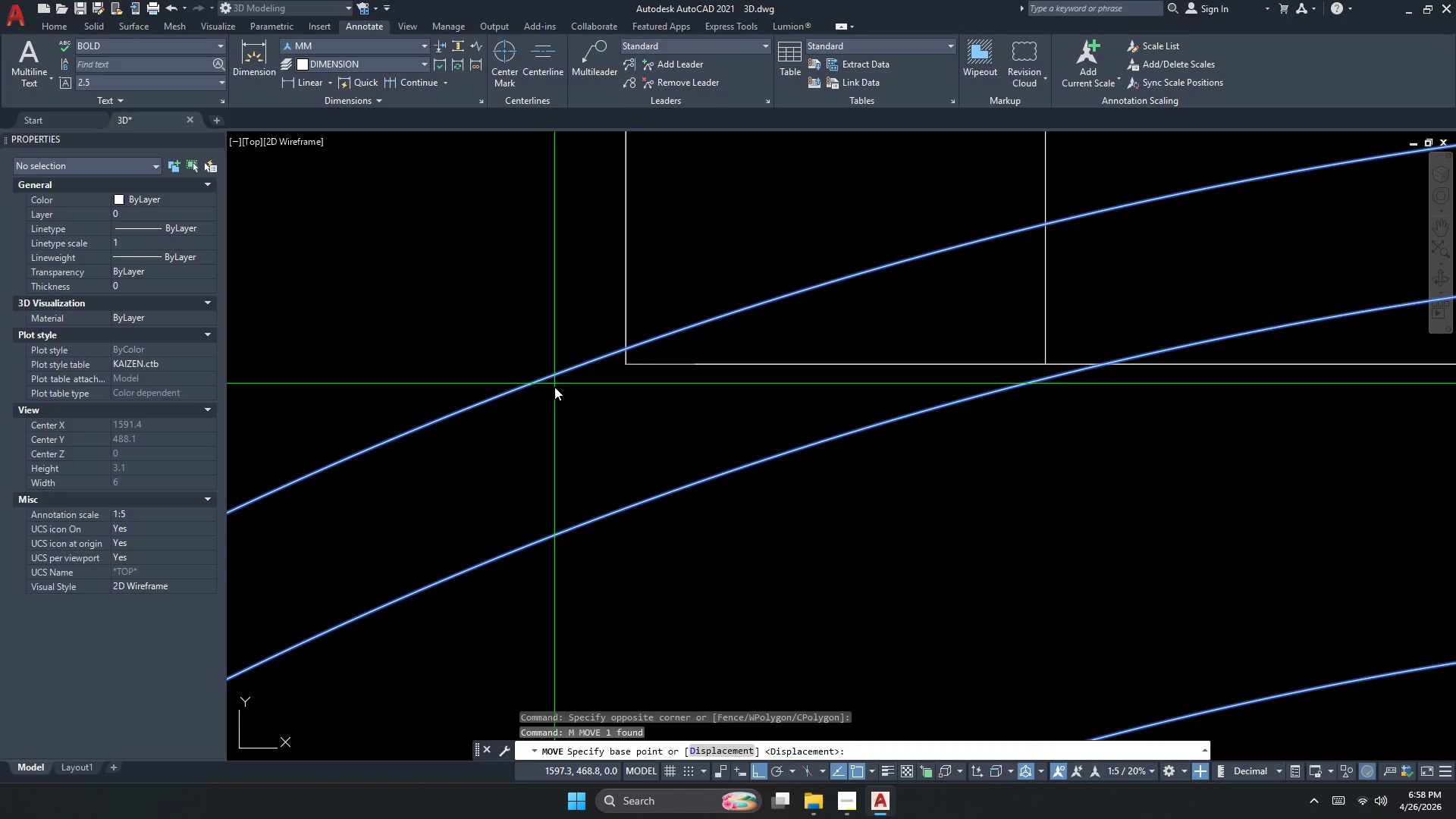 
left_click([578, 416])
 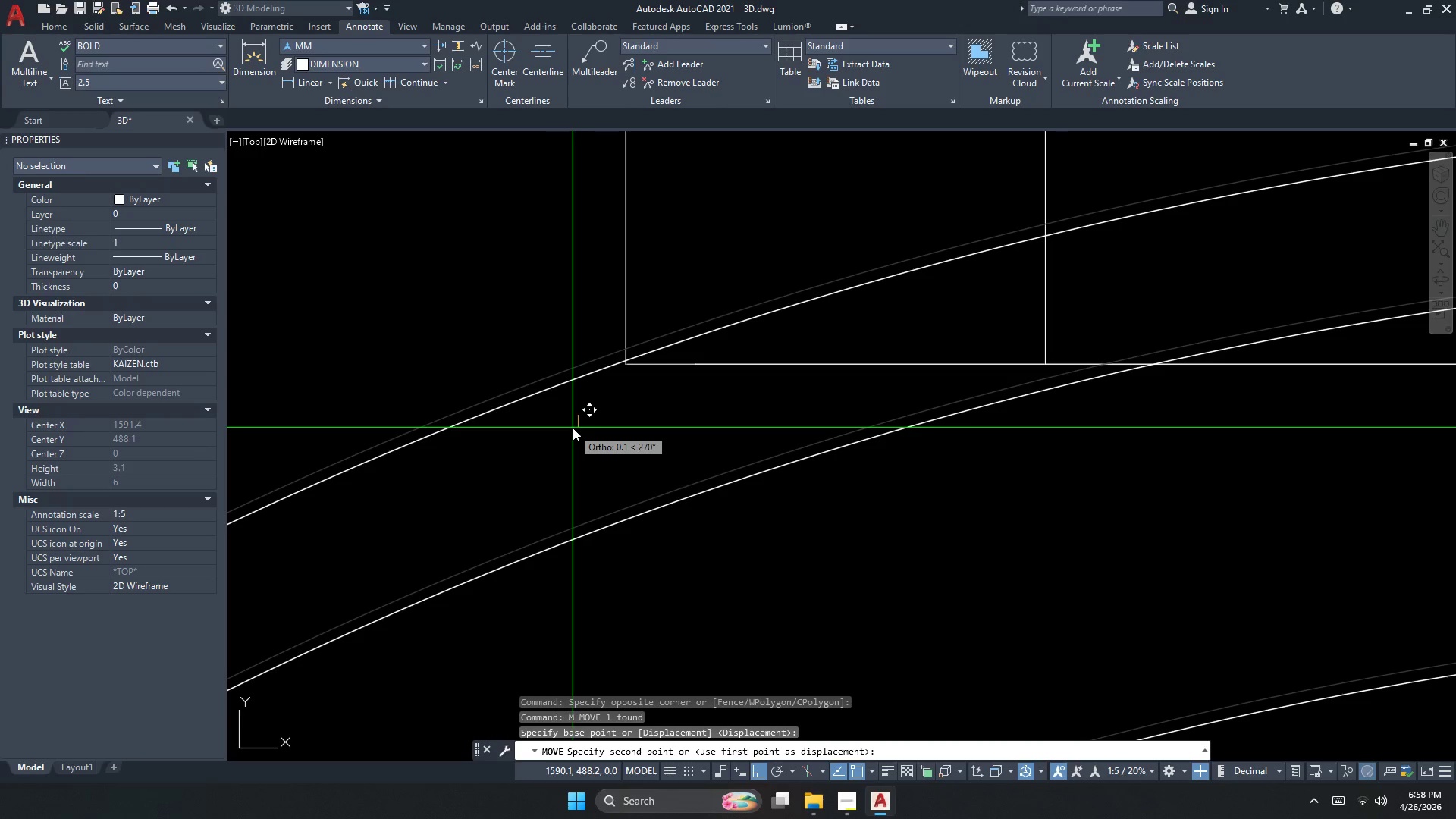 
key(NumpadDecimal)
 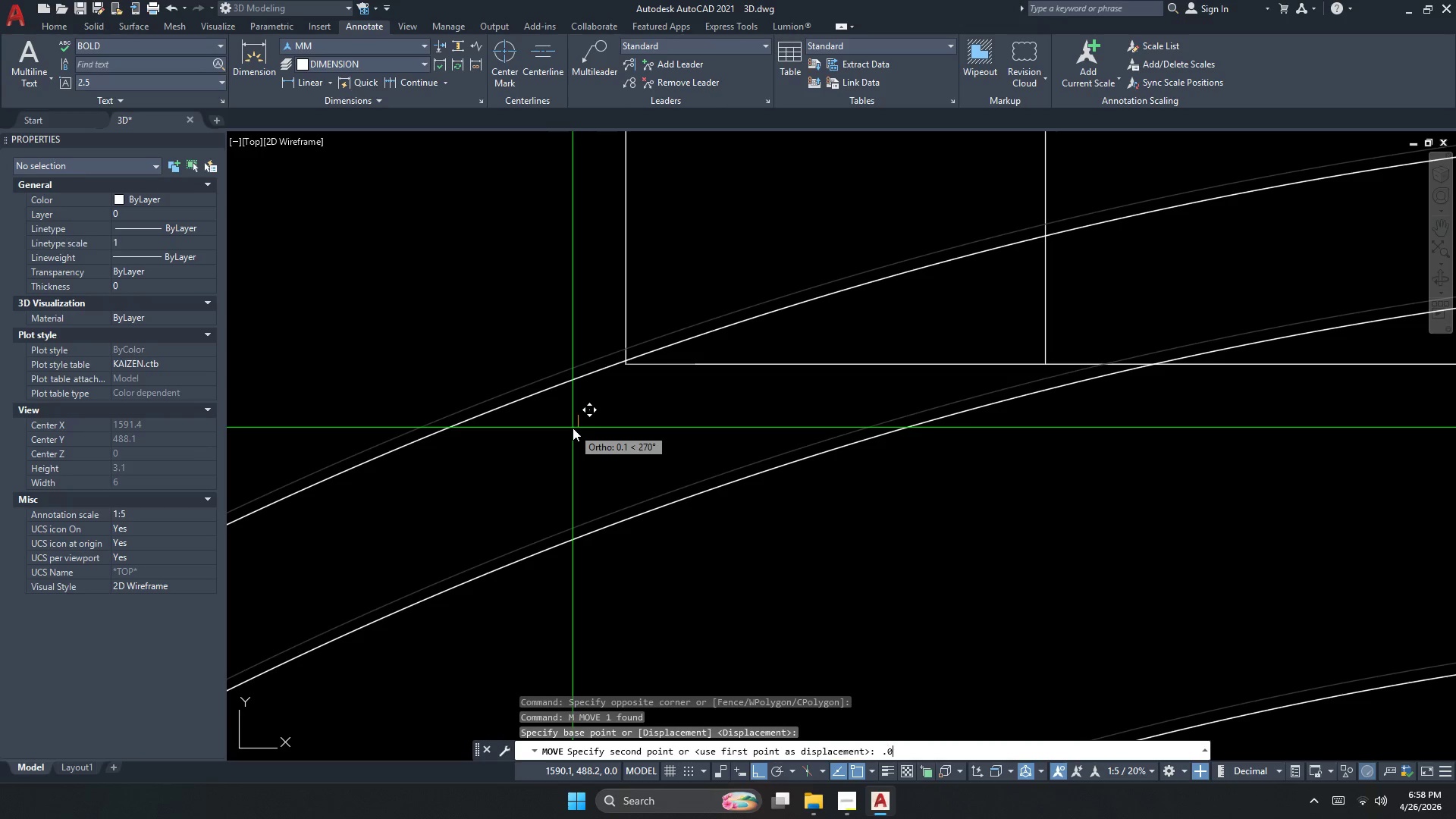 
key(Numpad0)
 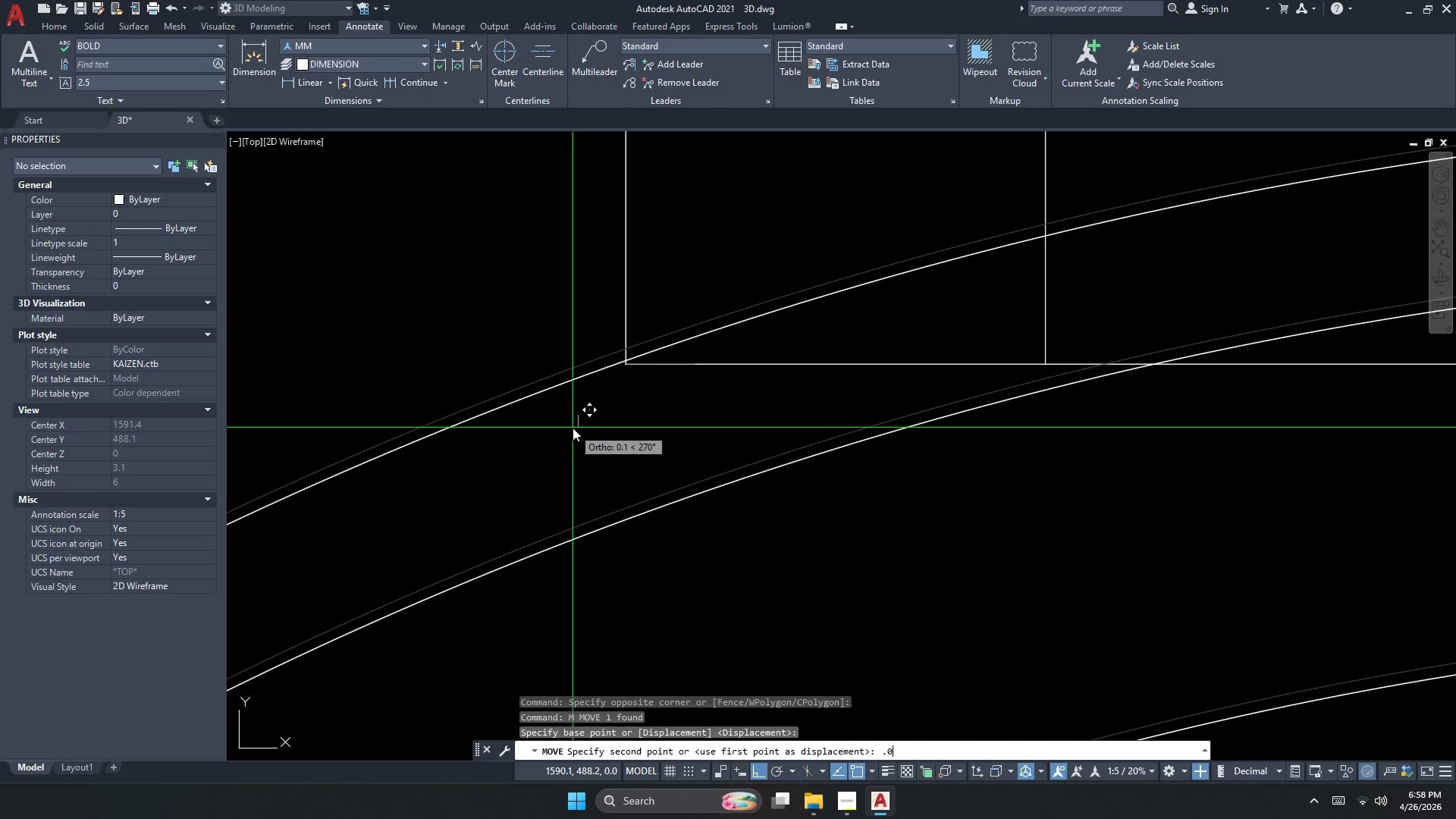 
key(Numpad5)
 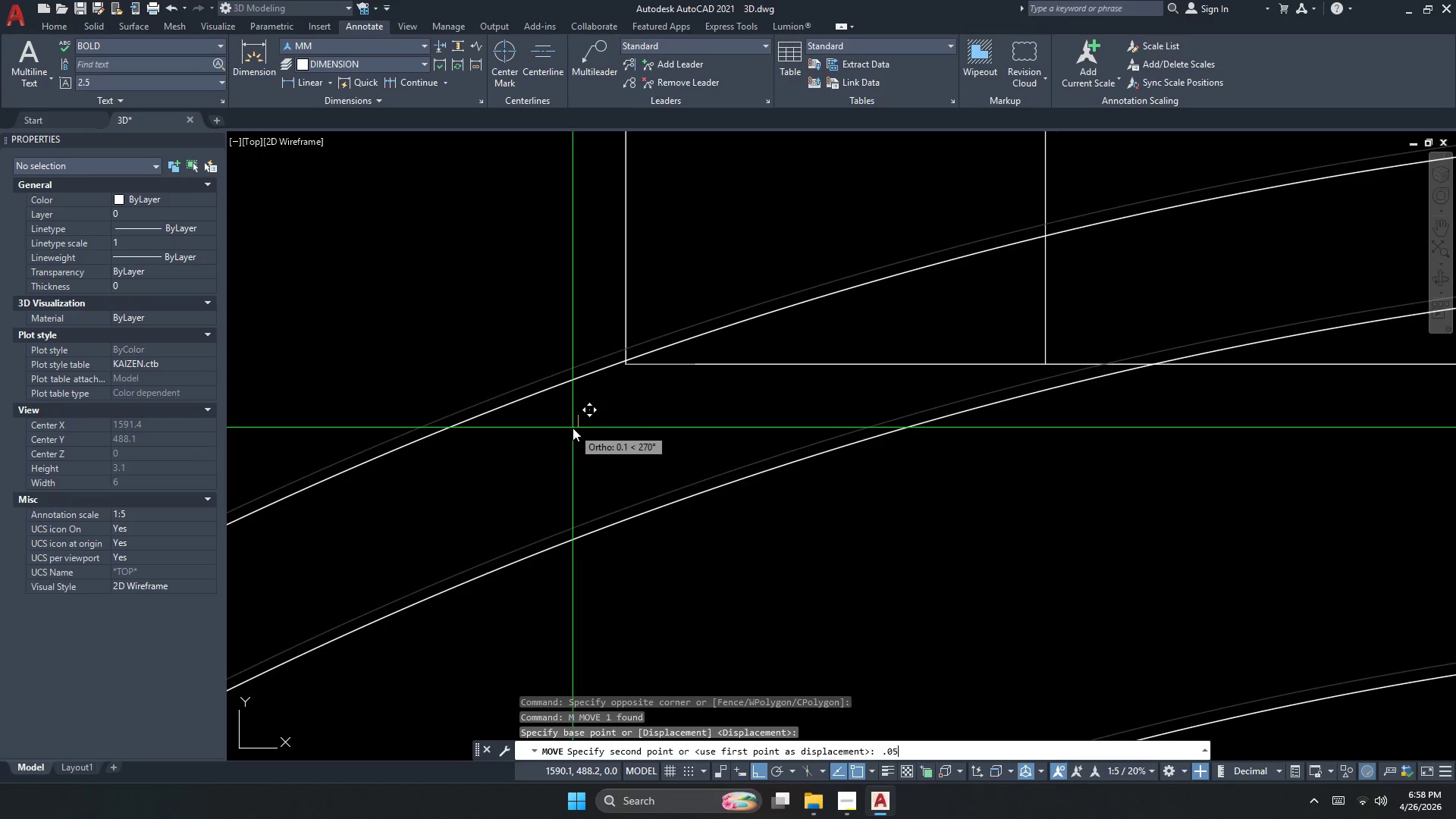 
key(NumpadEnter)
 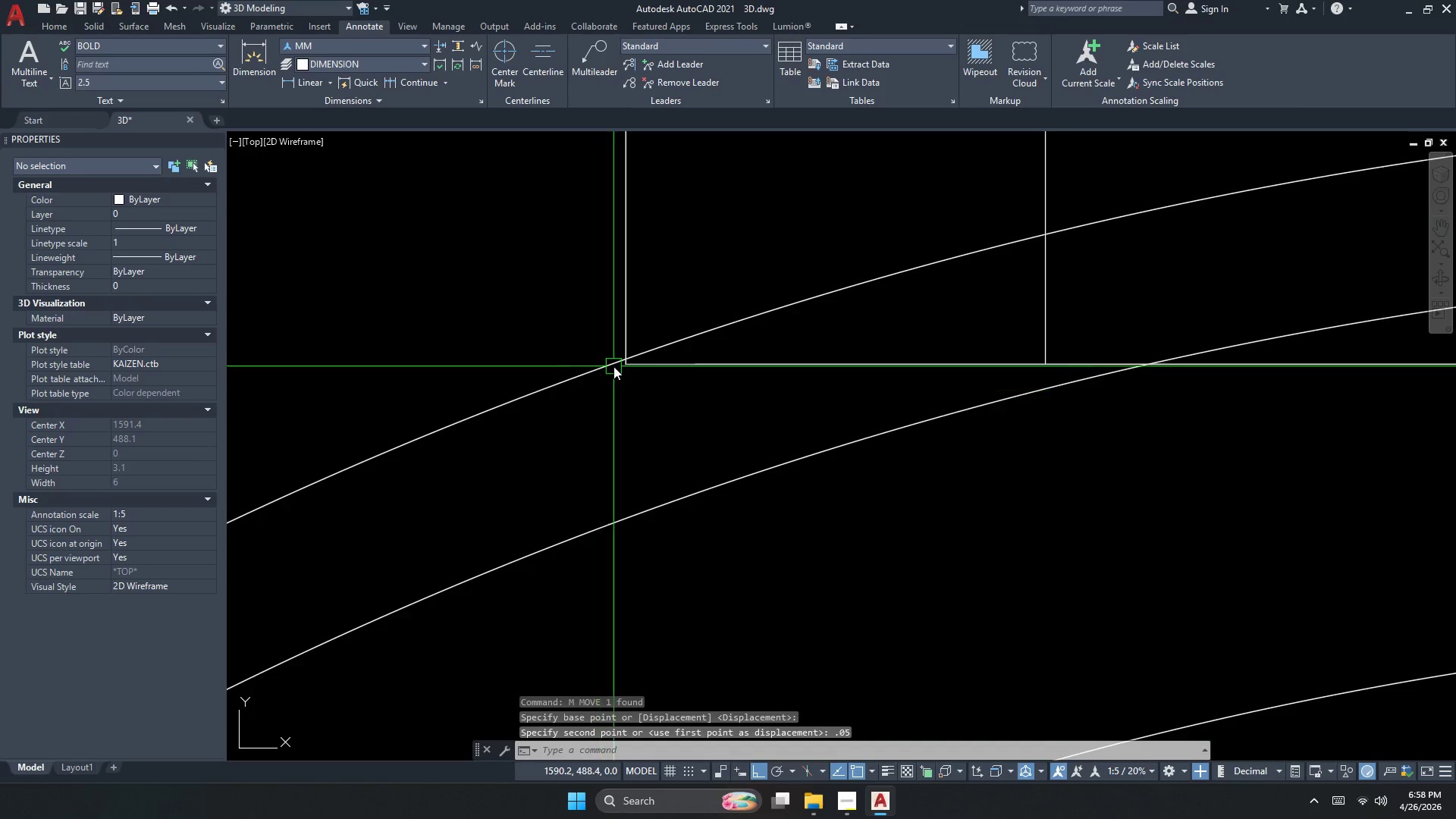 
key(Escape)
 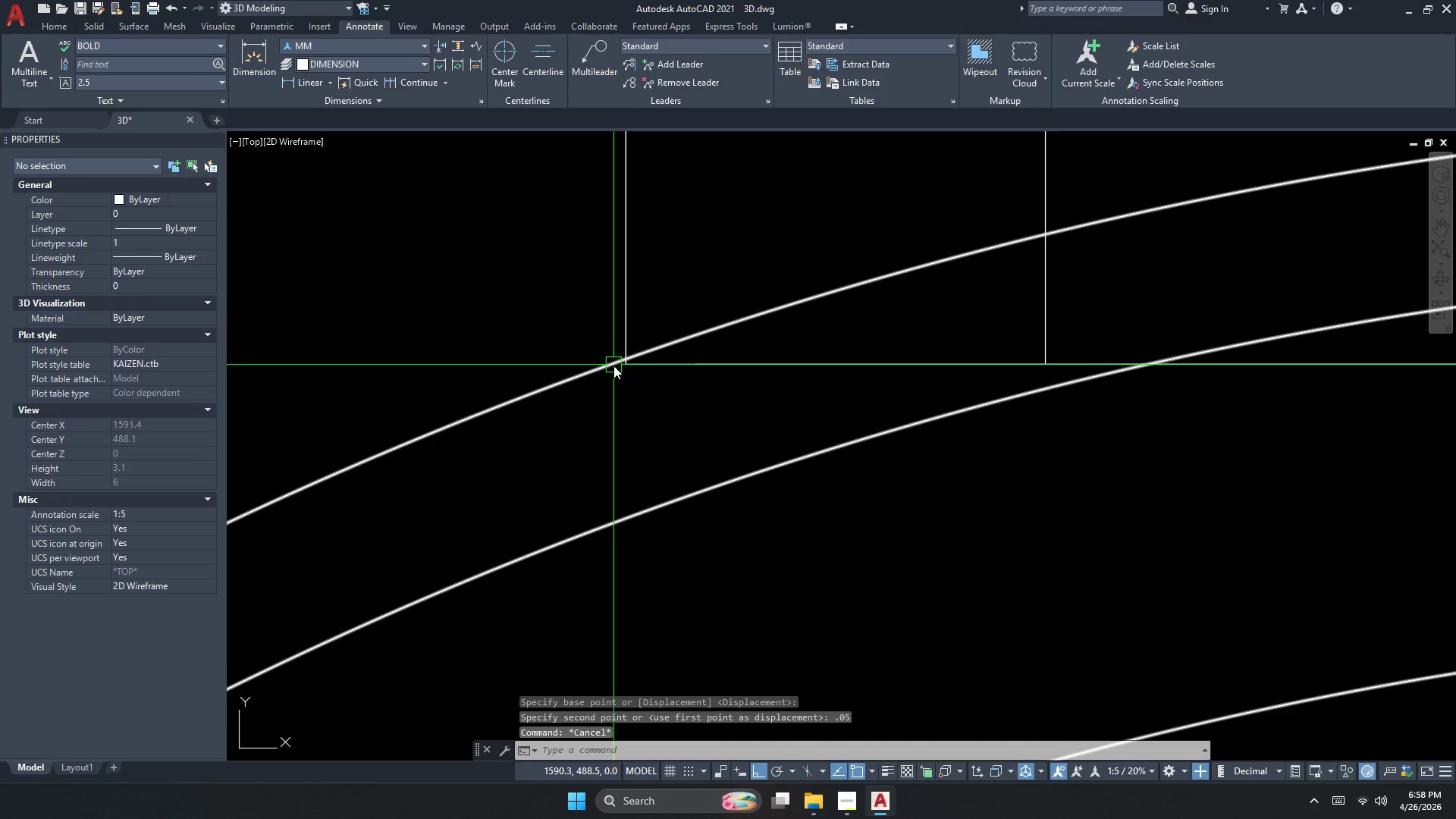 
key(Control+ControlLeft)
 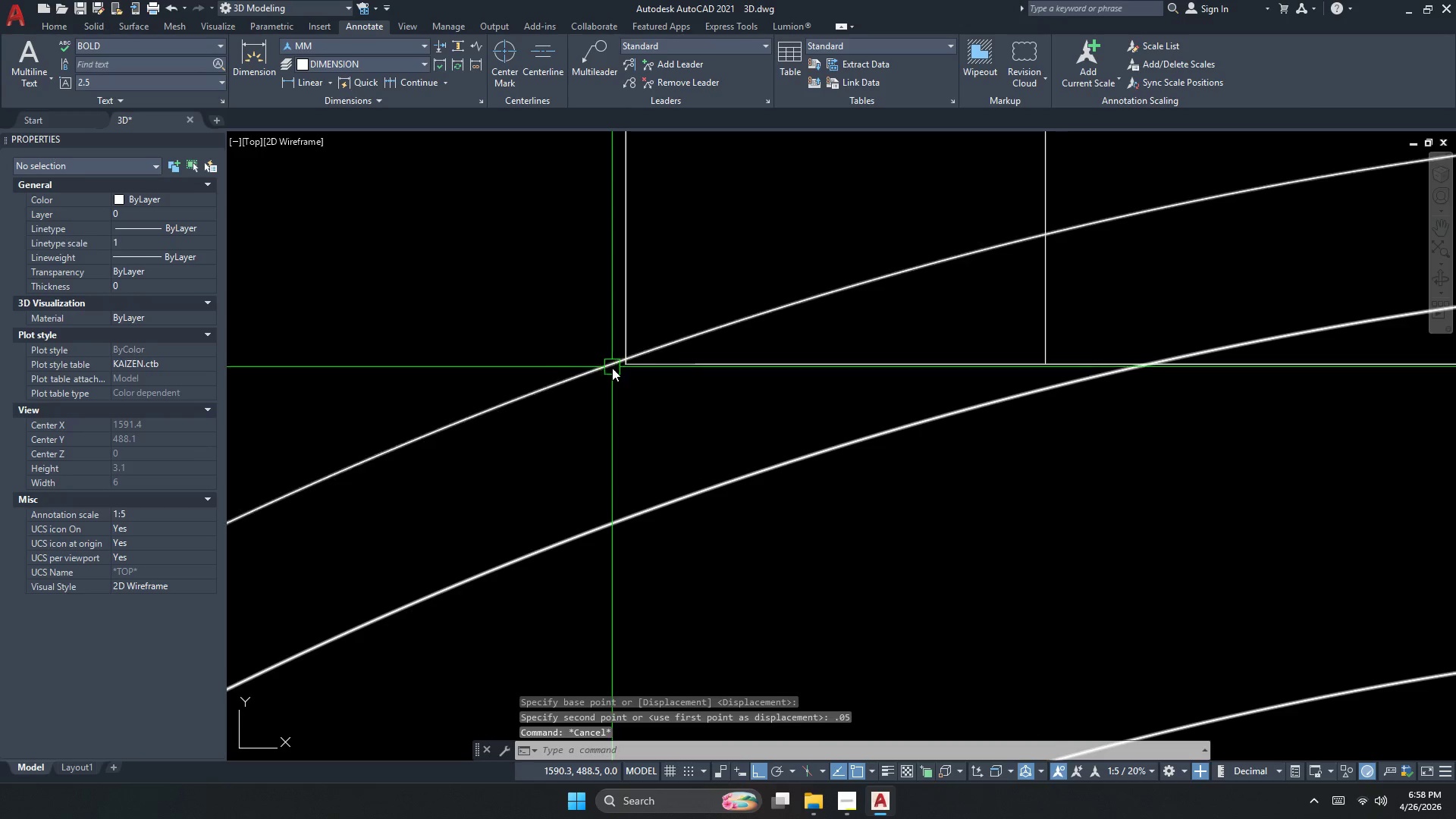 
key(Control+Z)
 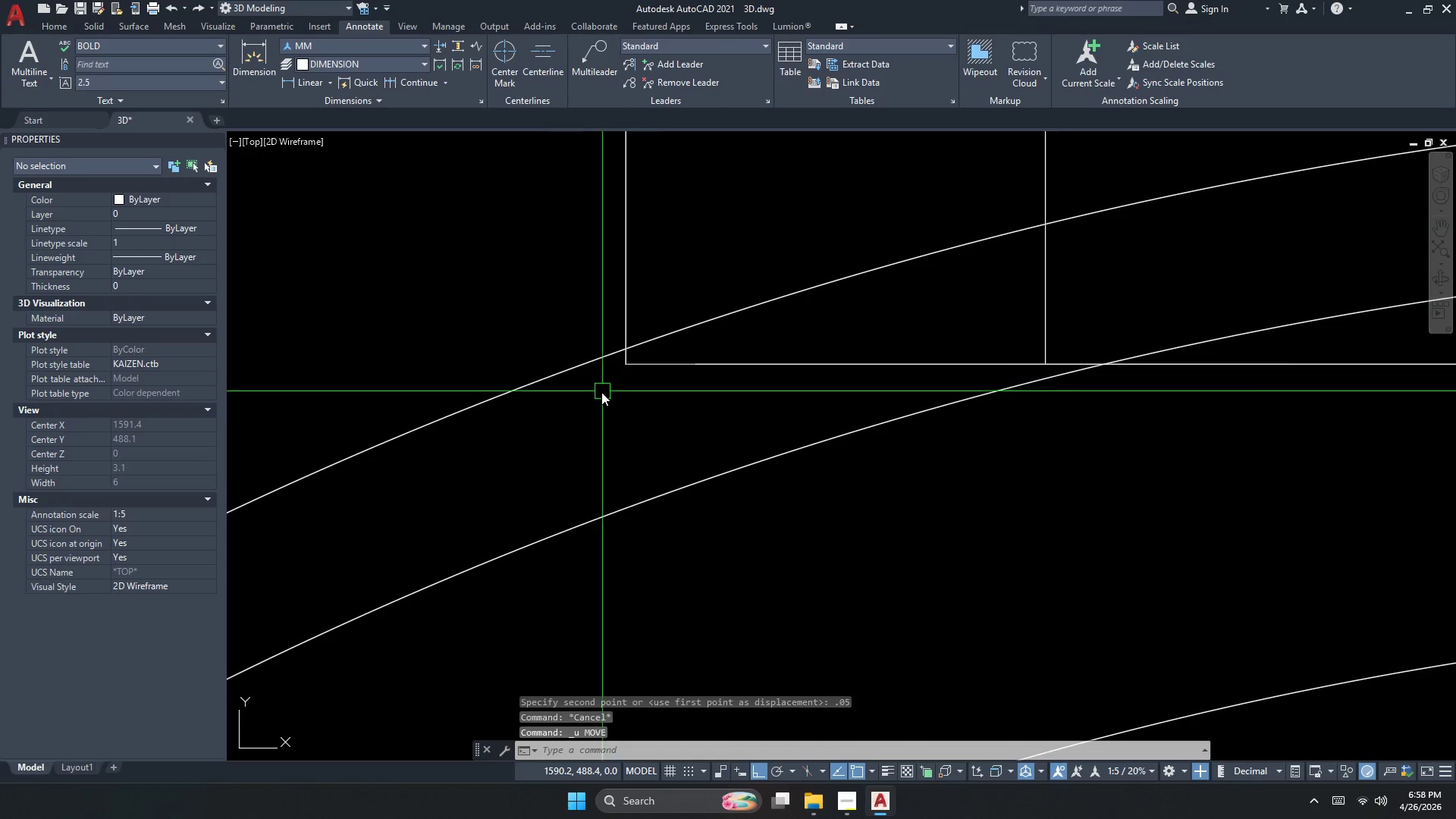 
key(Escape)
 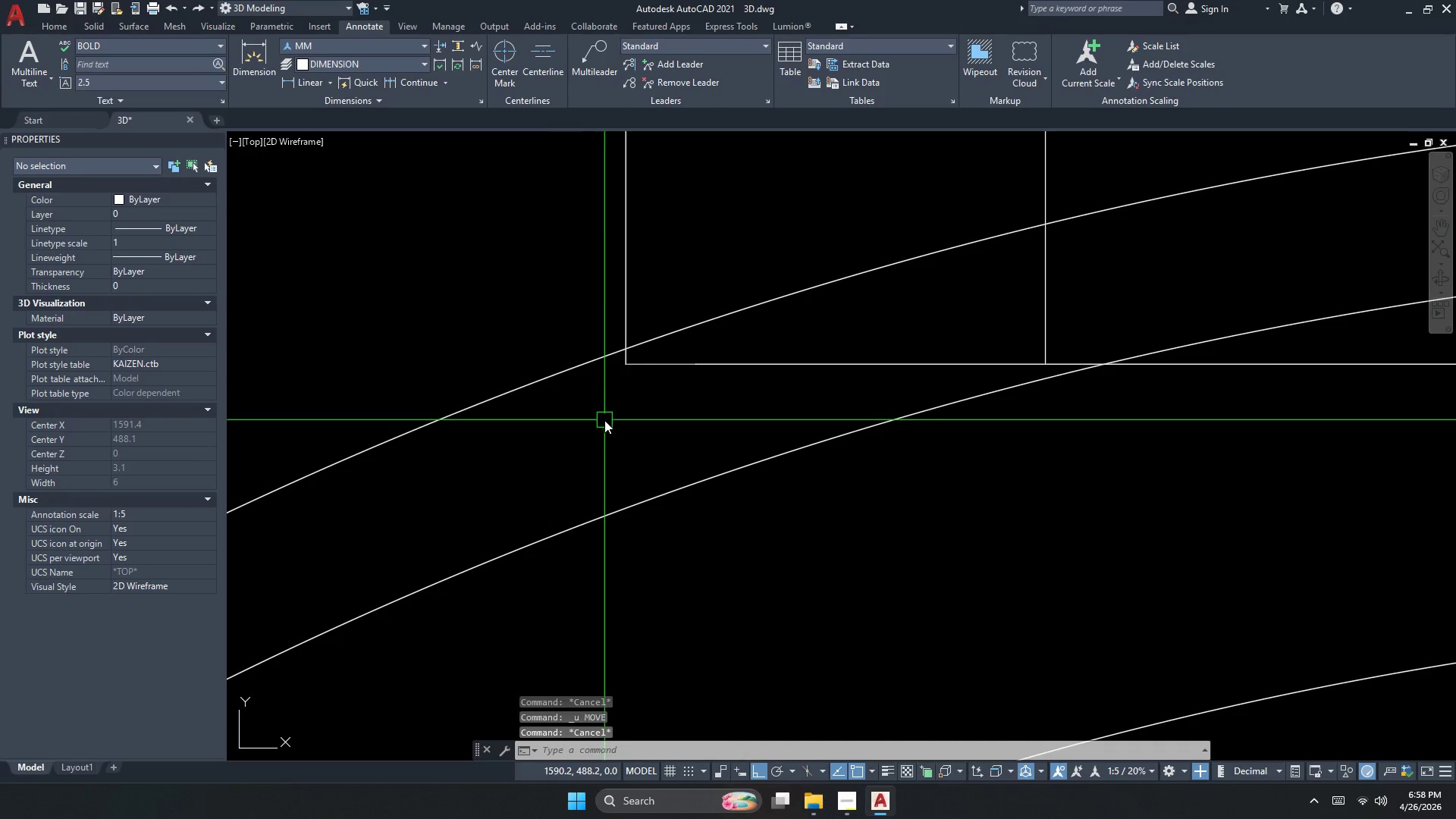 
left_click_drag(start_coordinate=[604, 420], to_coordinate=[600, 414])
 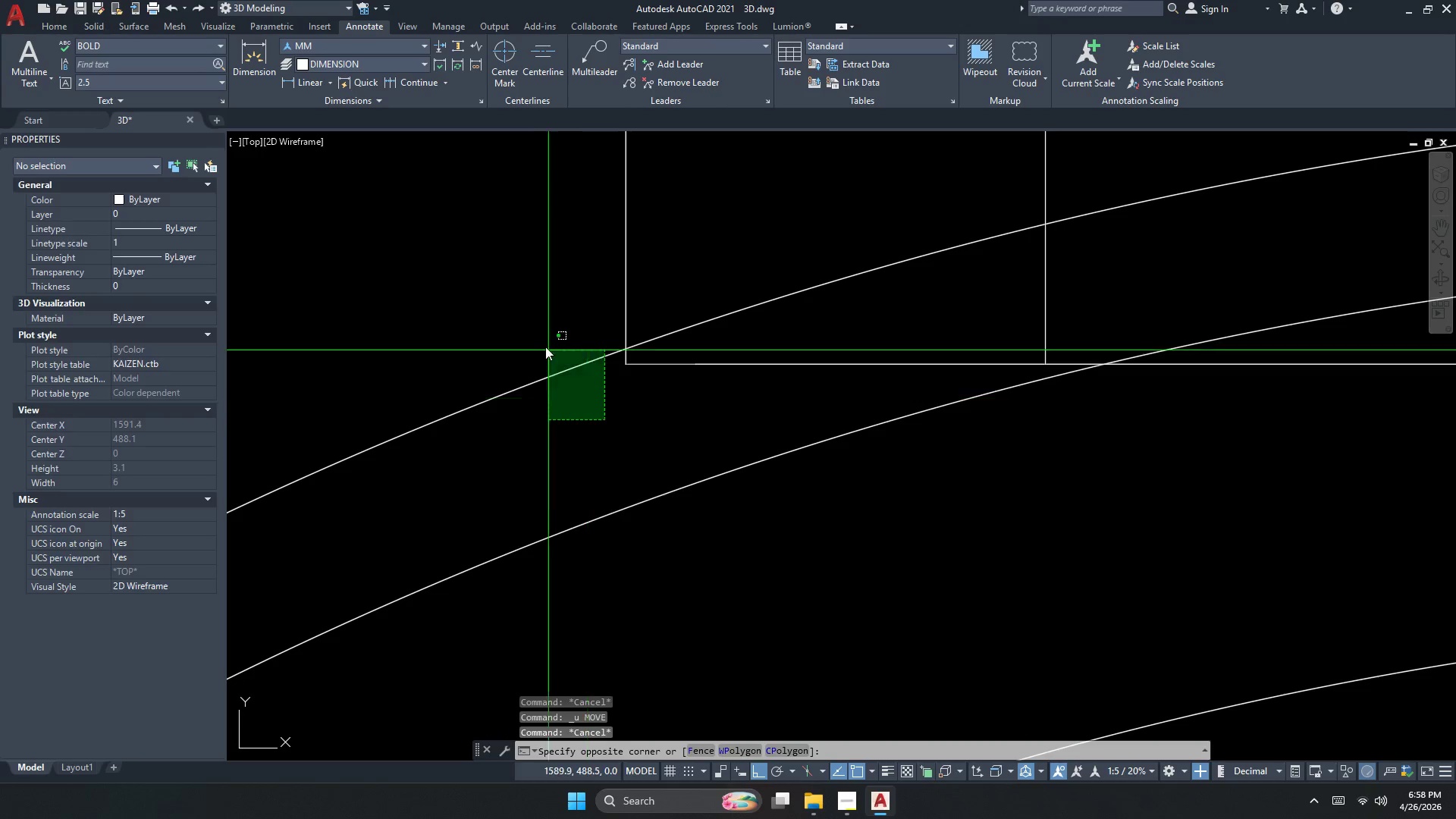 
double_click([544, 344])
 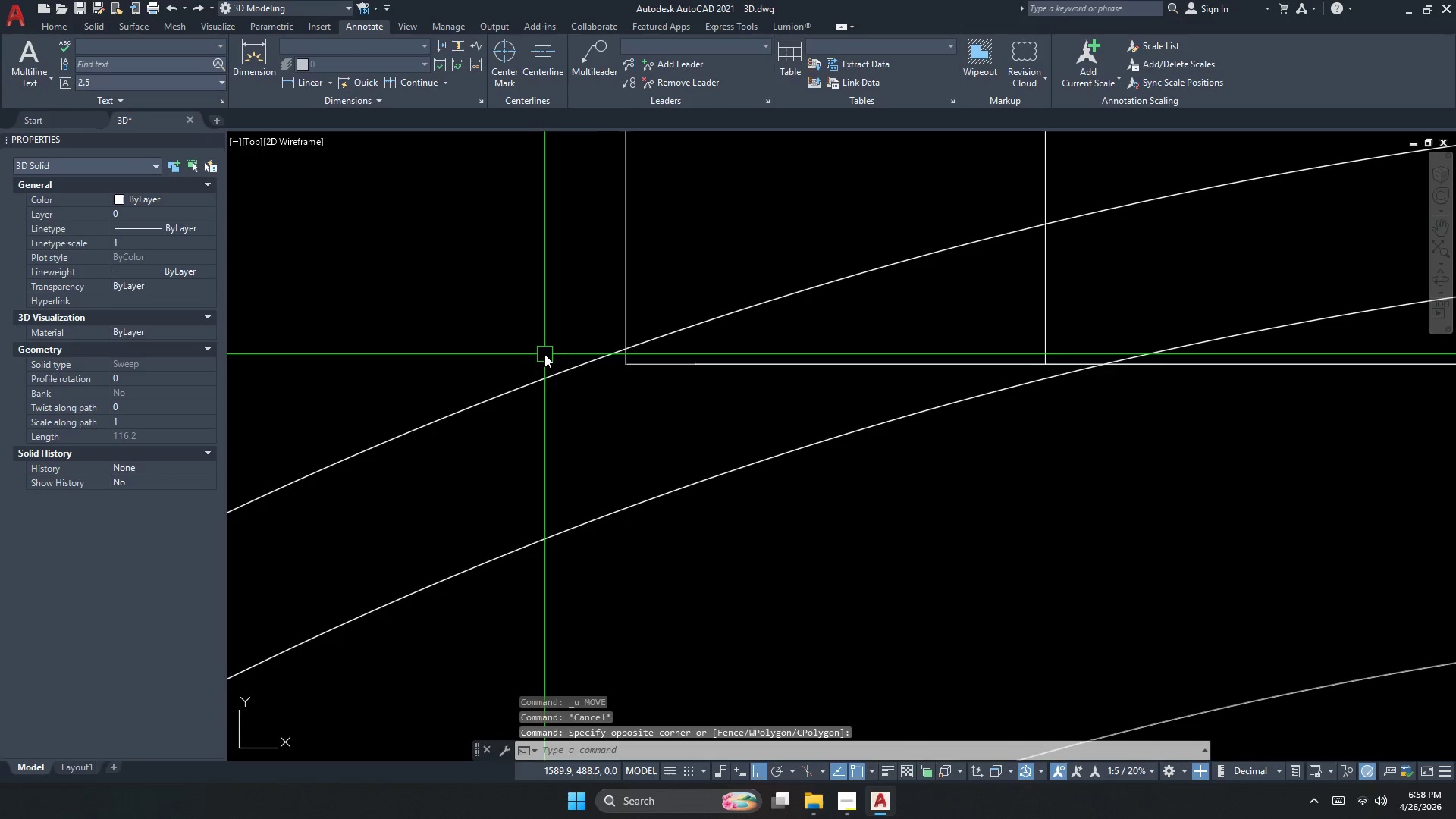 
key(Escape)
 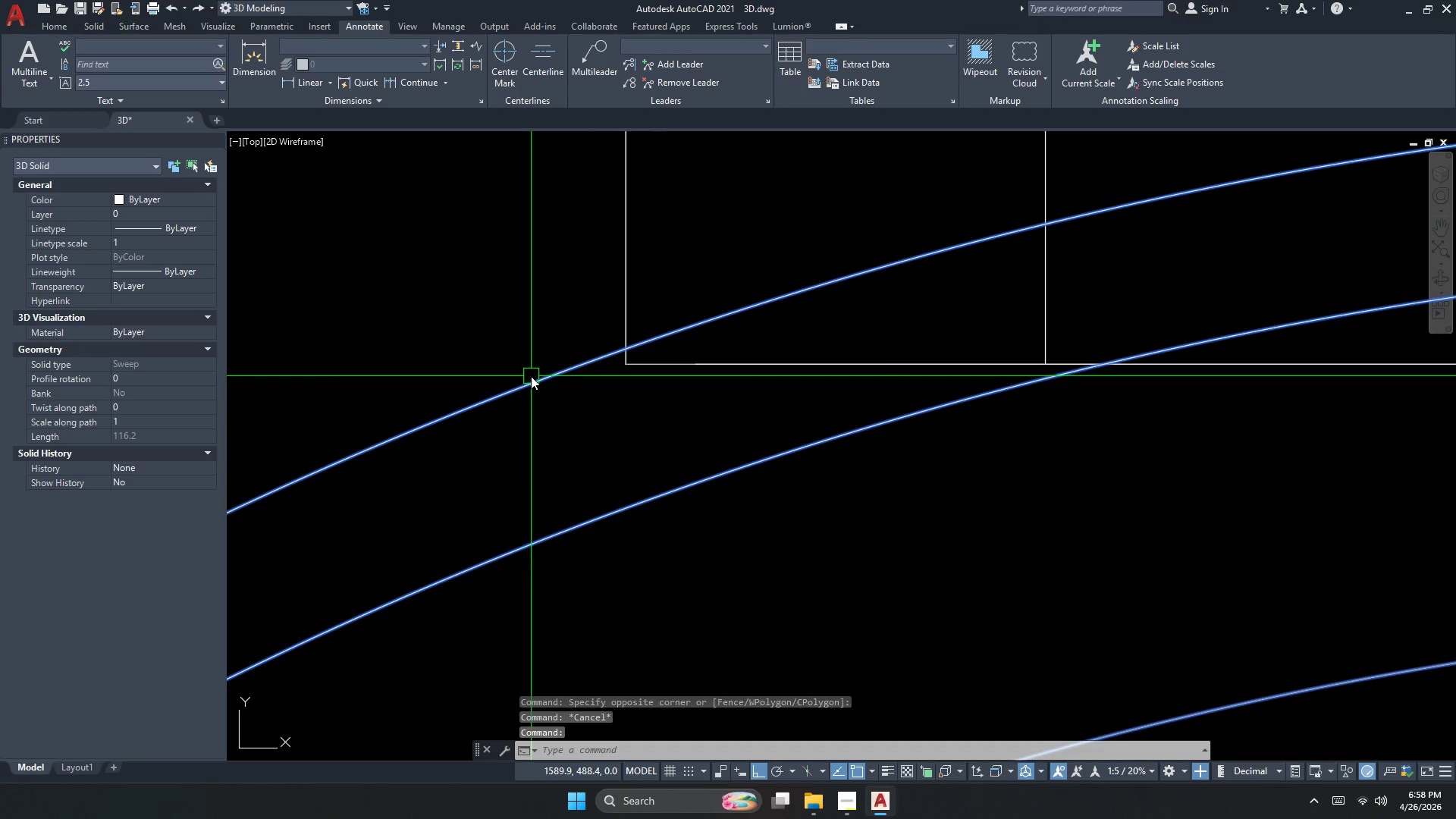 
key(Comma)
 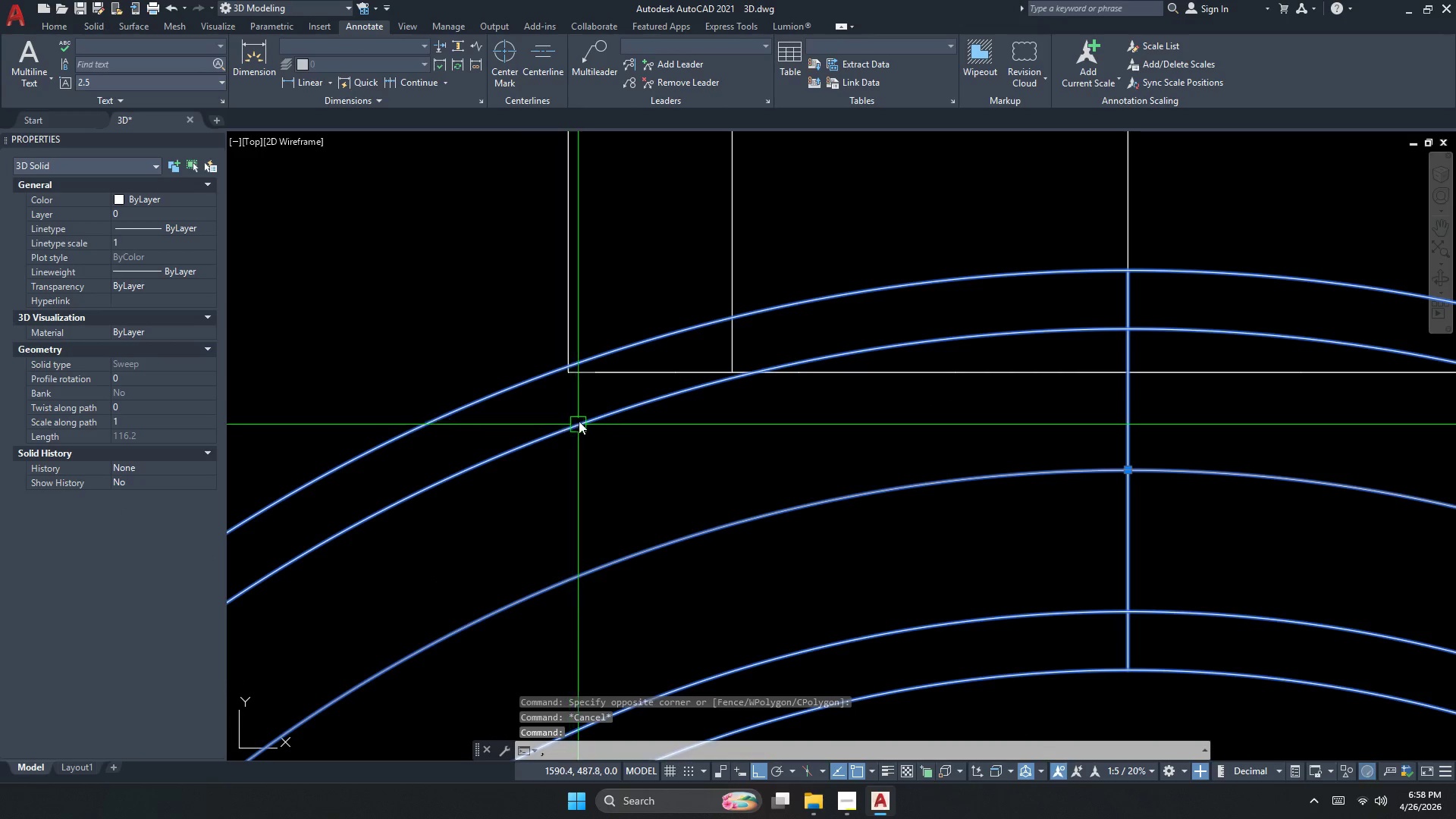 
scroll: coordinate [531, 376], scroll_direction: down, amount: 2.0
 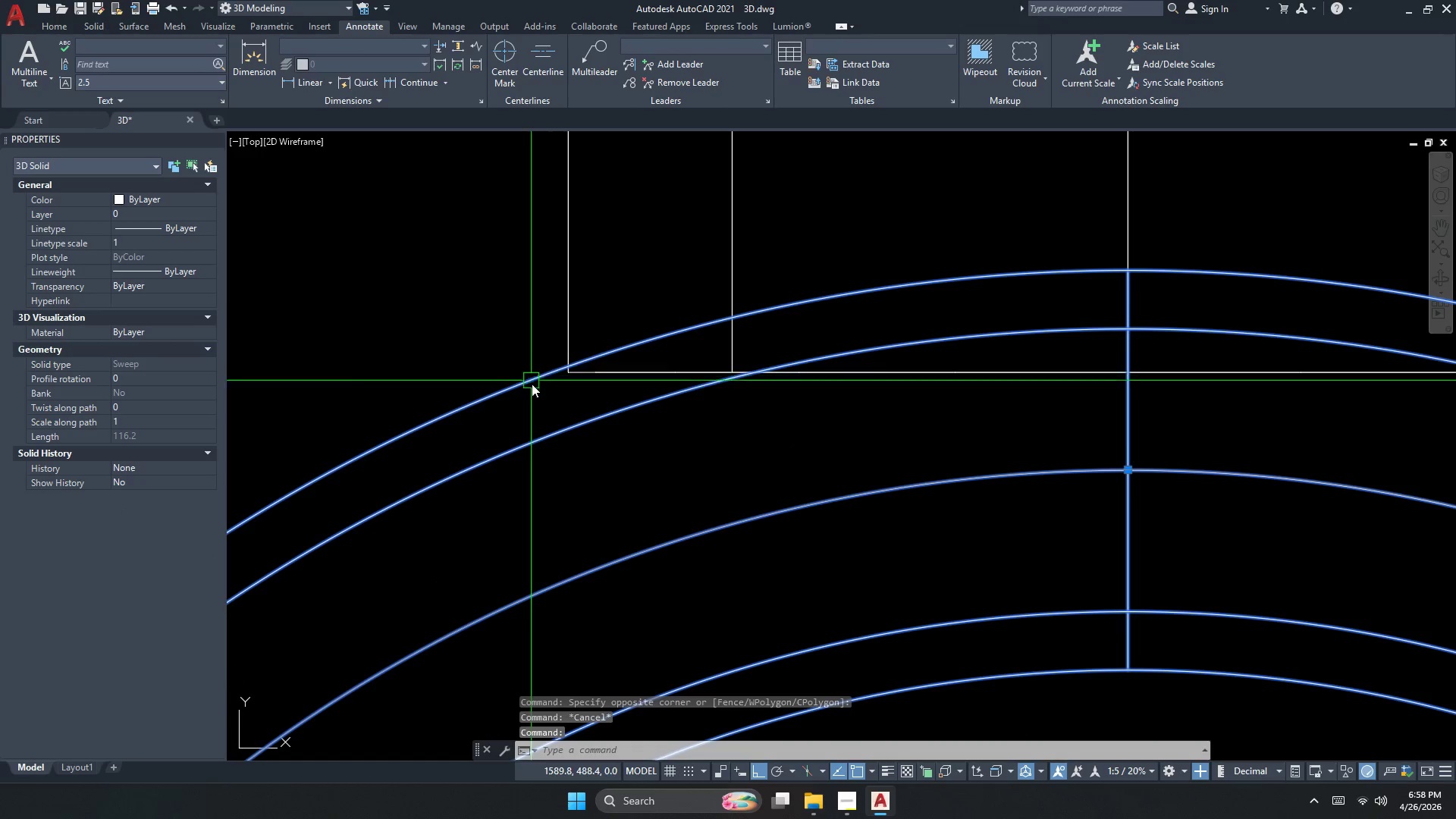 
key(Escape)
 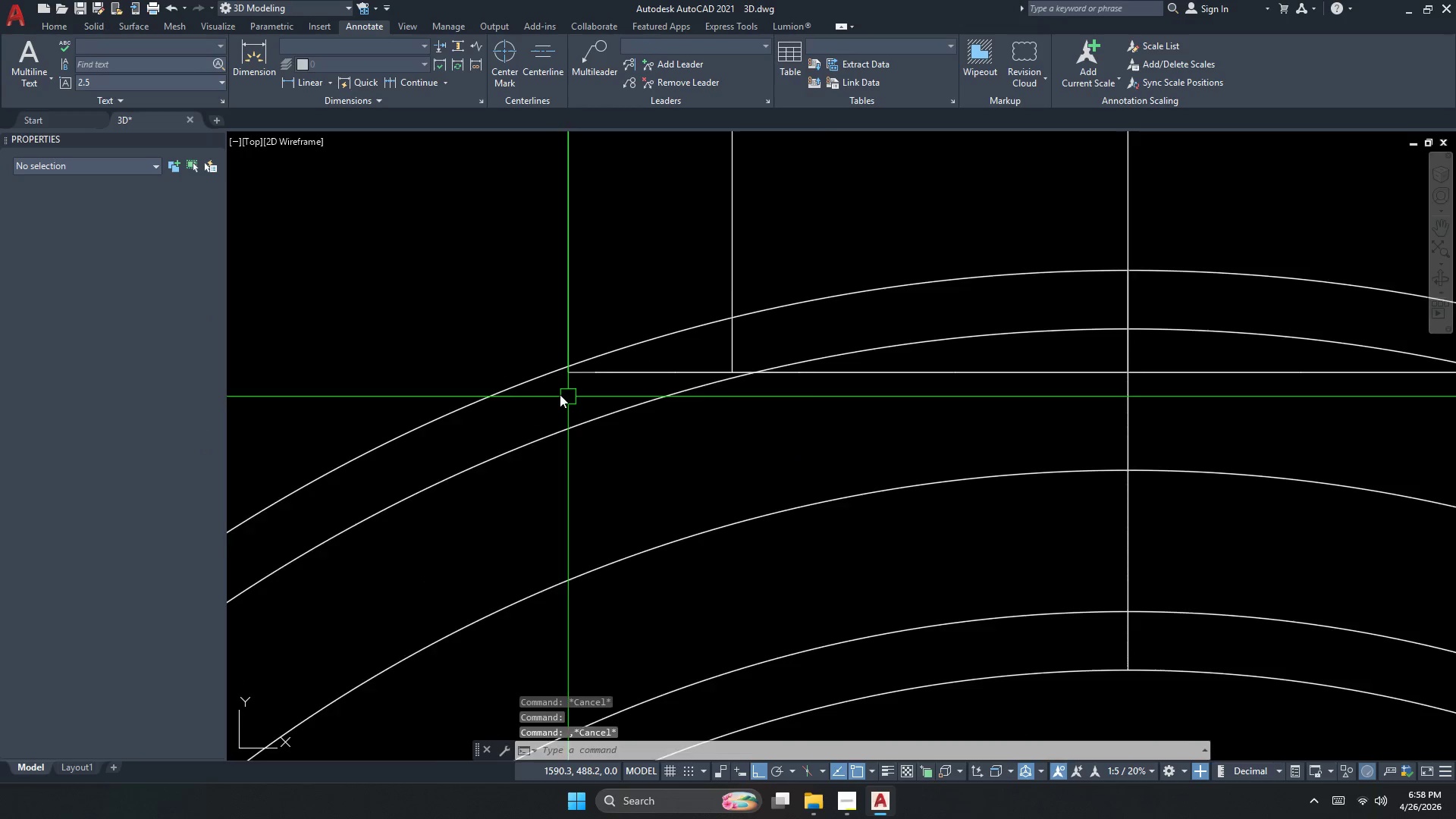 
key(Escape)
 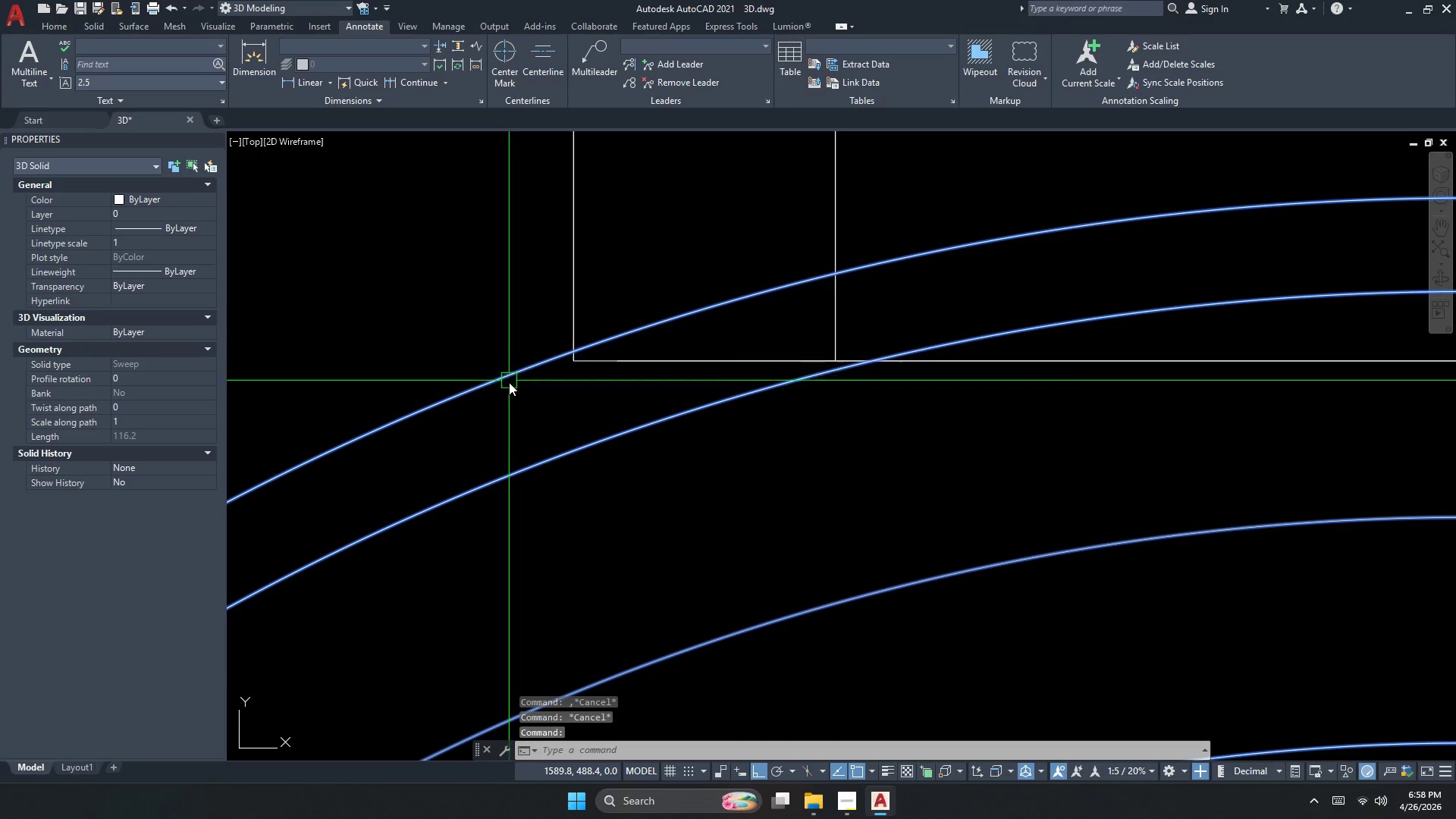 
scroll: coordinate [558, 391], scroll_direction: up, amount: 2.0
 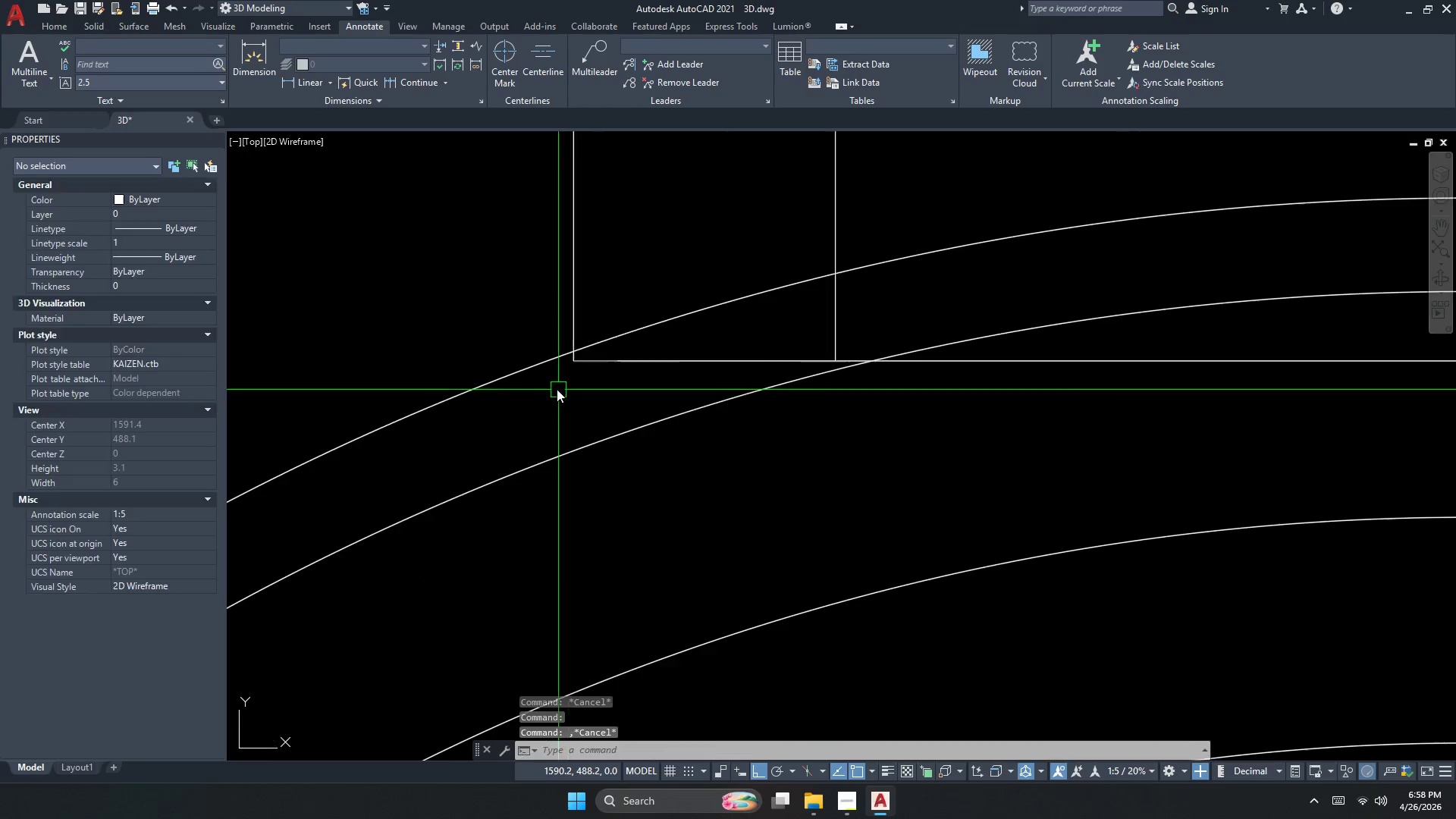 
key(M)
 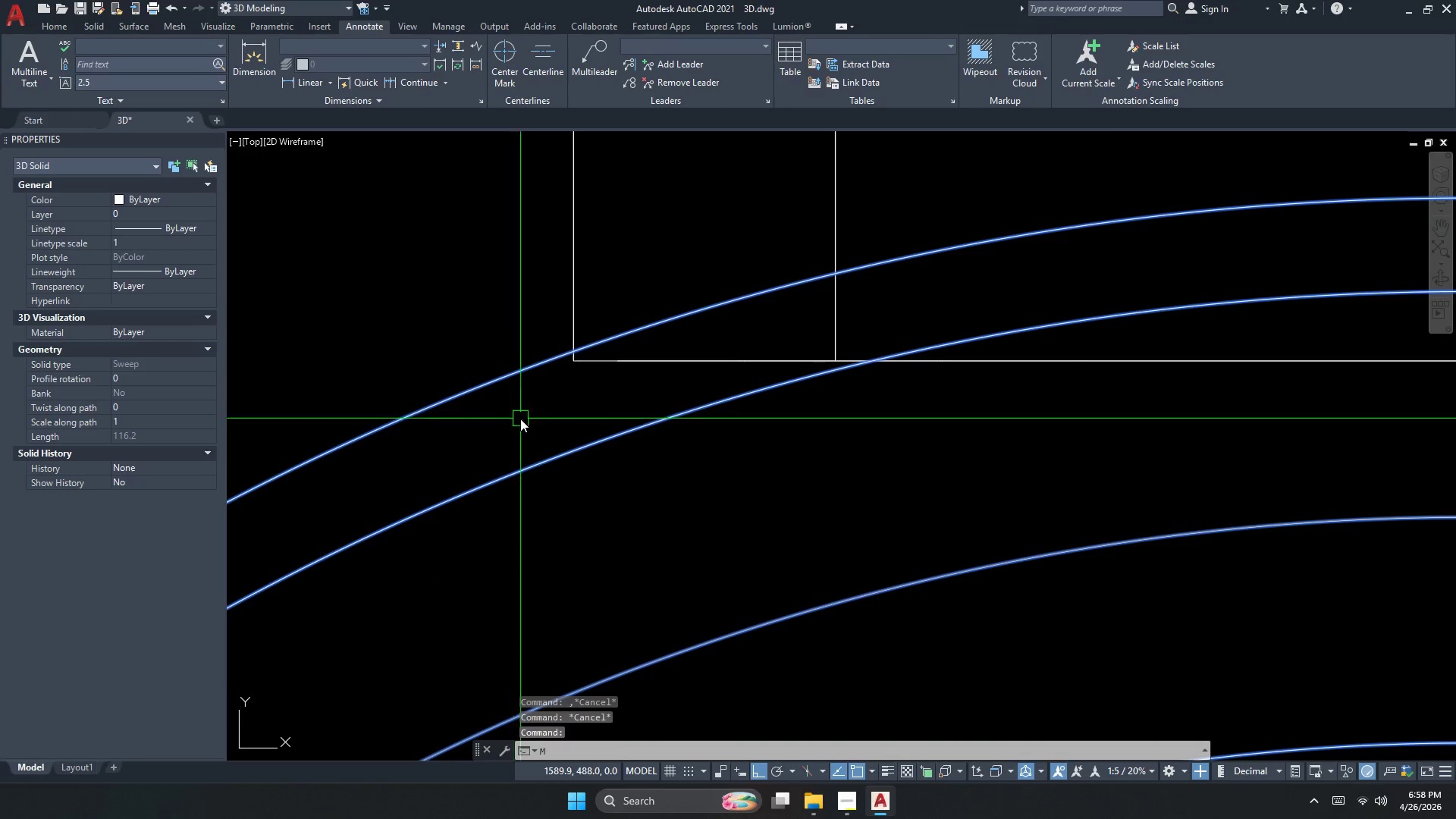 
key(Space)
 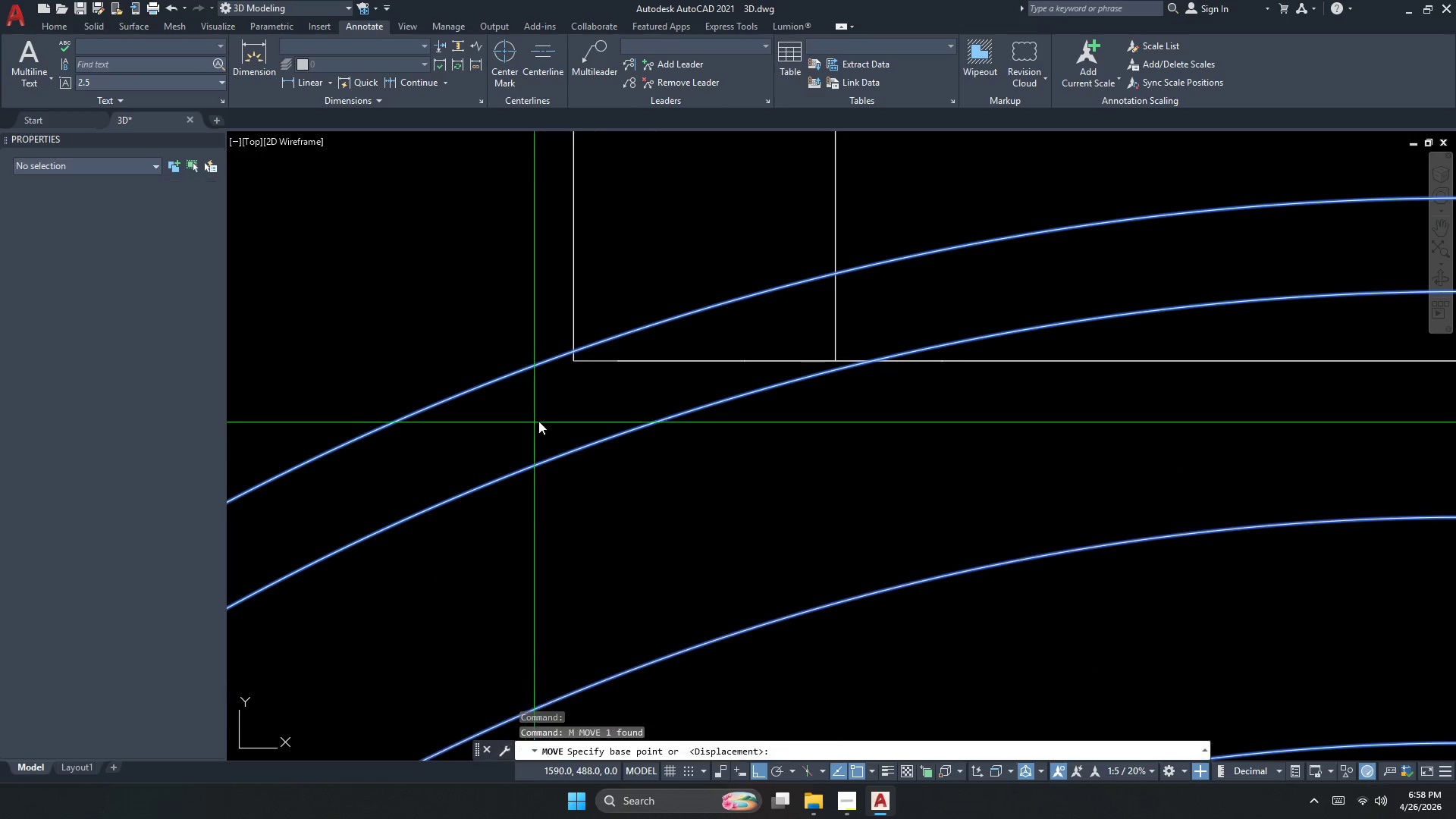 
left_click_drag(start_coordinate=[538, 421], to_coordinate=[540, 429])
 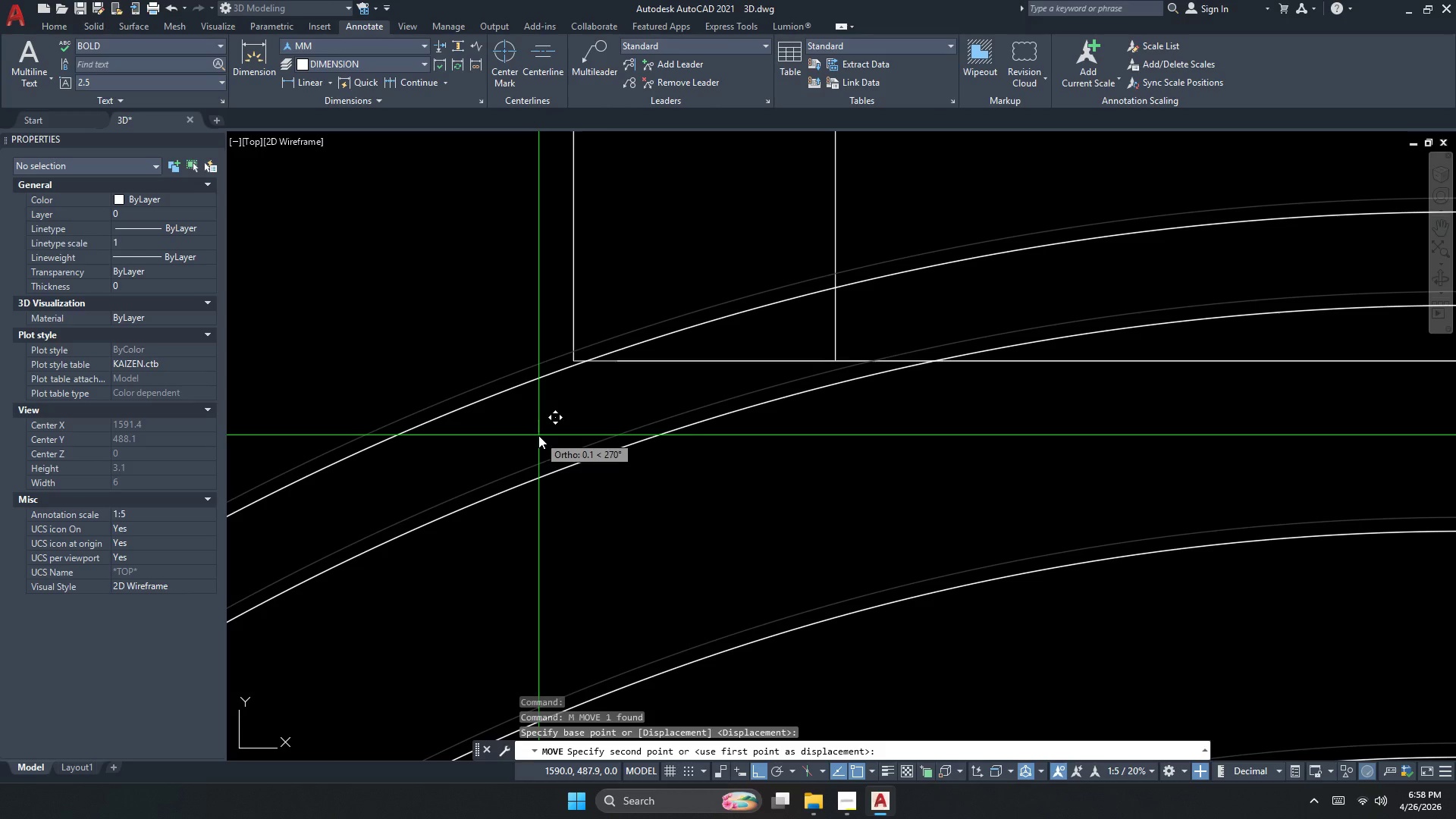 
key(NumpadDecimal)
 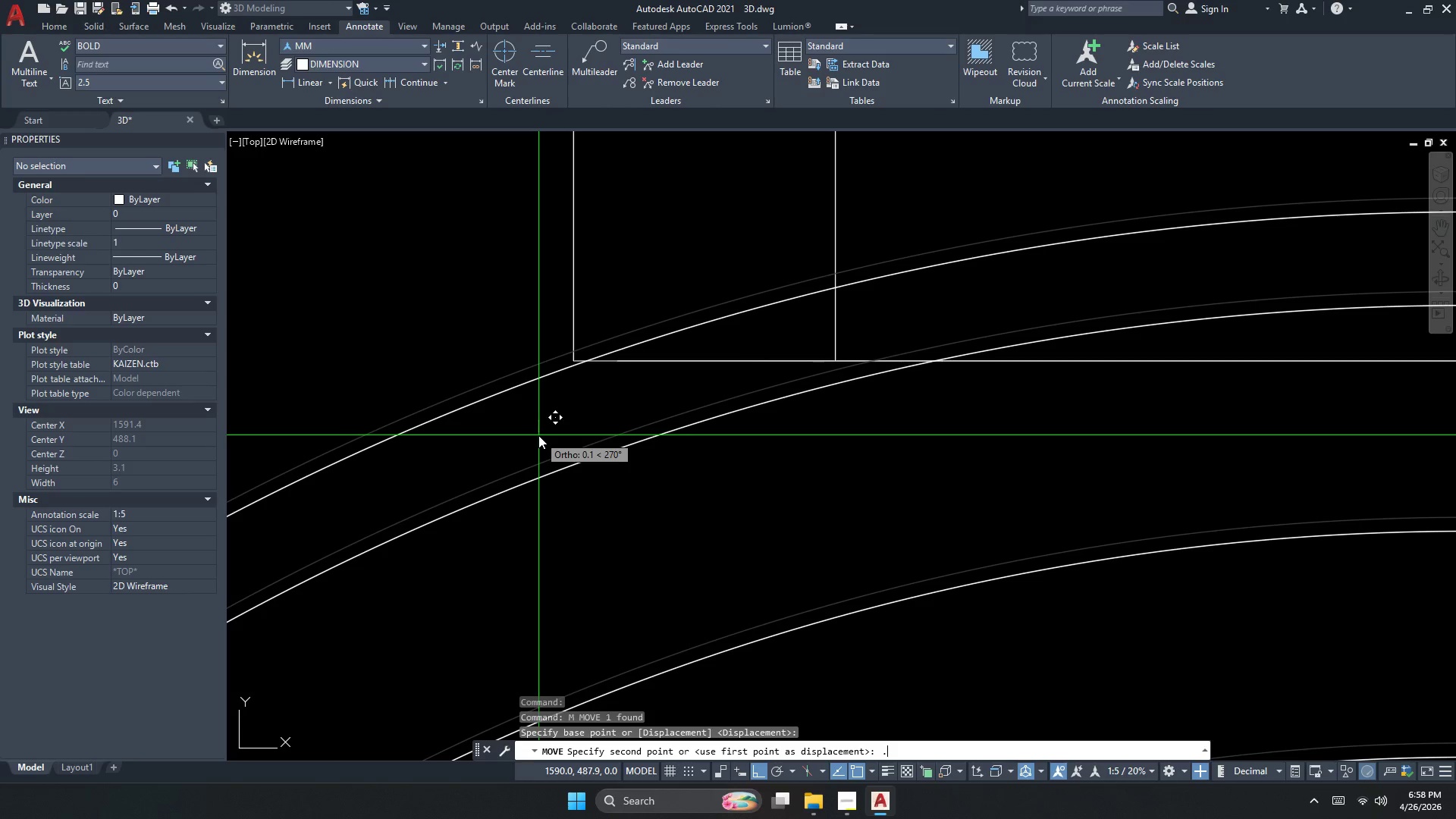 
key(Numpad0)
 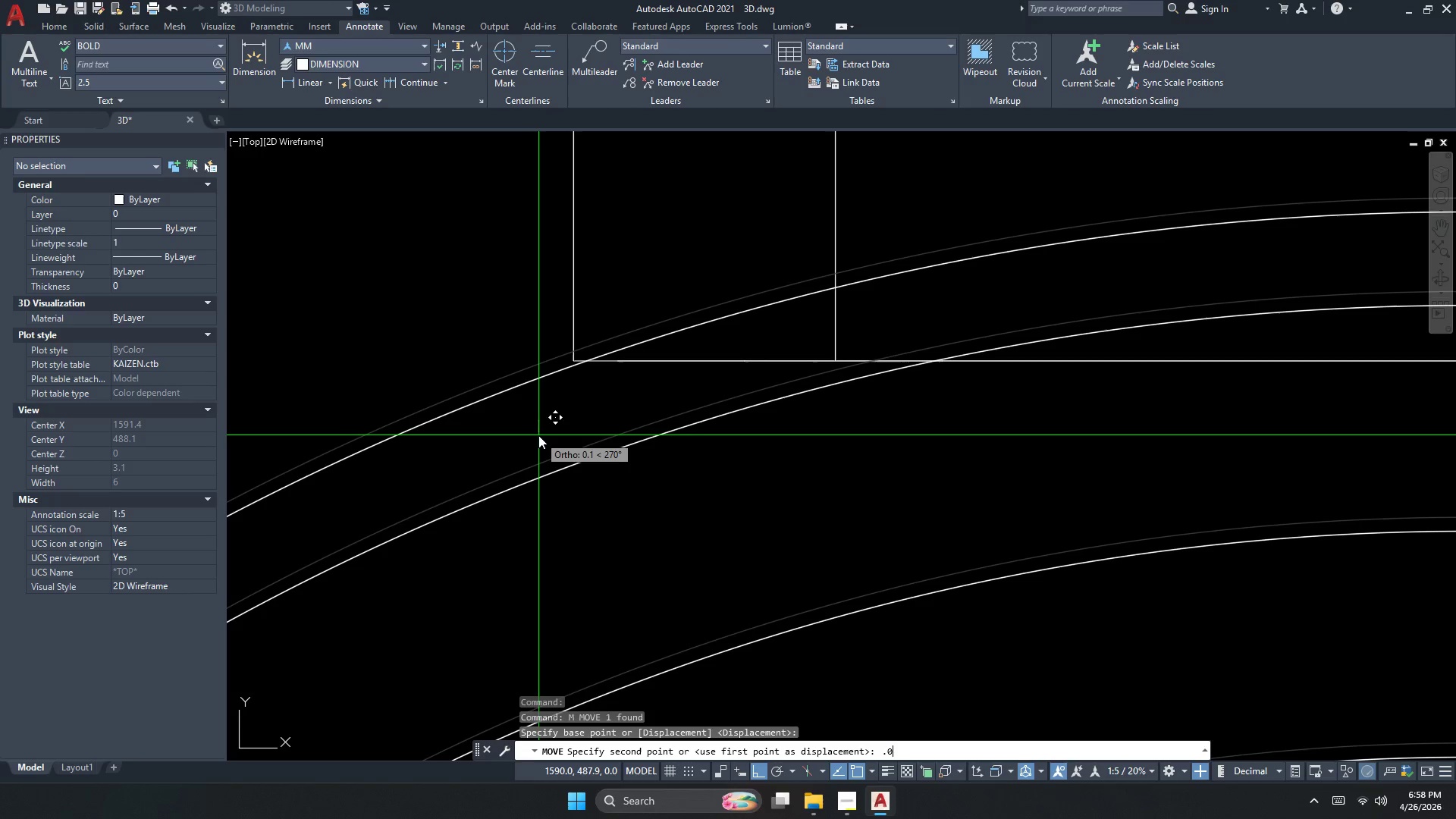 
key(Numpad8)
 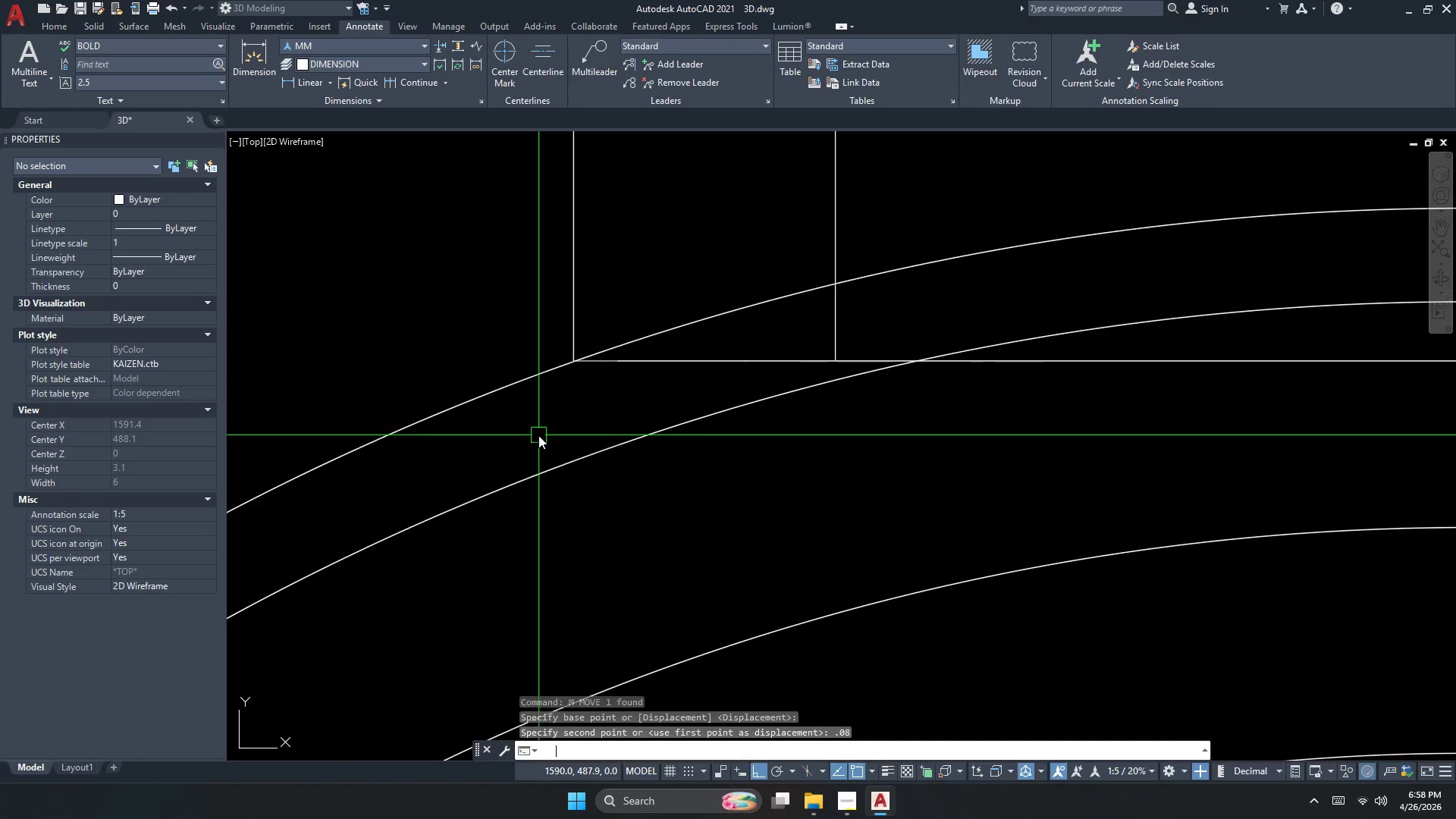 
key(NumpadEnter)
 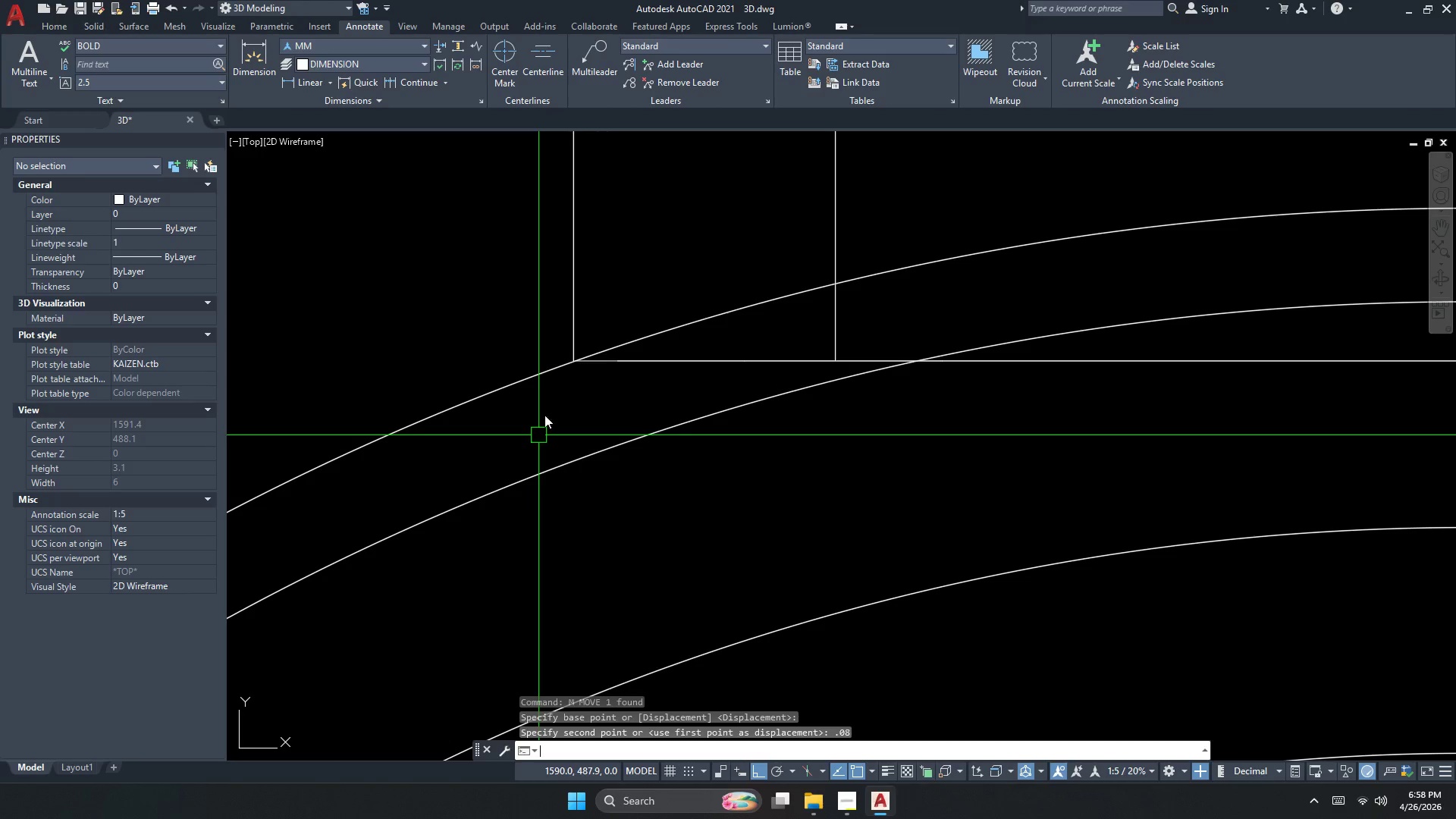 
key(Escape)
 